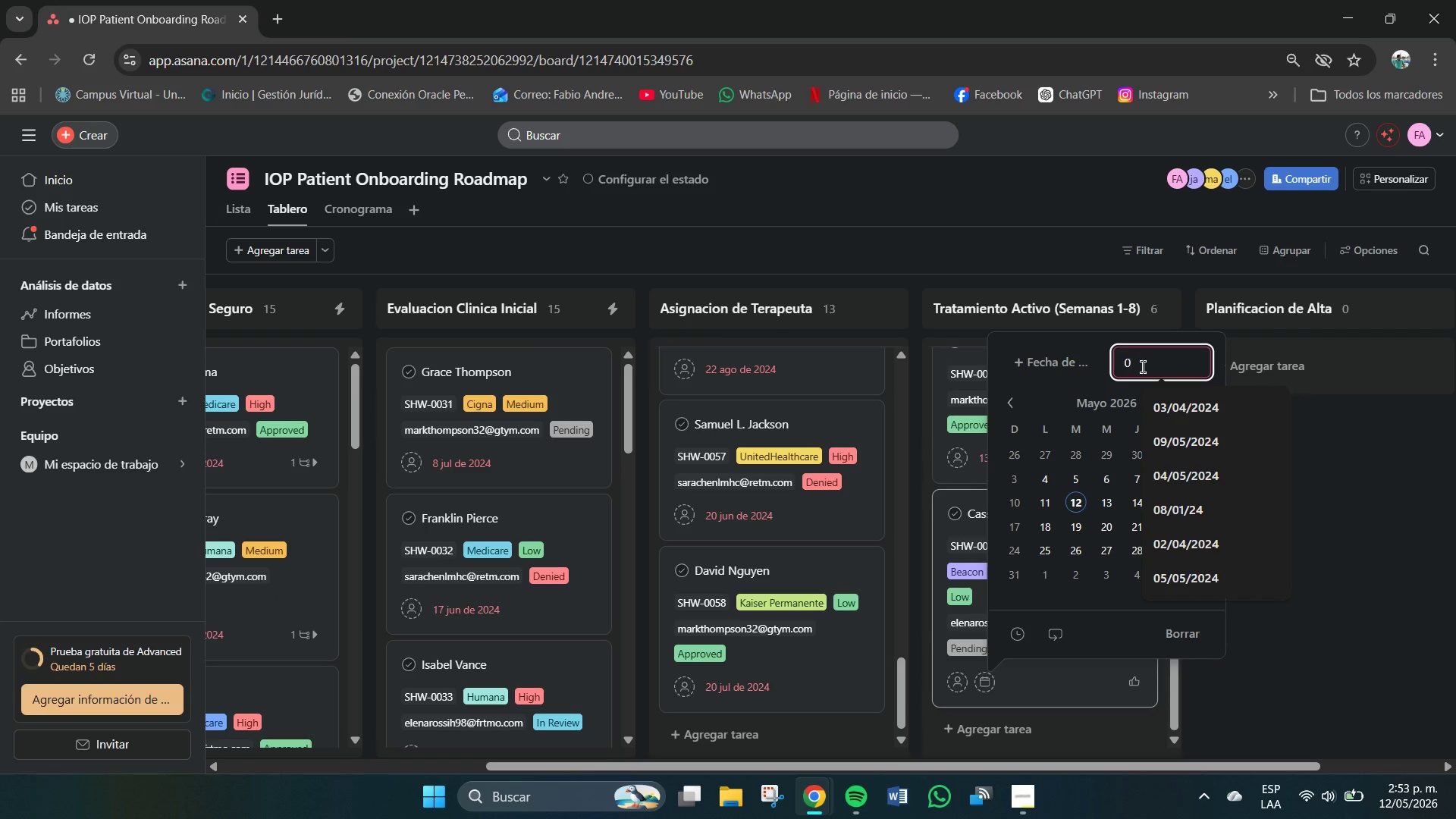 
key(Numpad9)
 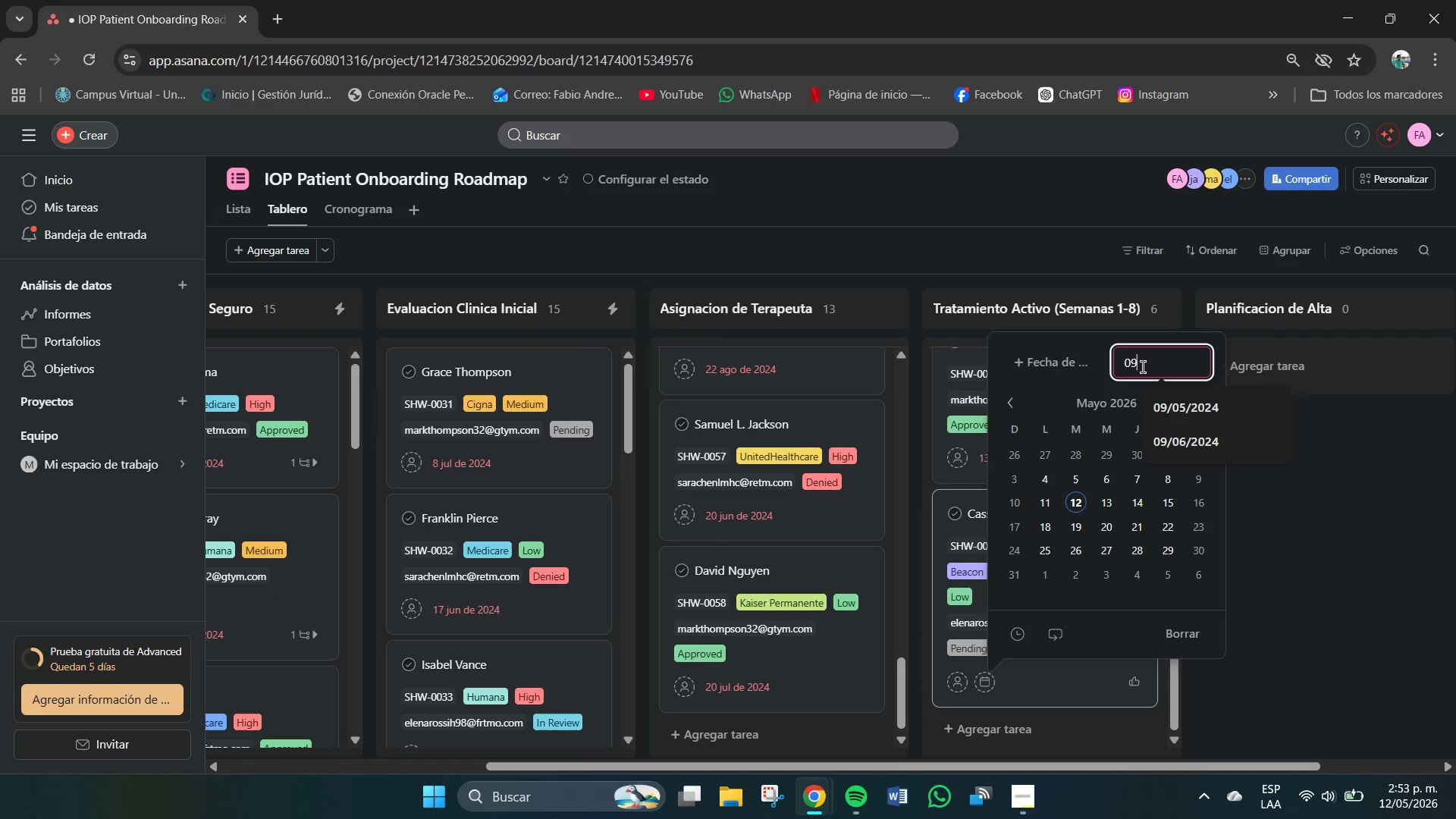 
key(Shift+7)
 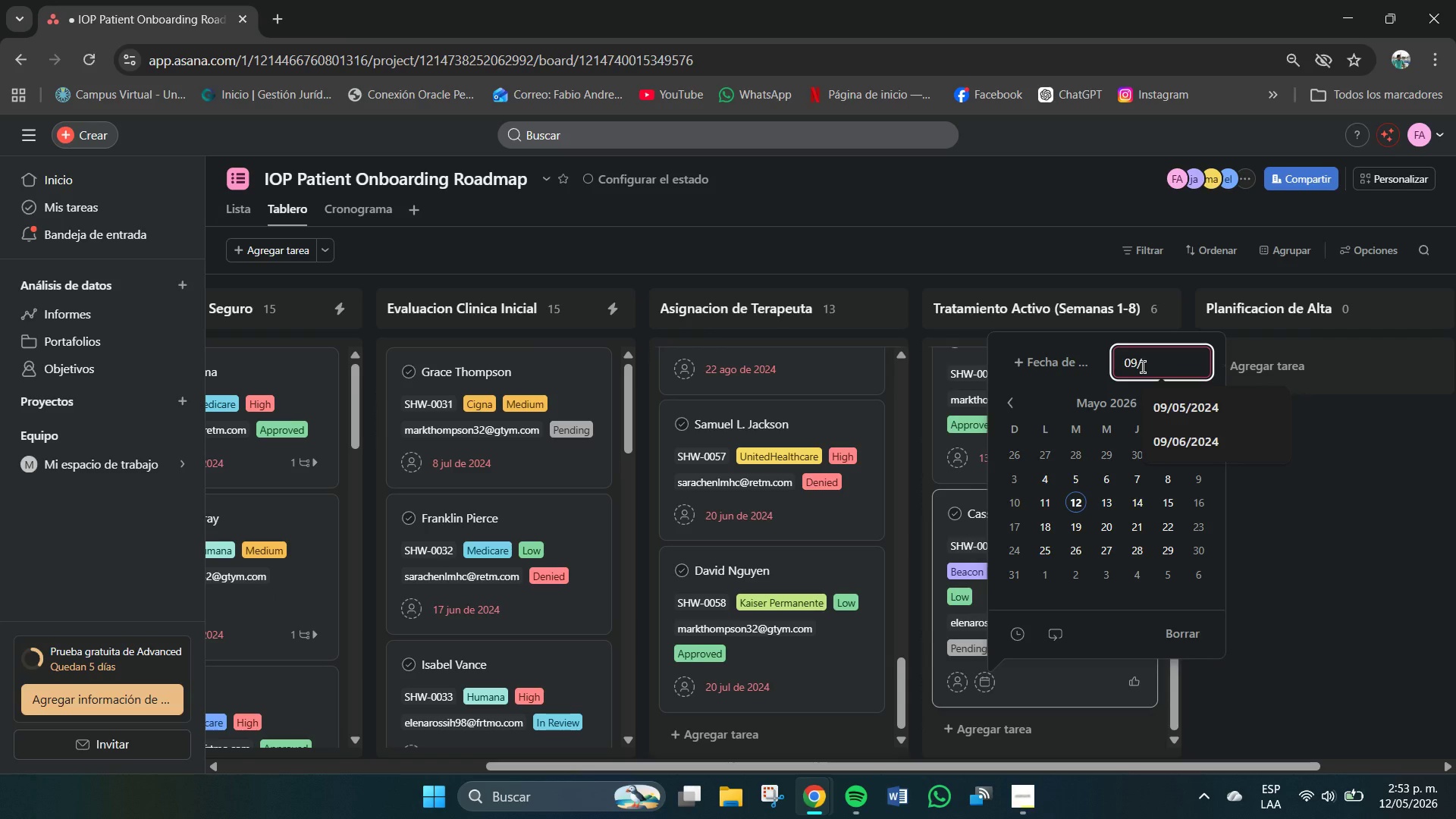 
key(Numpad0)
 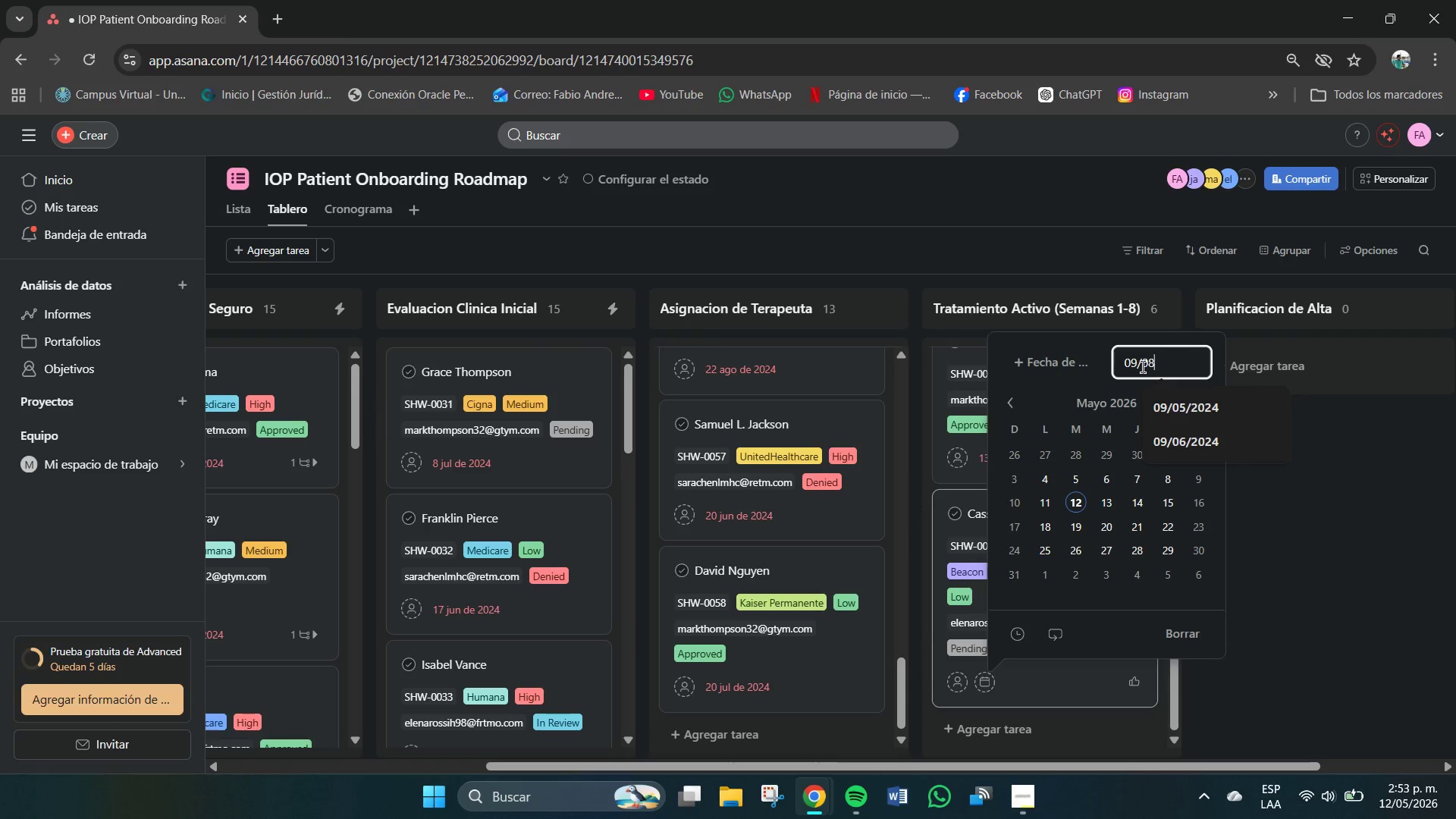 
key(Numpad8)
 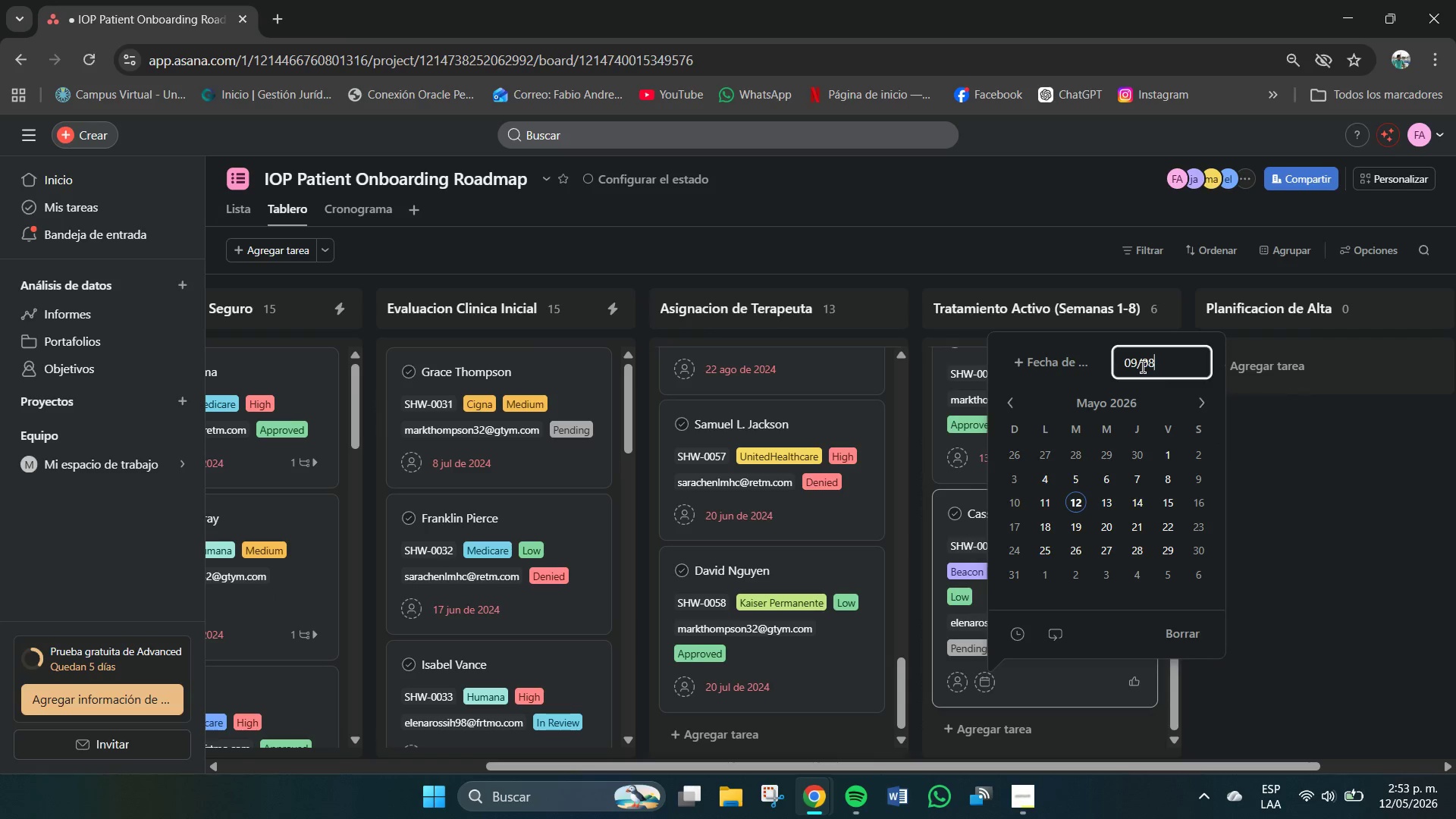 
key(Shift+8)
 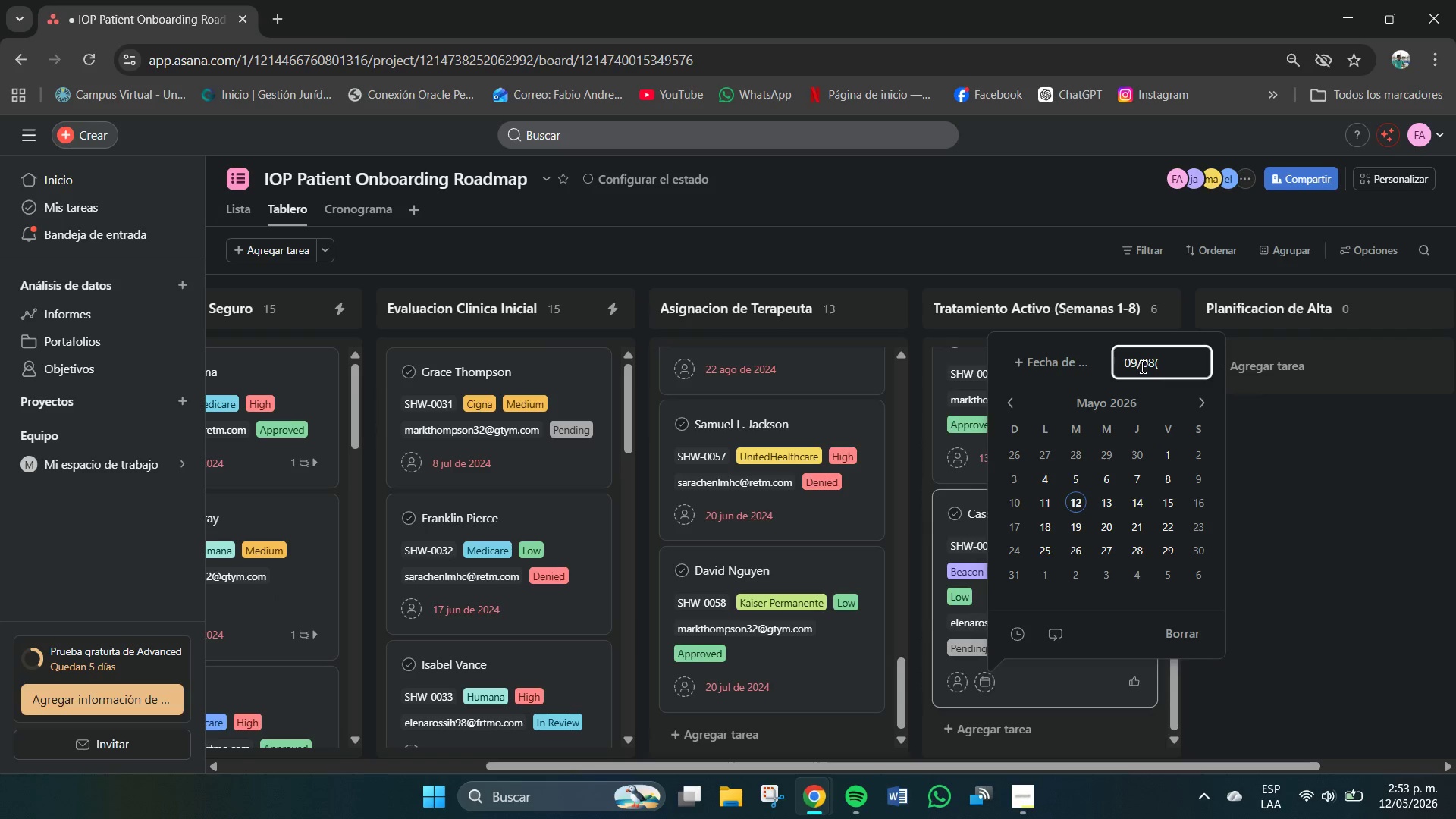 
key(Backspace)
 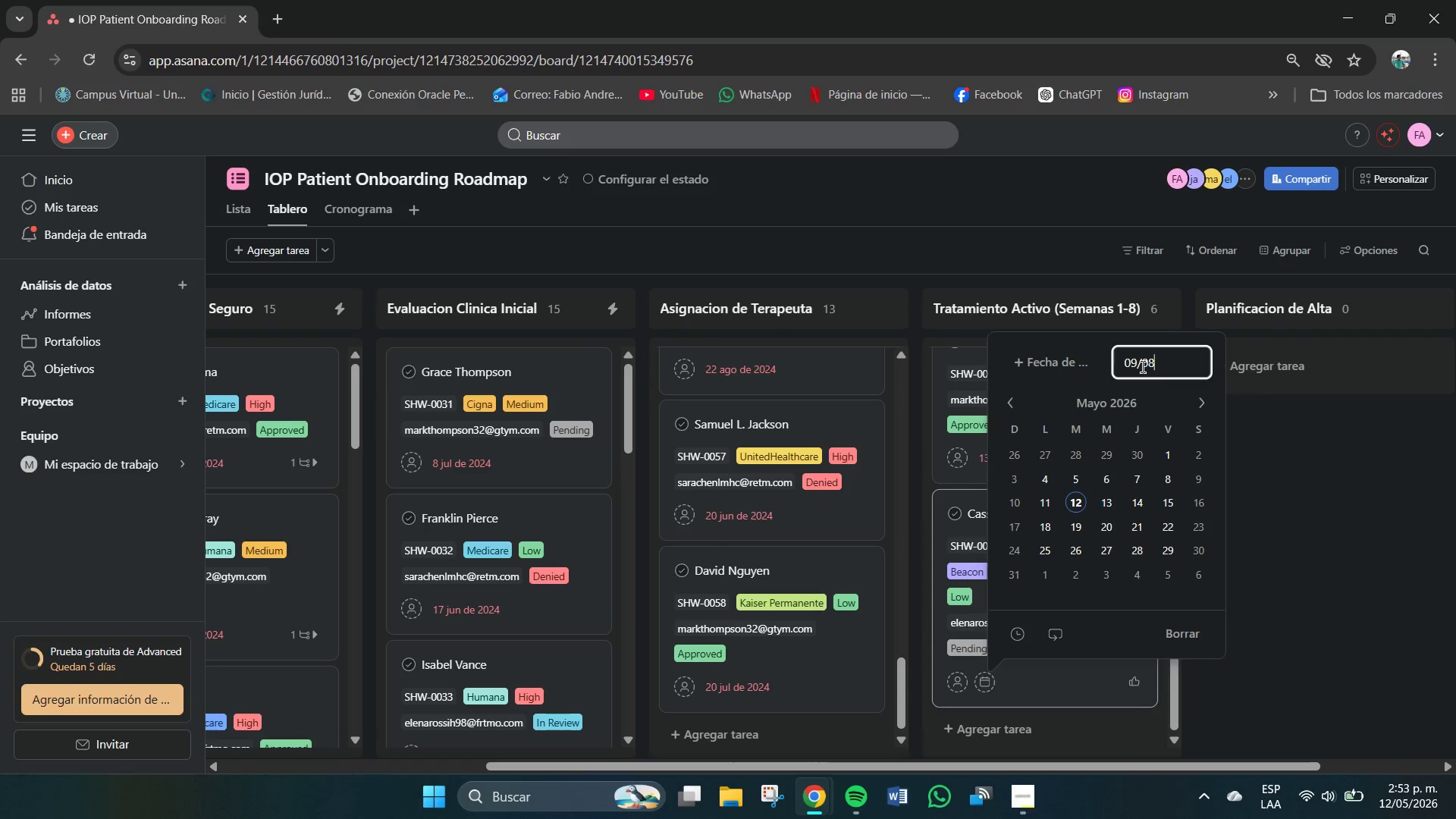 
key(Shift+7)
 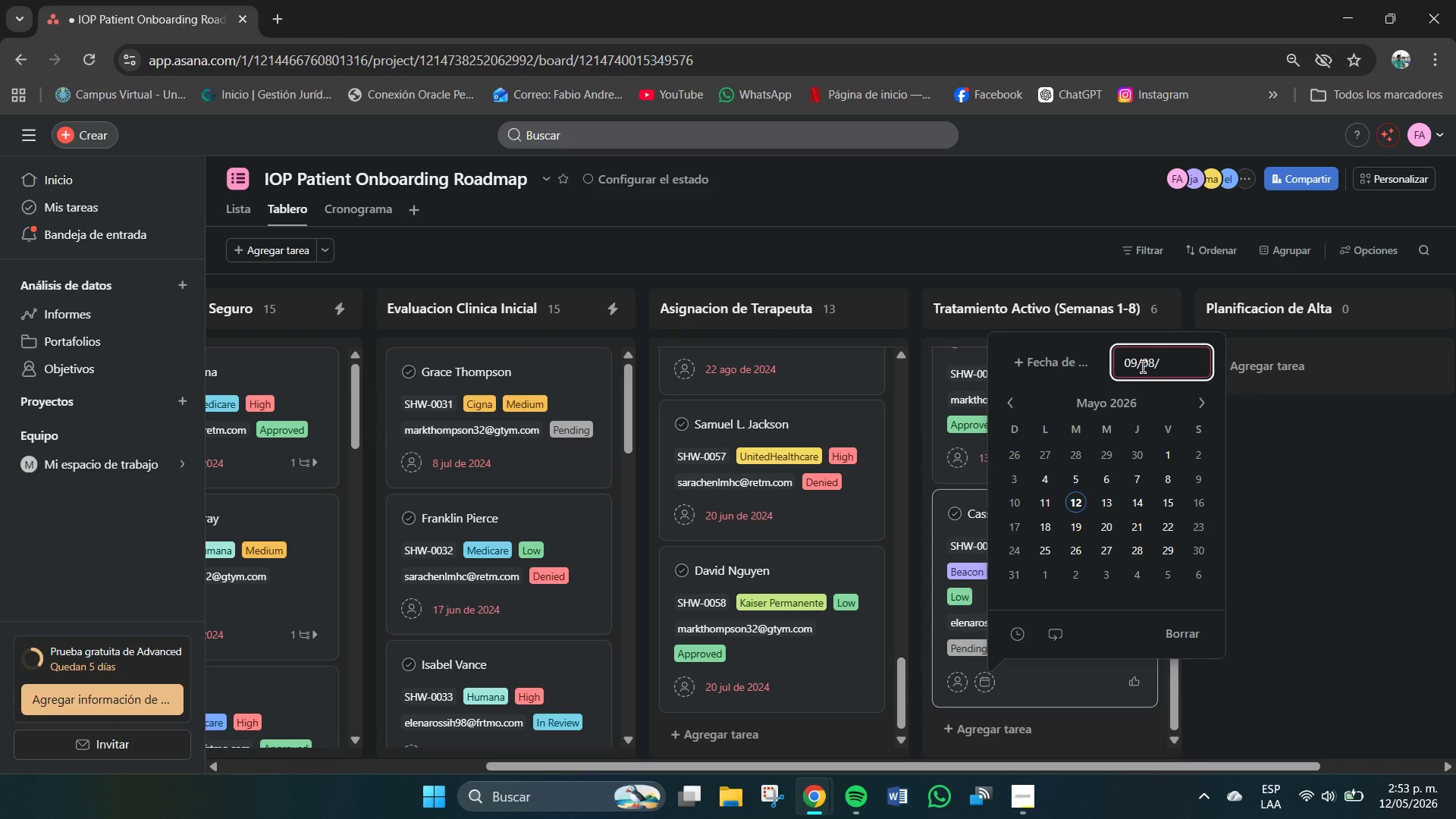 
key(Numpad2)
 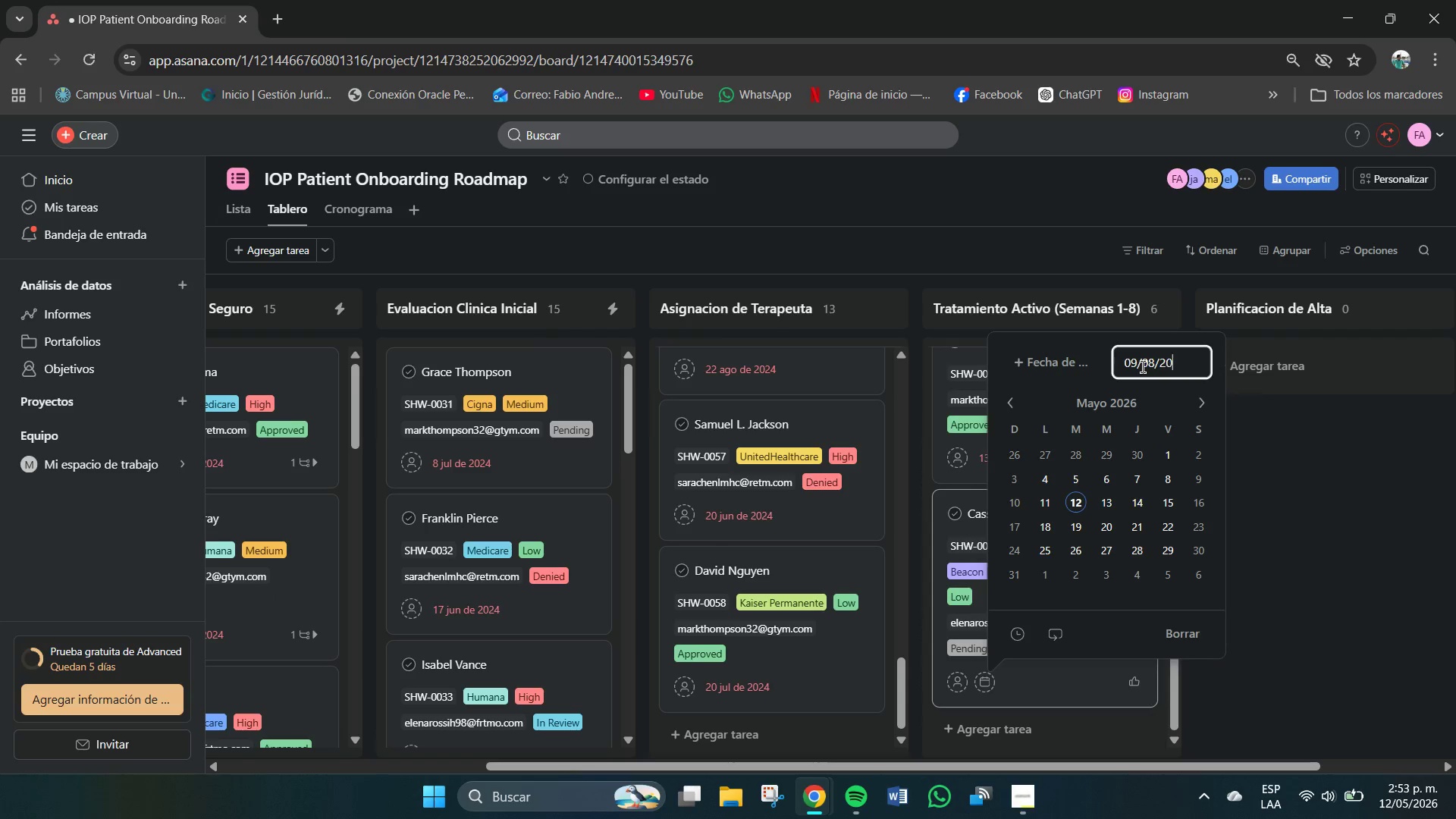 
key(Numpad0)
 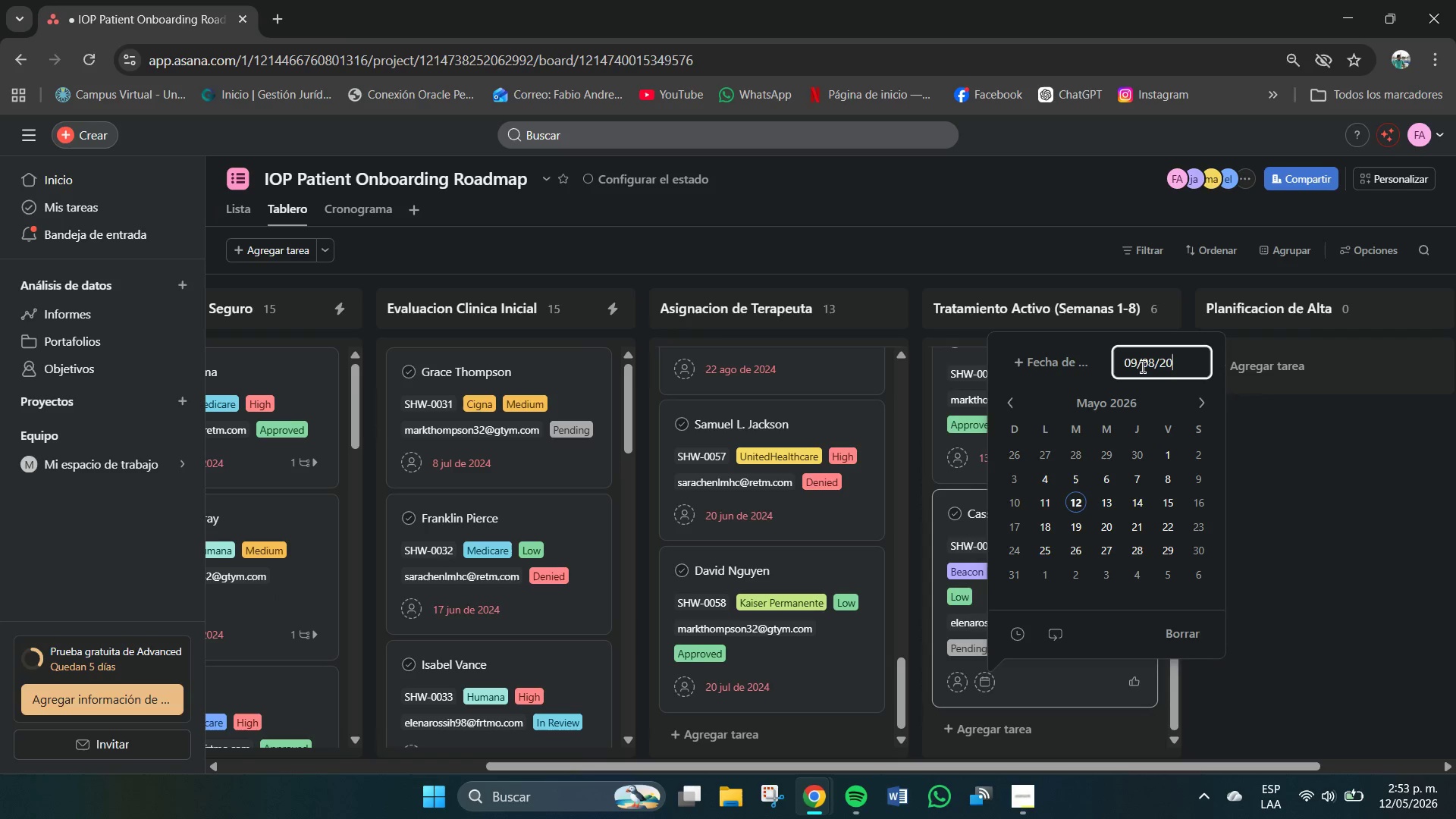 
key(Numpad2)
 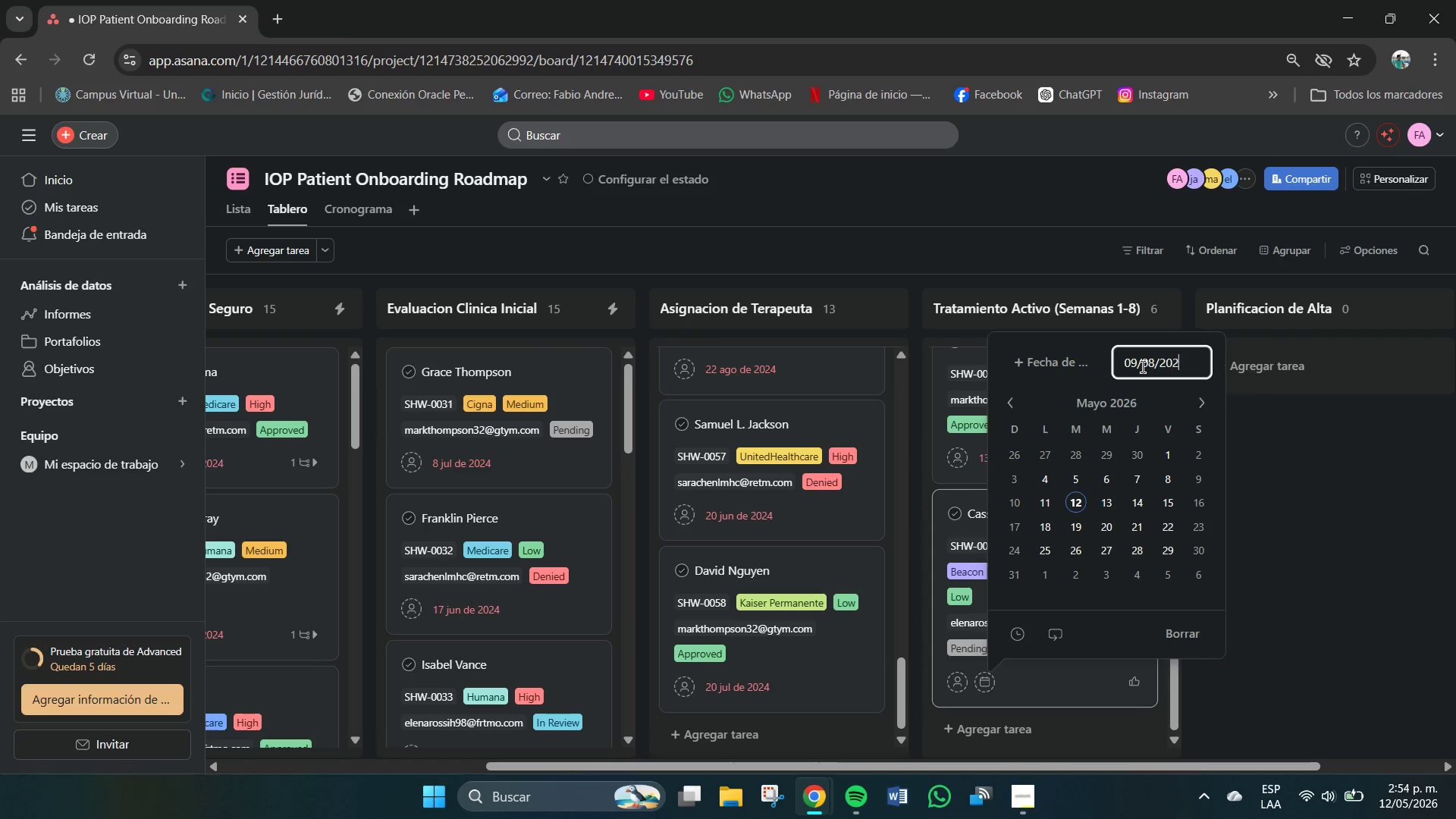 
key(Numpad4)
 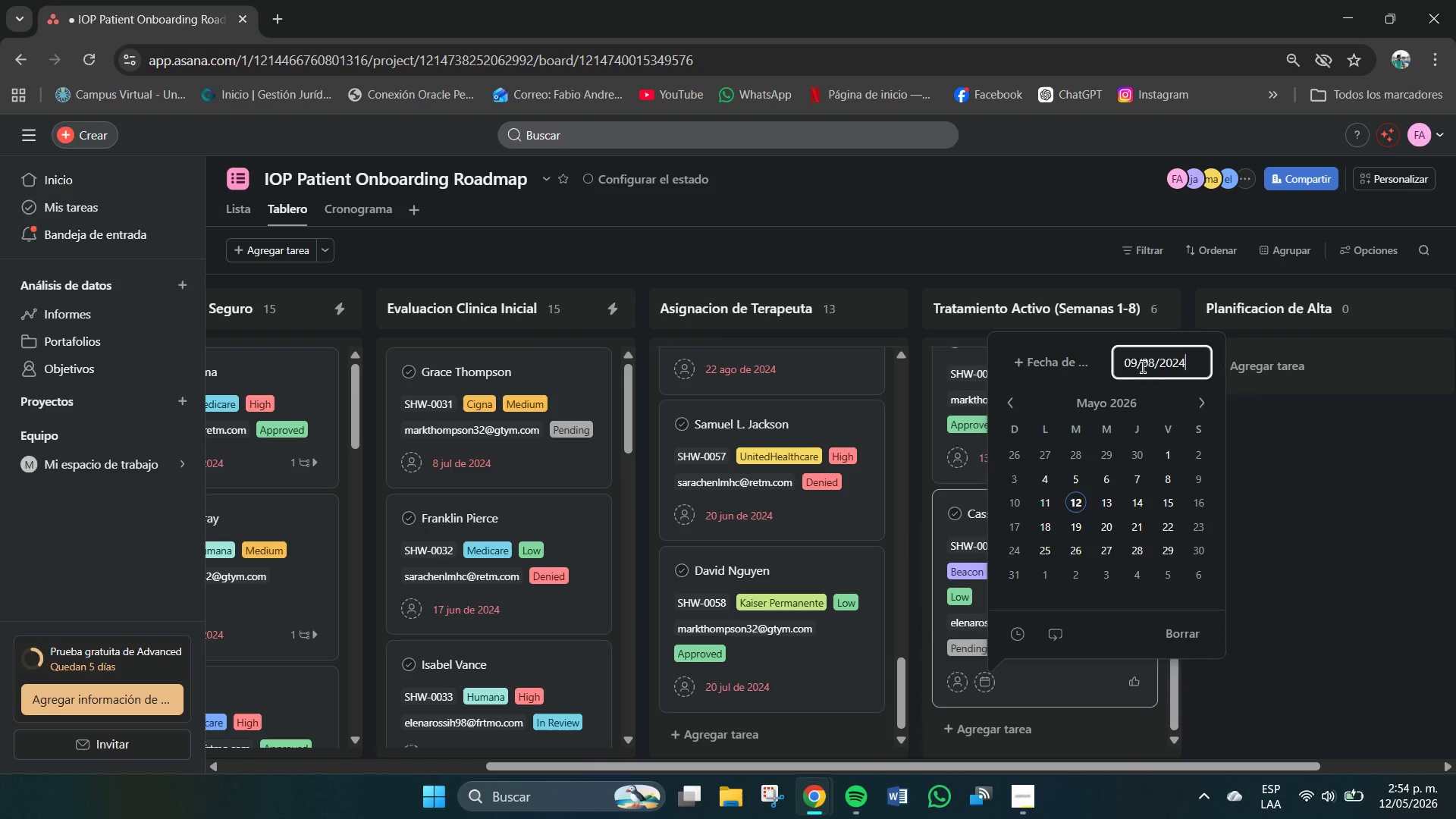 
key(NumpadEnter)
 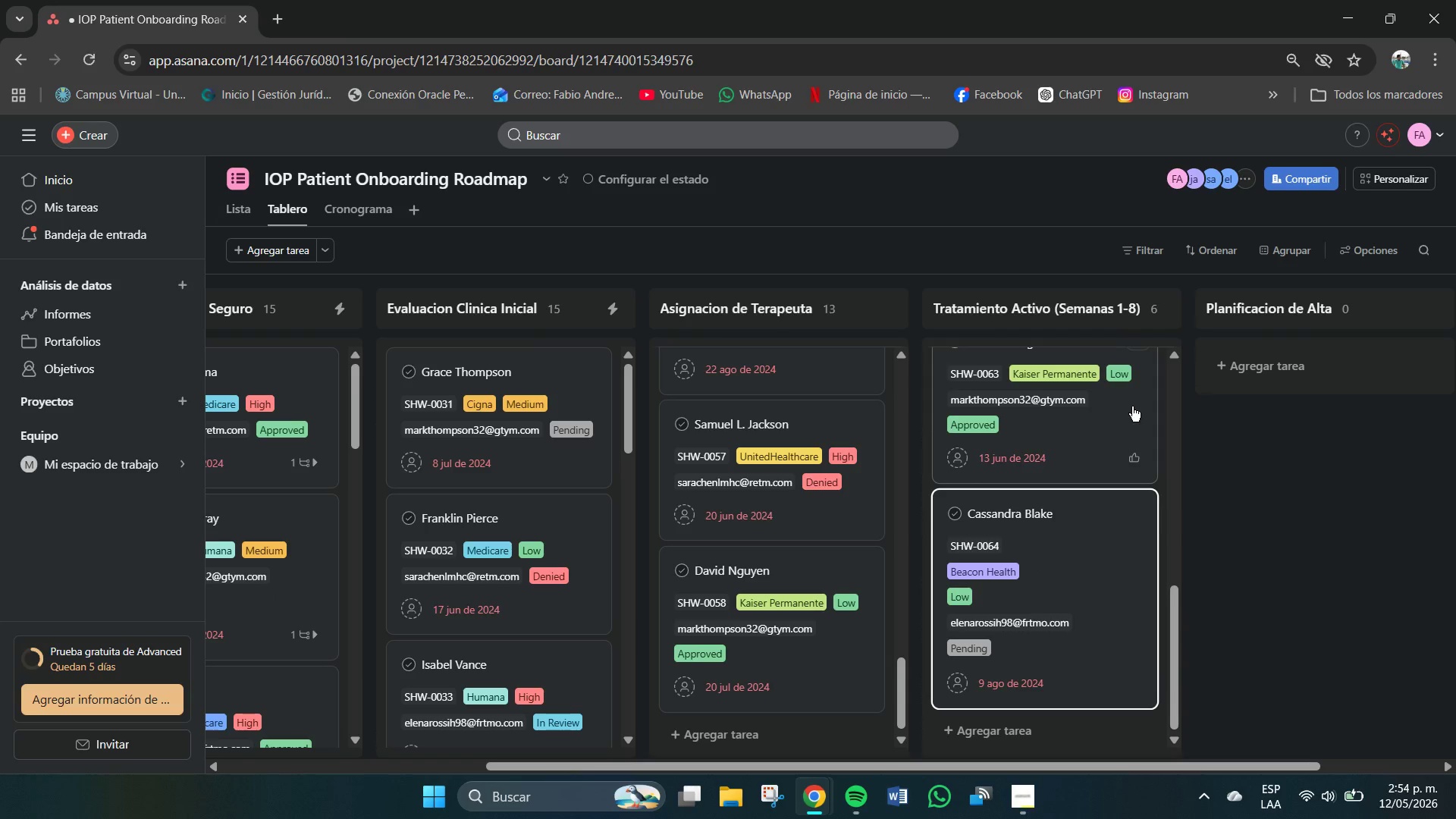 
scroll: coordinate [1034, 635], scroll_direction: down, amount: 11.0
 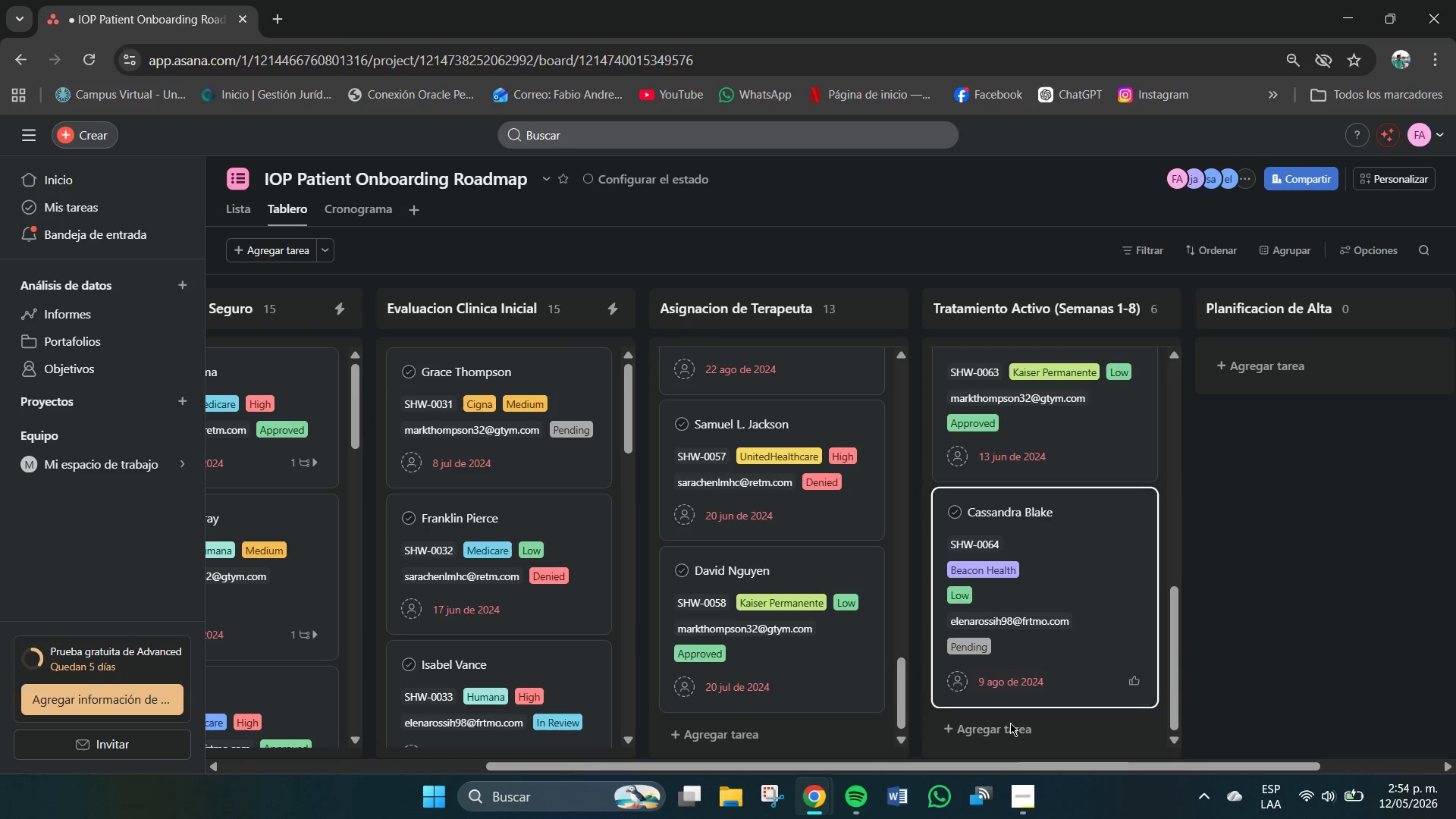 
left_click([1010, 732])
 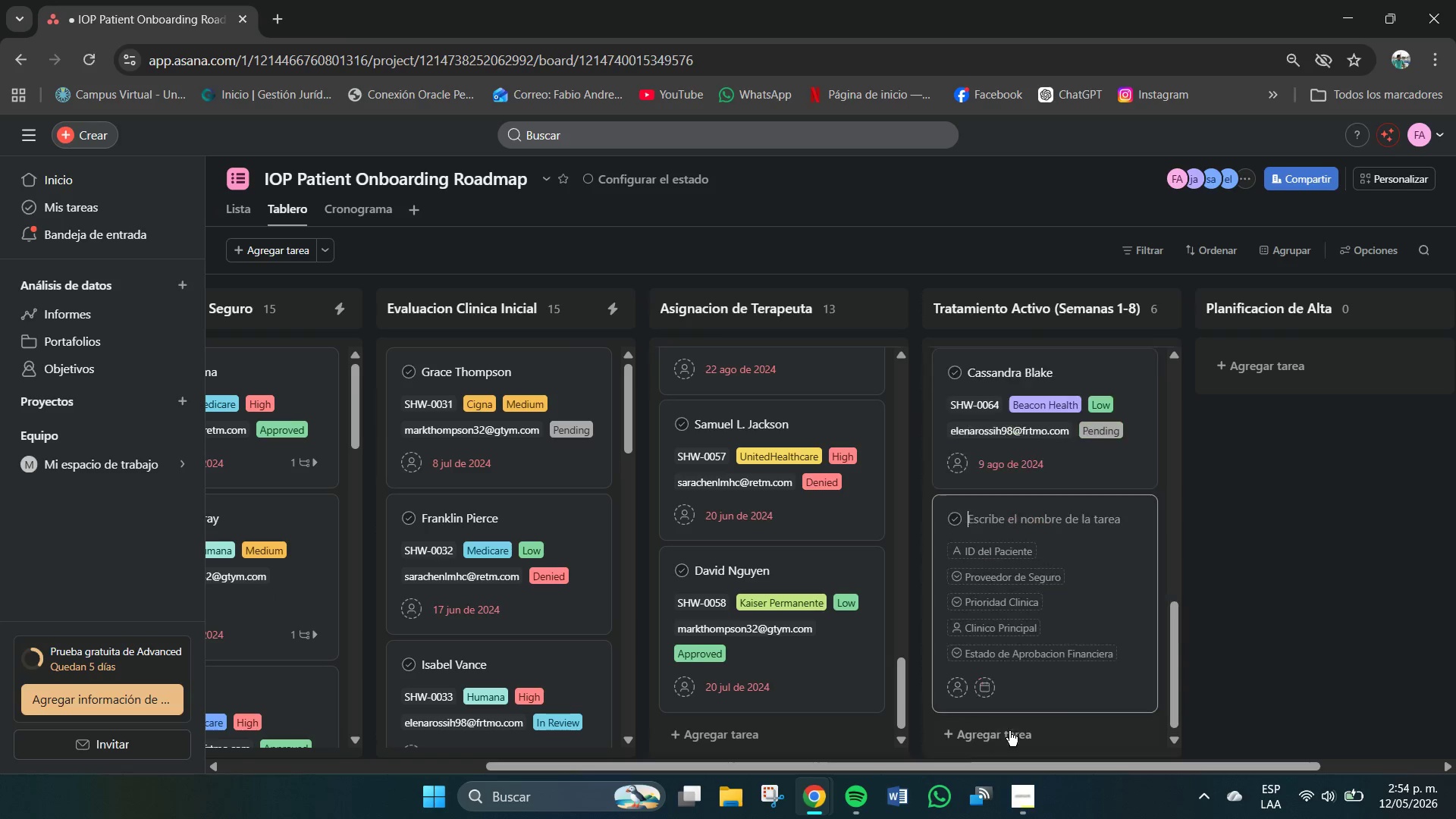 
scroll: coordinate [1016, 680], scroll_direction: down, amount: 3.0
 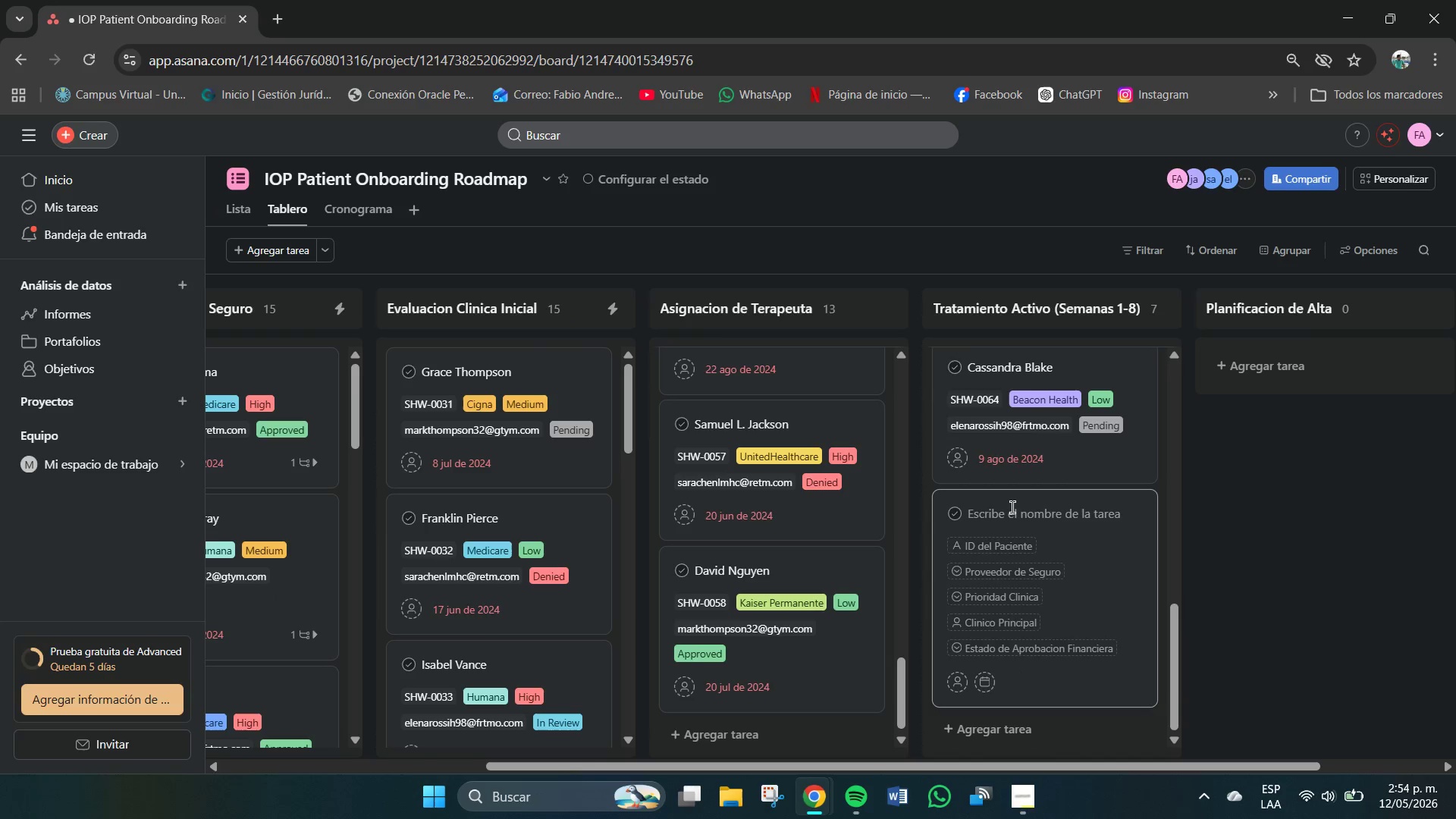 
left_click([1012, 507])
 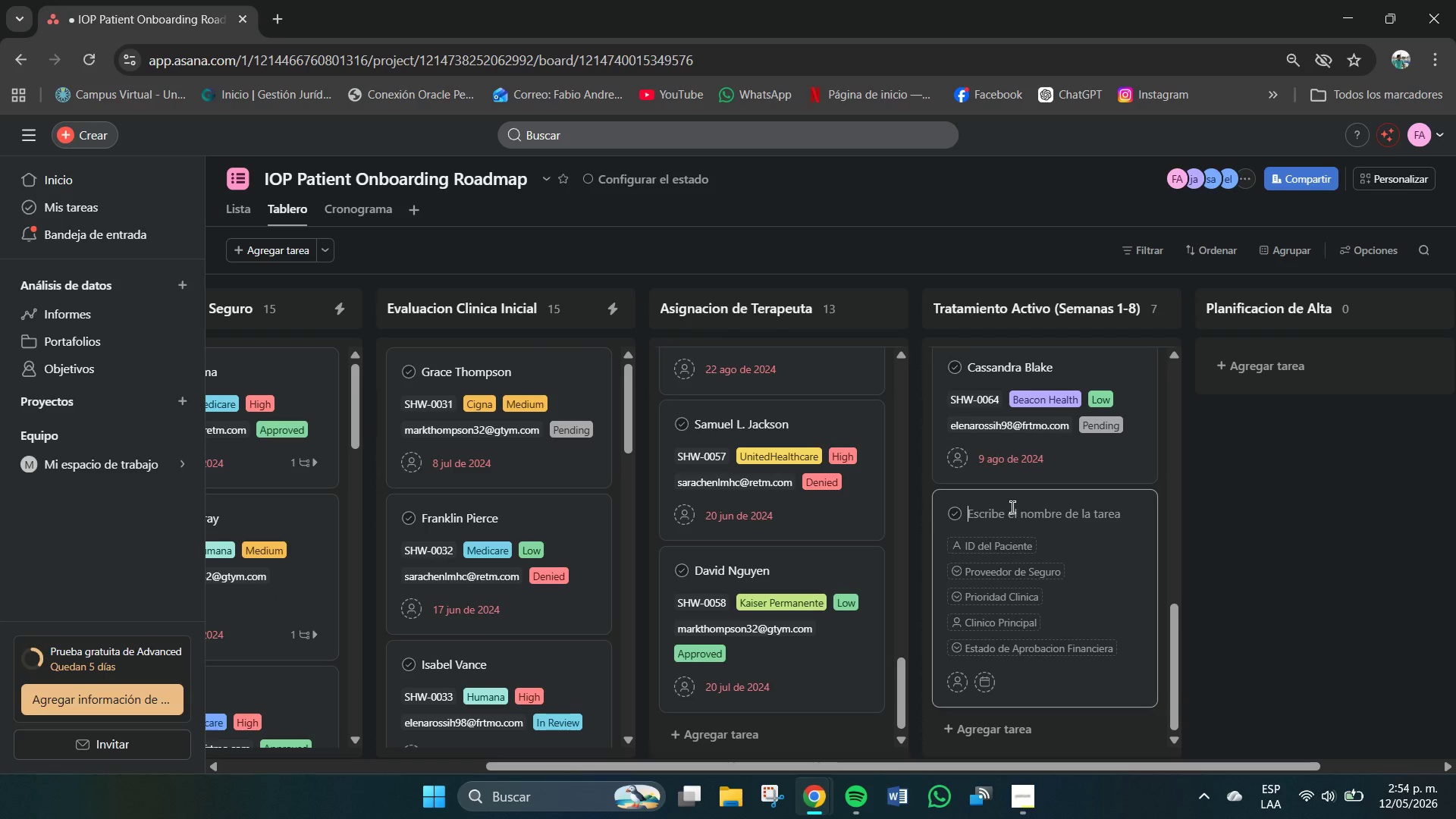 
type(Katherine Moss)
 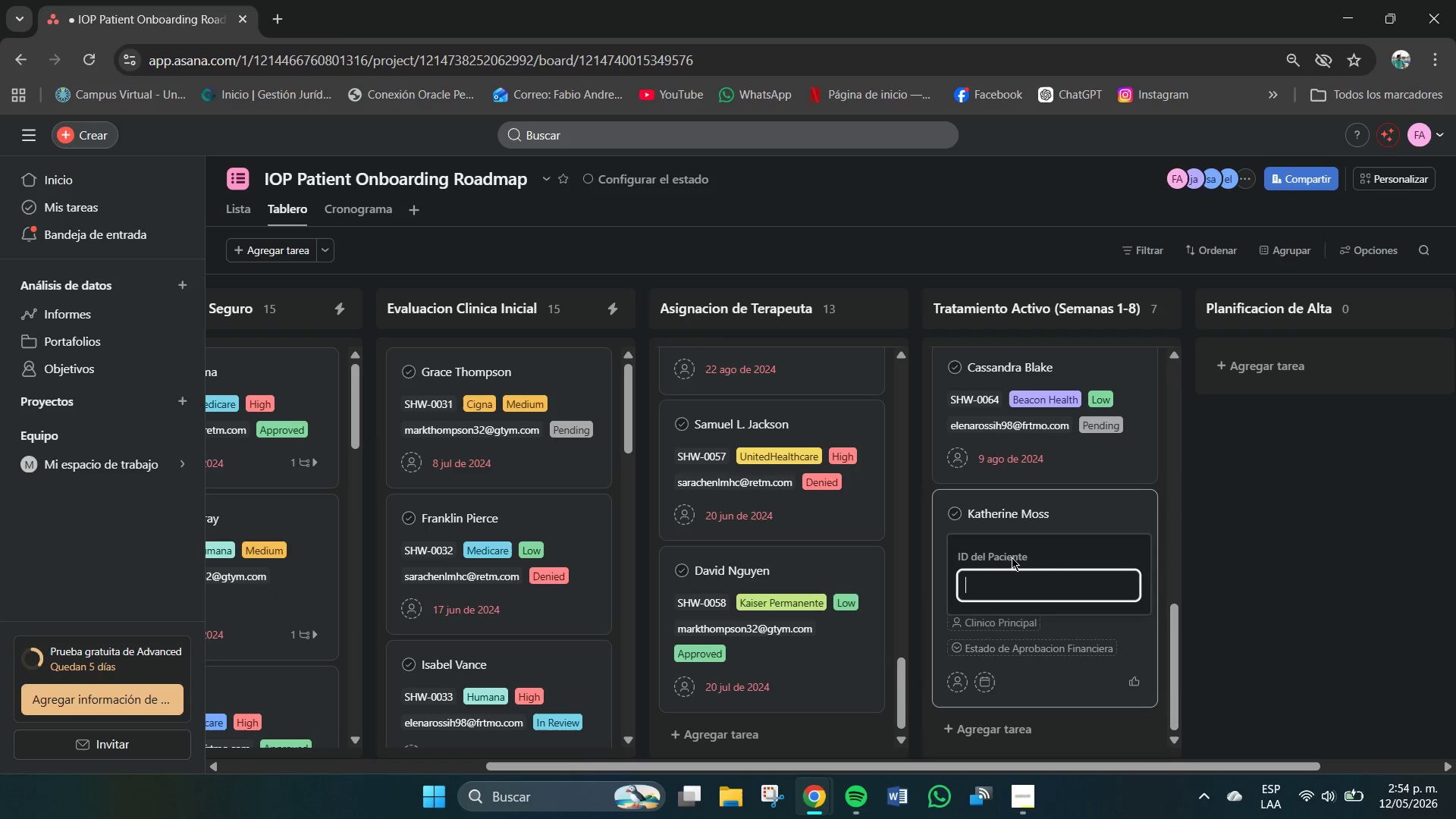 
key(Control+V)
 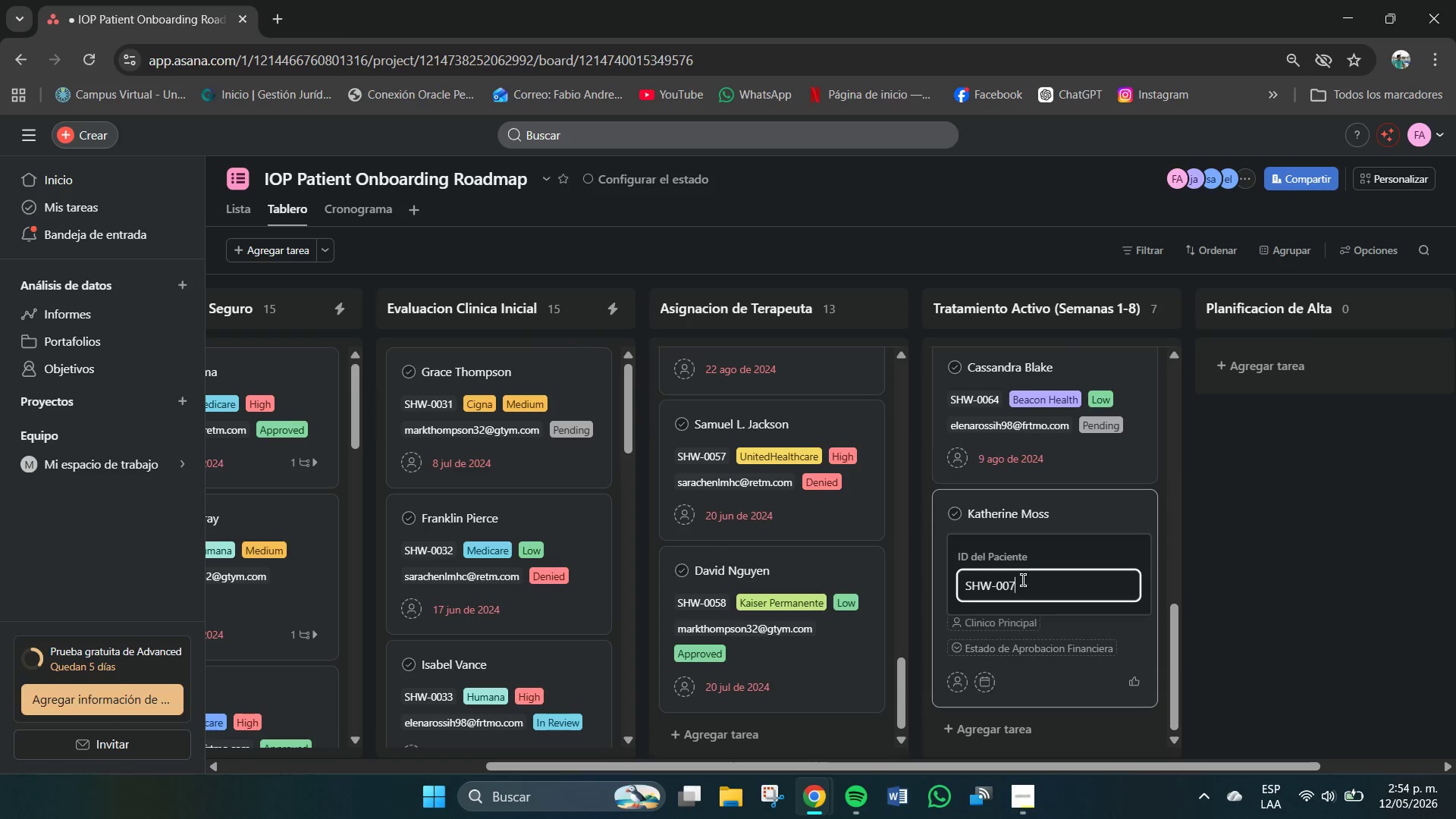 
type(7)
key(Backspace)
type(65)
 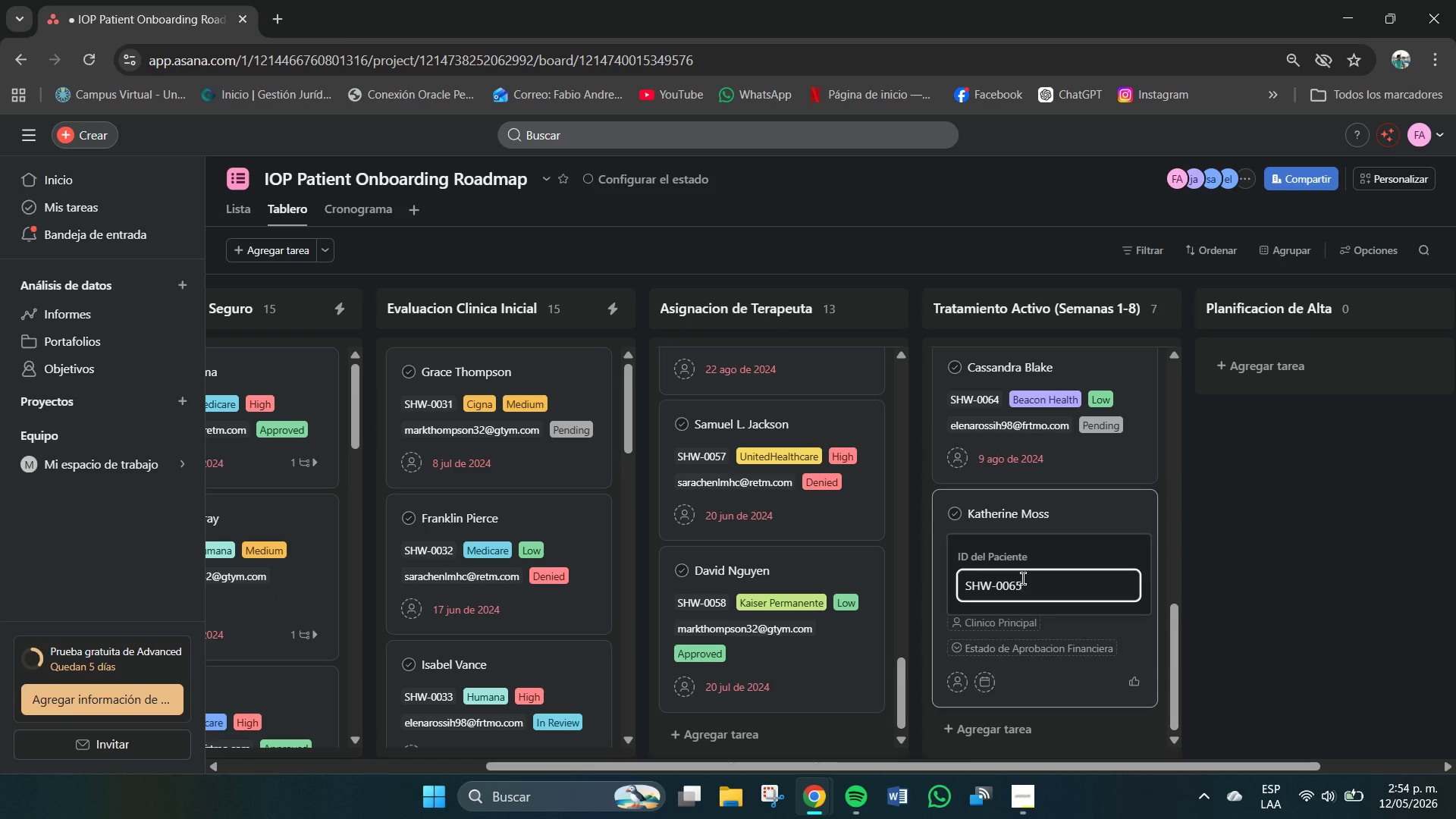 
key(Enter)
 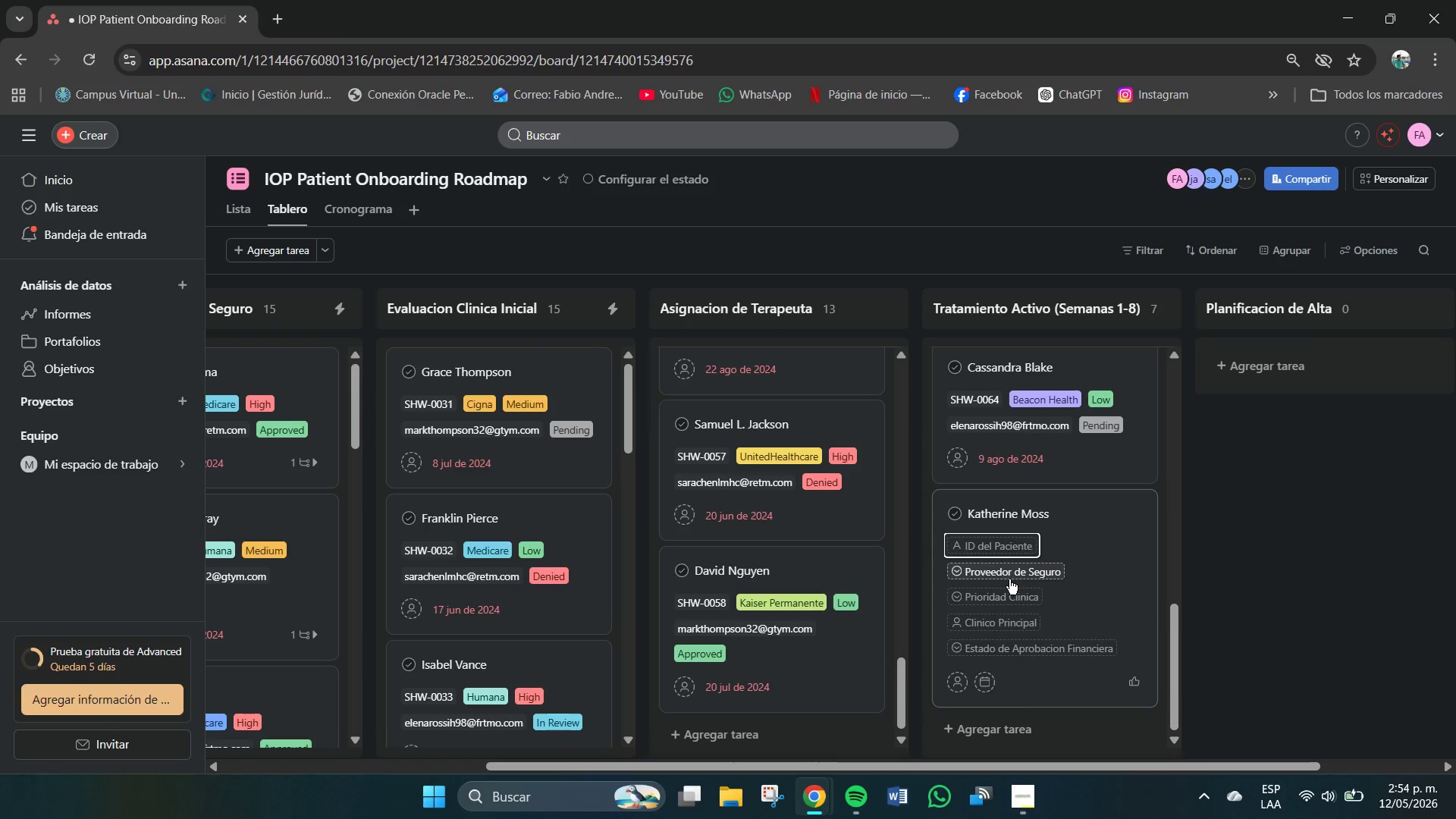 
left_click([1009, 579])
 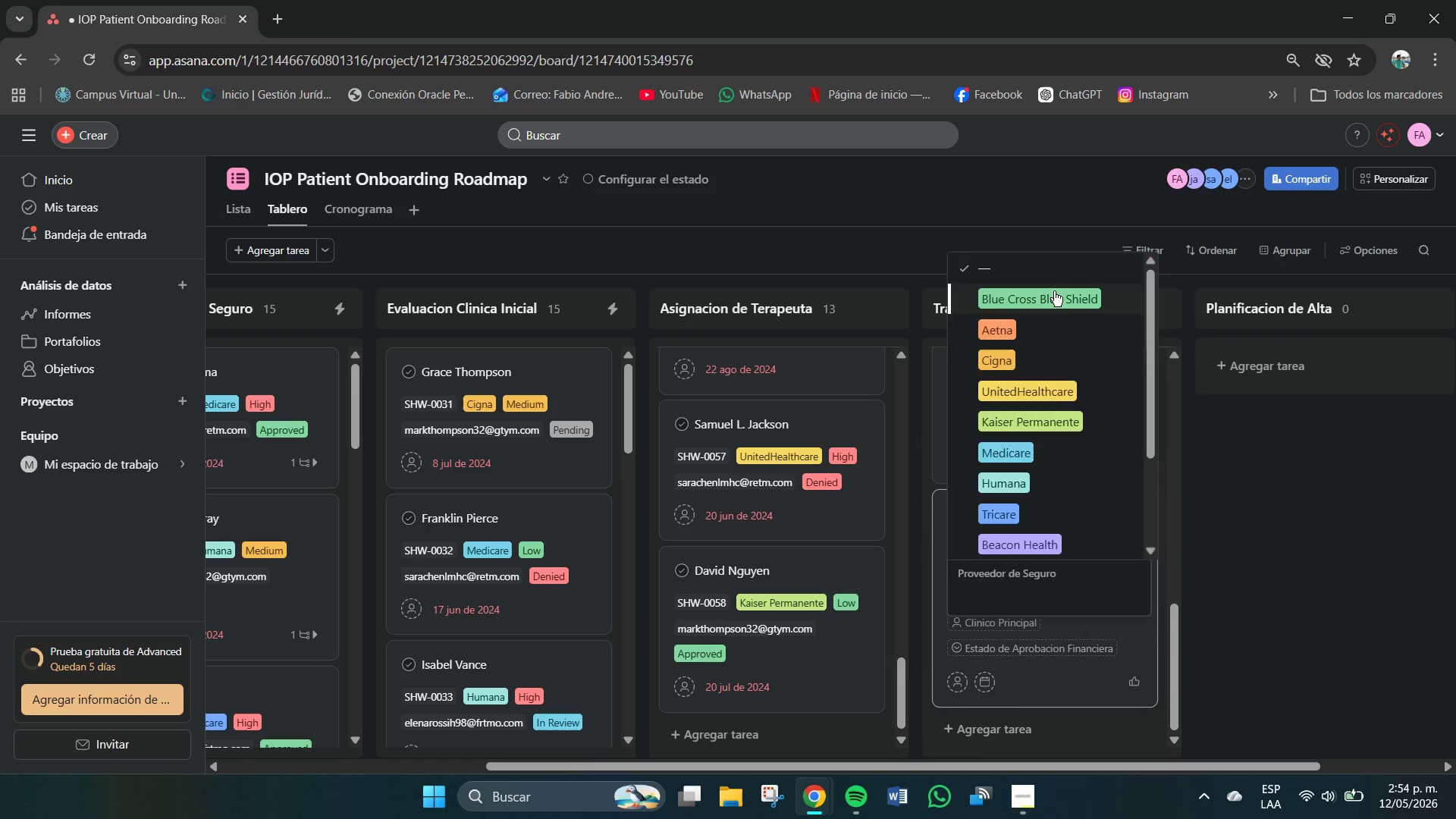 
left_click([994, 601])
 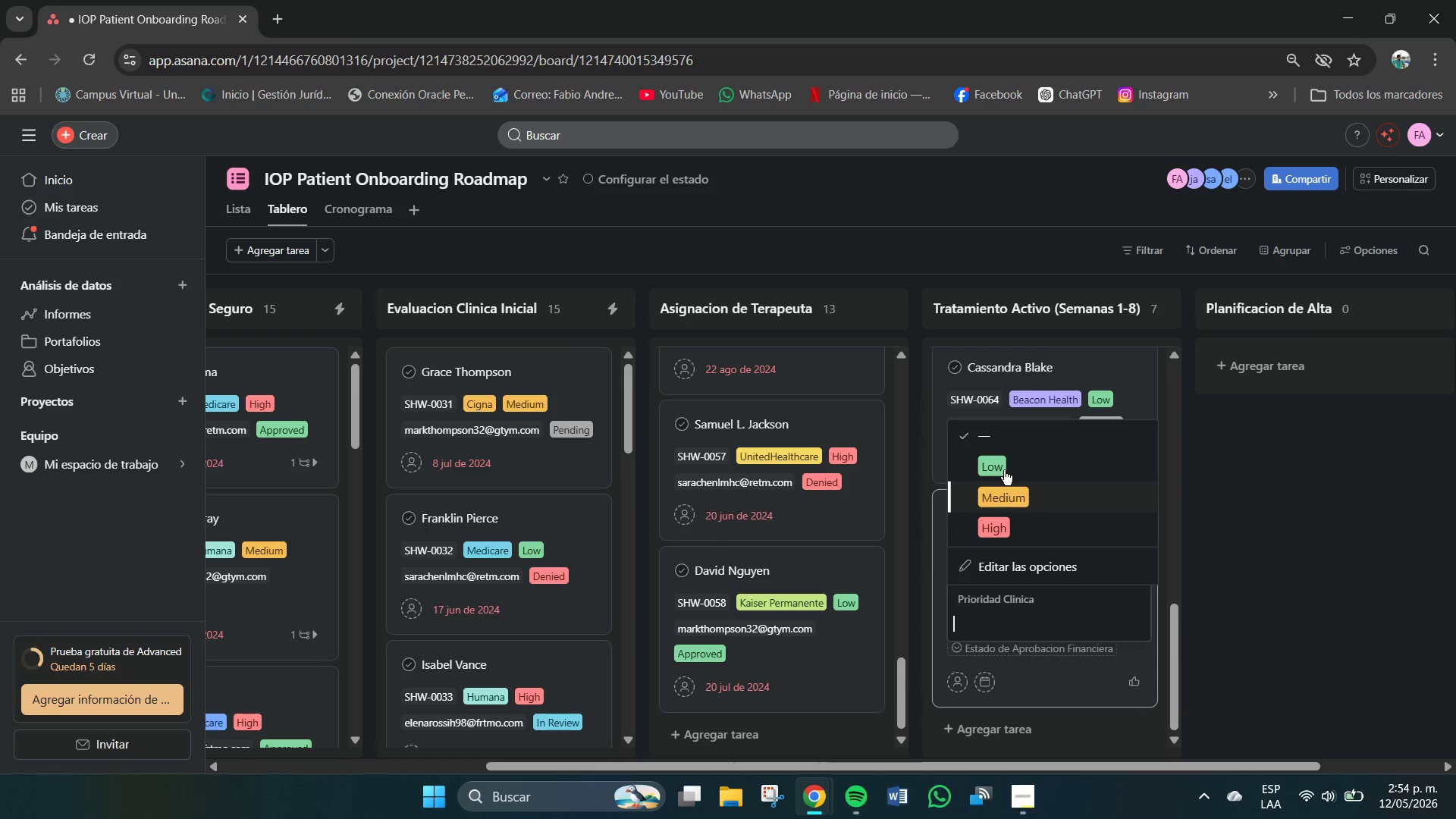 
left_click([1002, 488])
 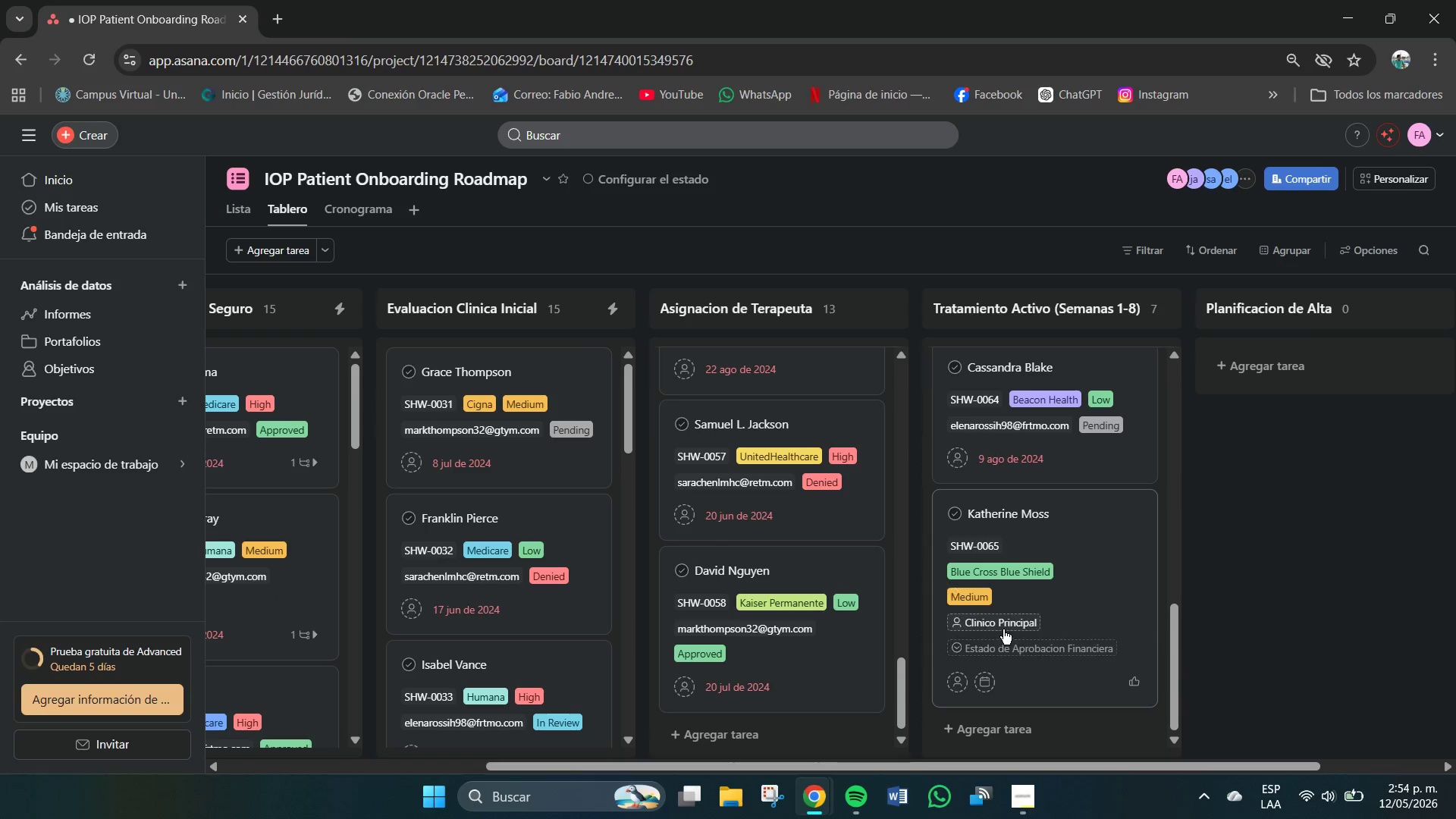 
left_click([1003, 627])
 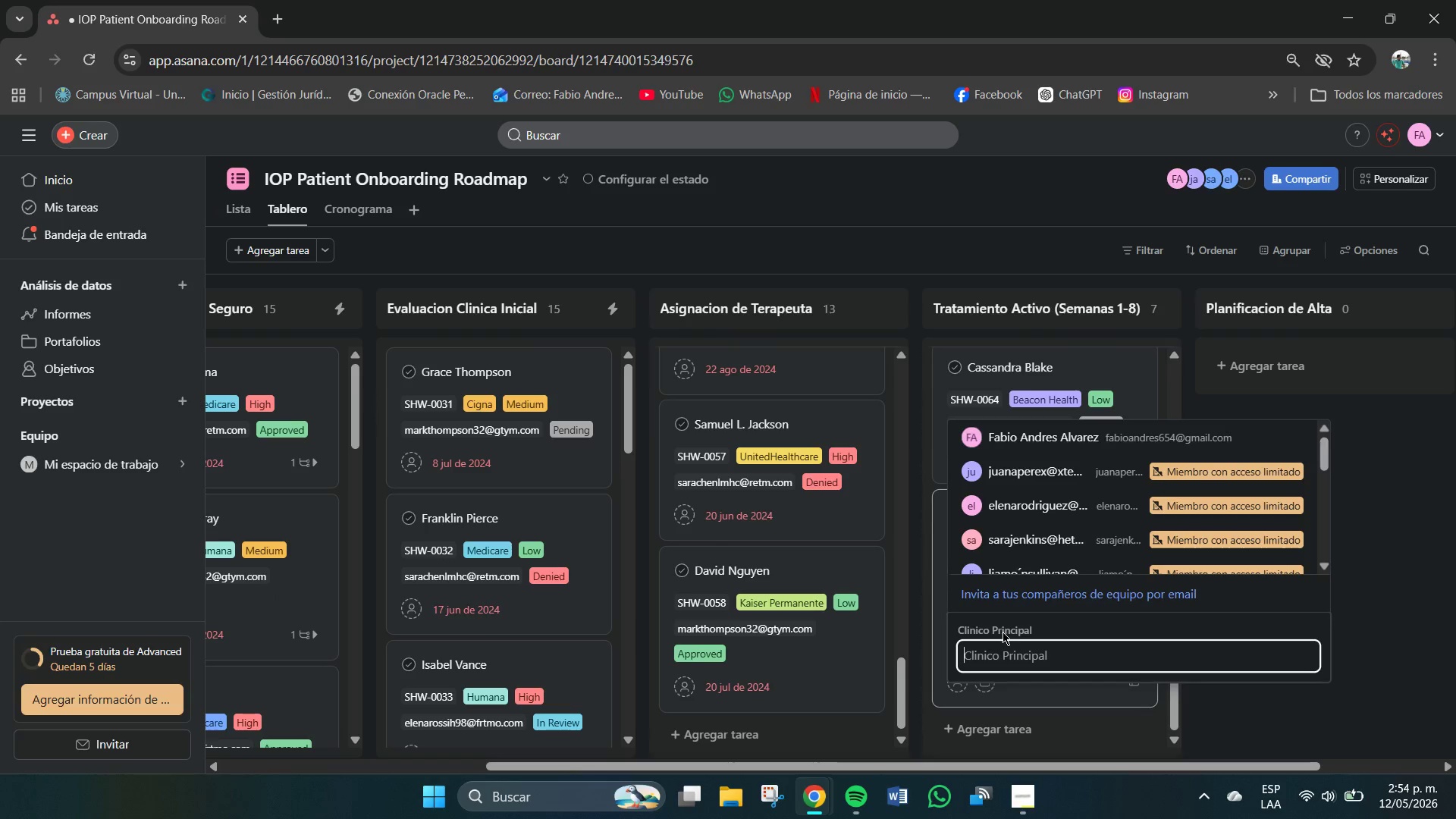 
type(ele)
 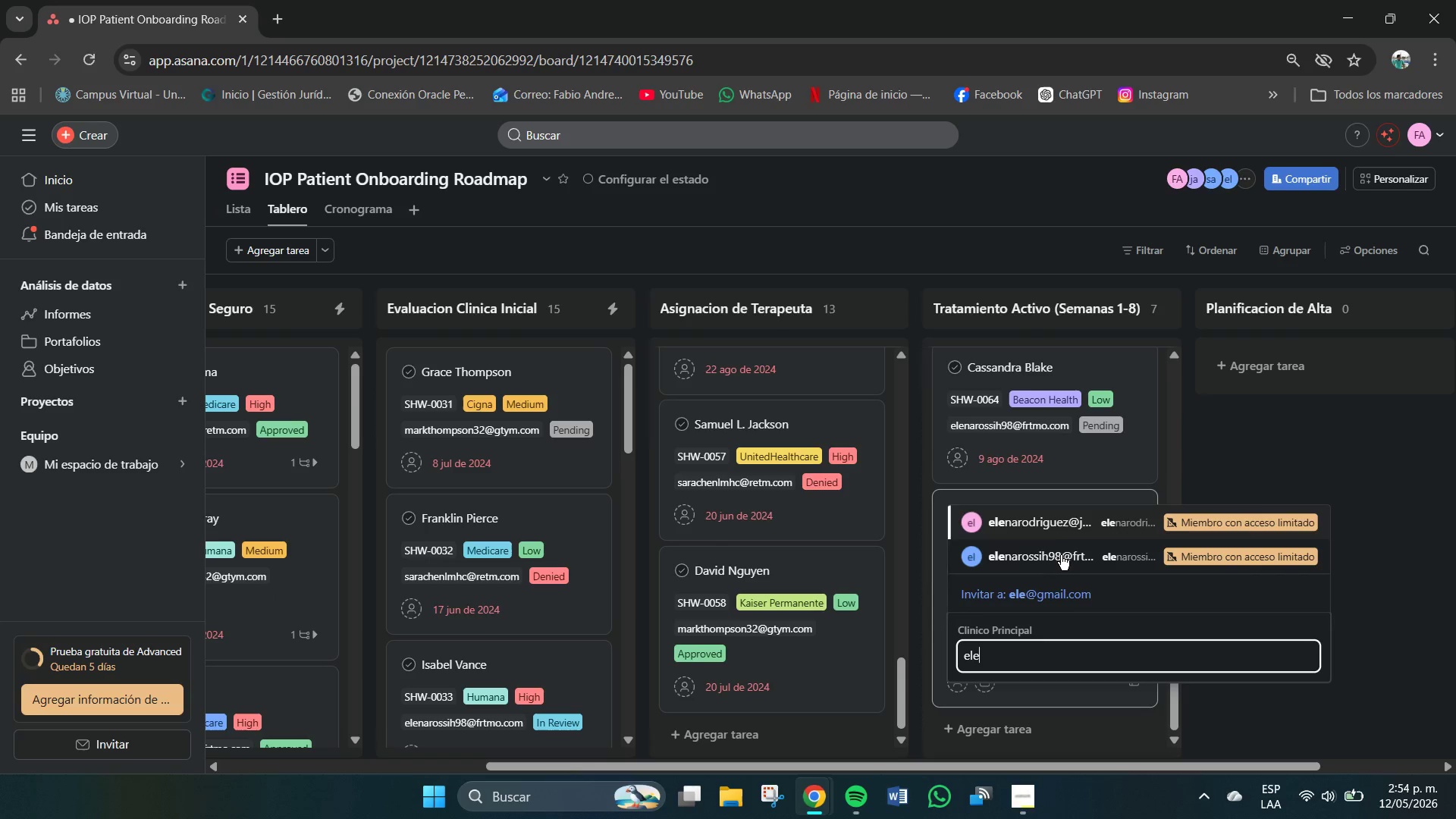 
left_click([1057, 560])
 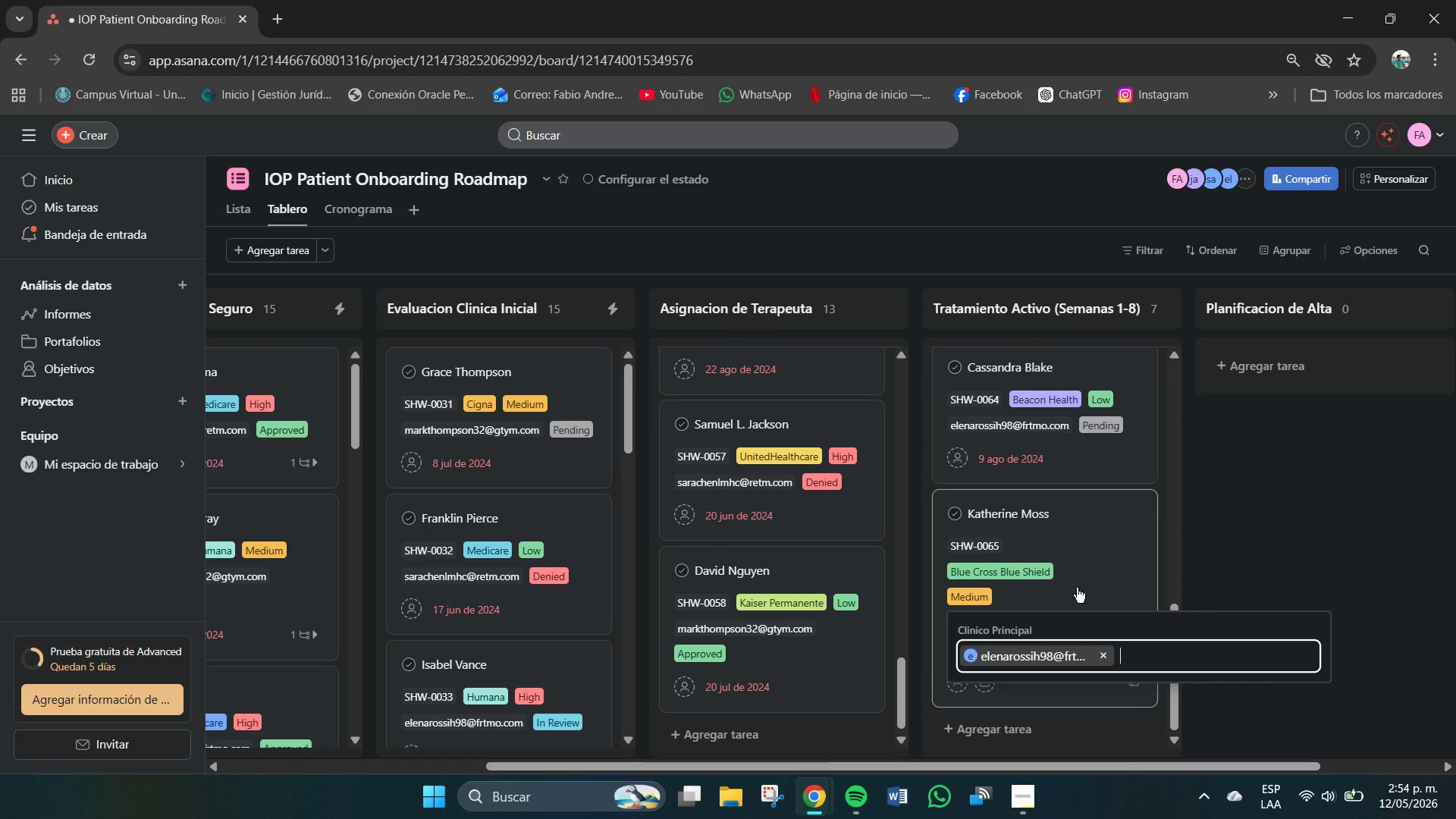 
left_click([1094, 590])
 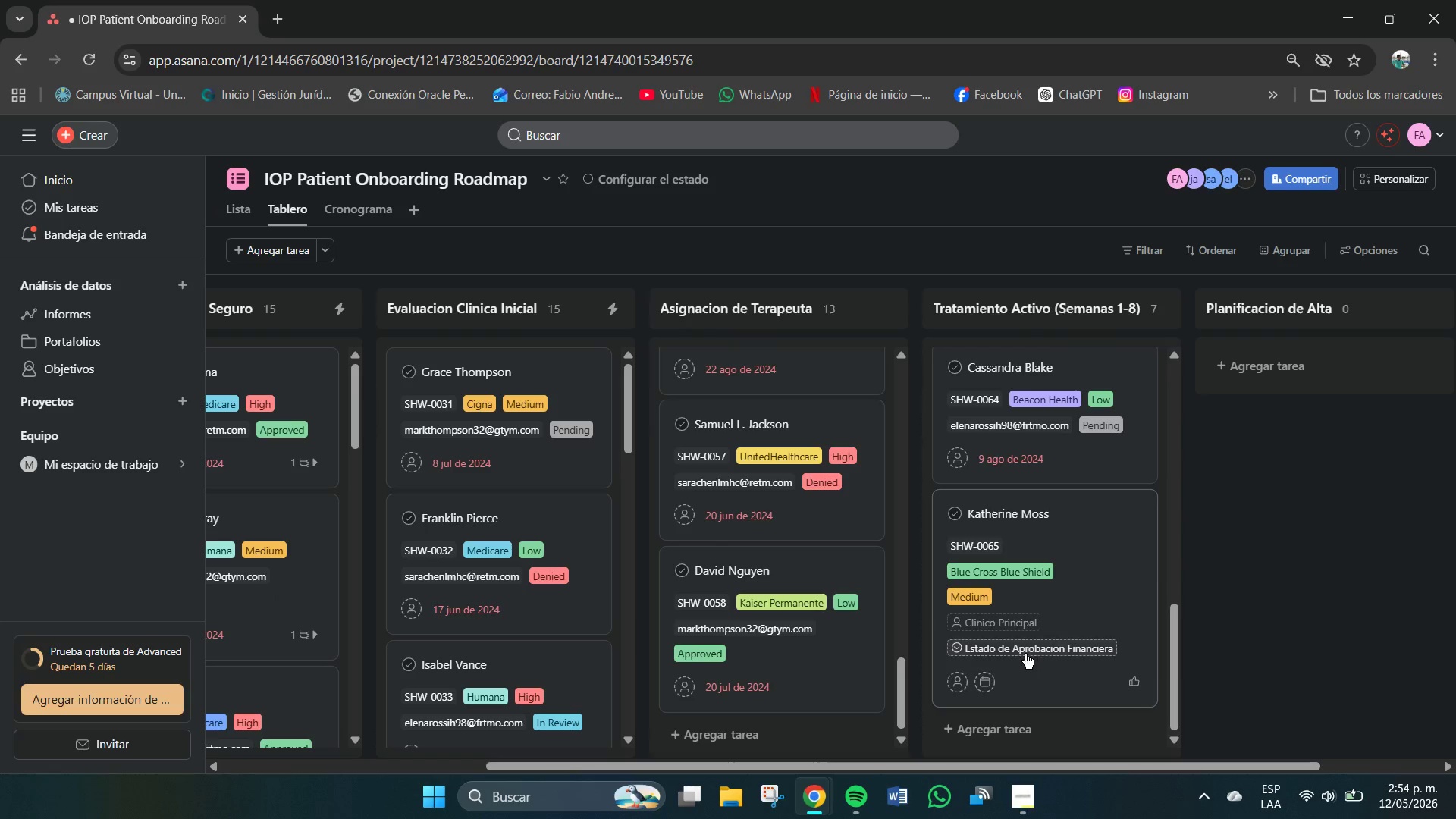 
left_click([1015, 662])
 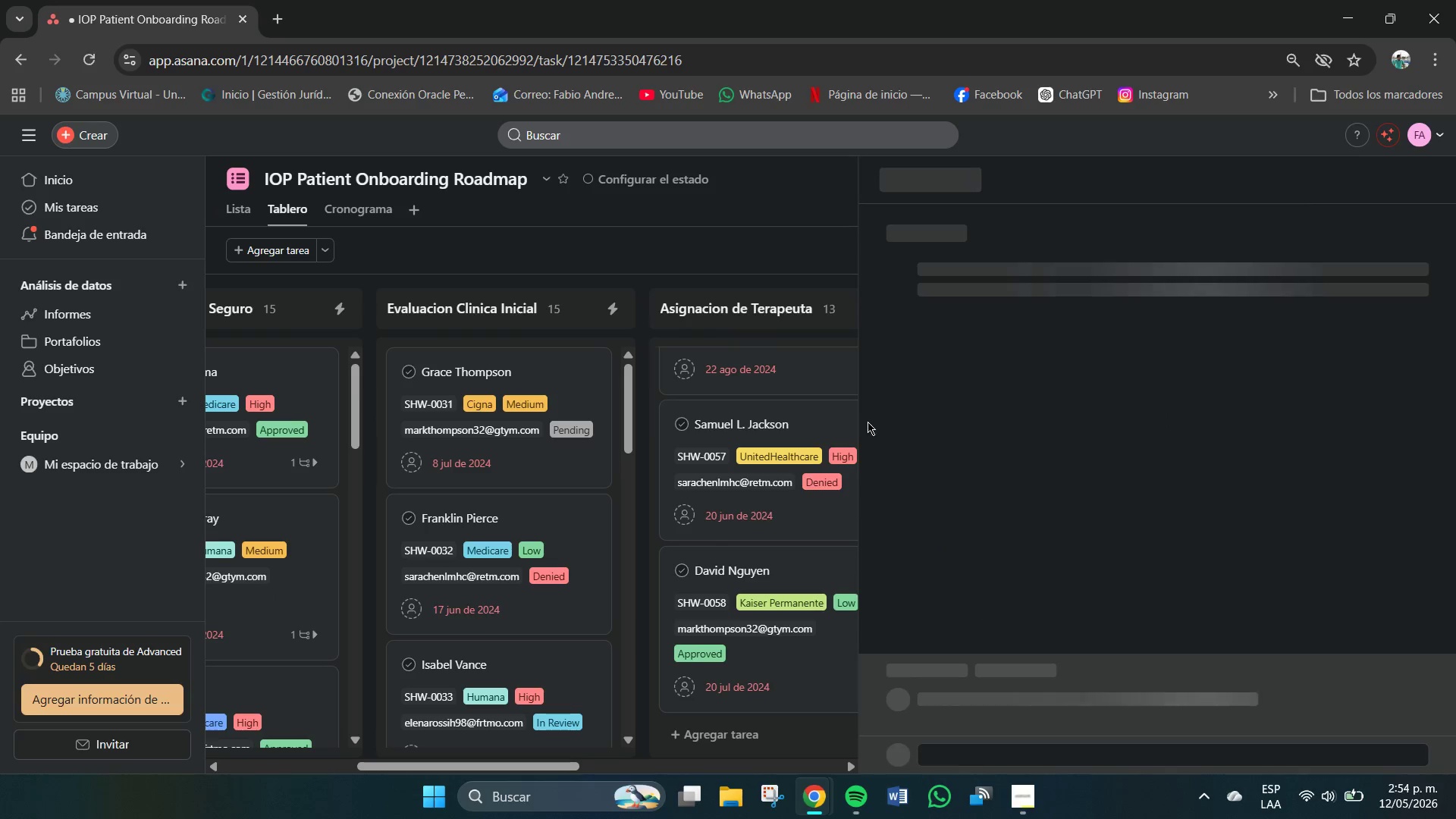 
left_click([822, 233])
 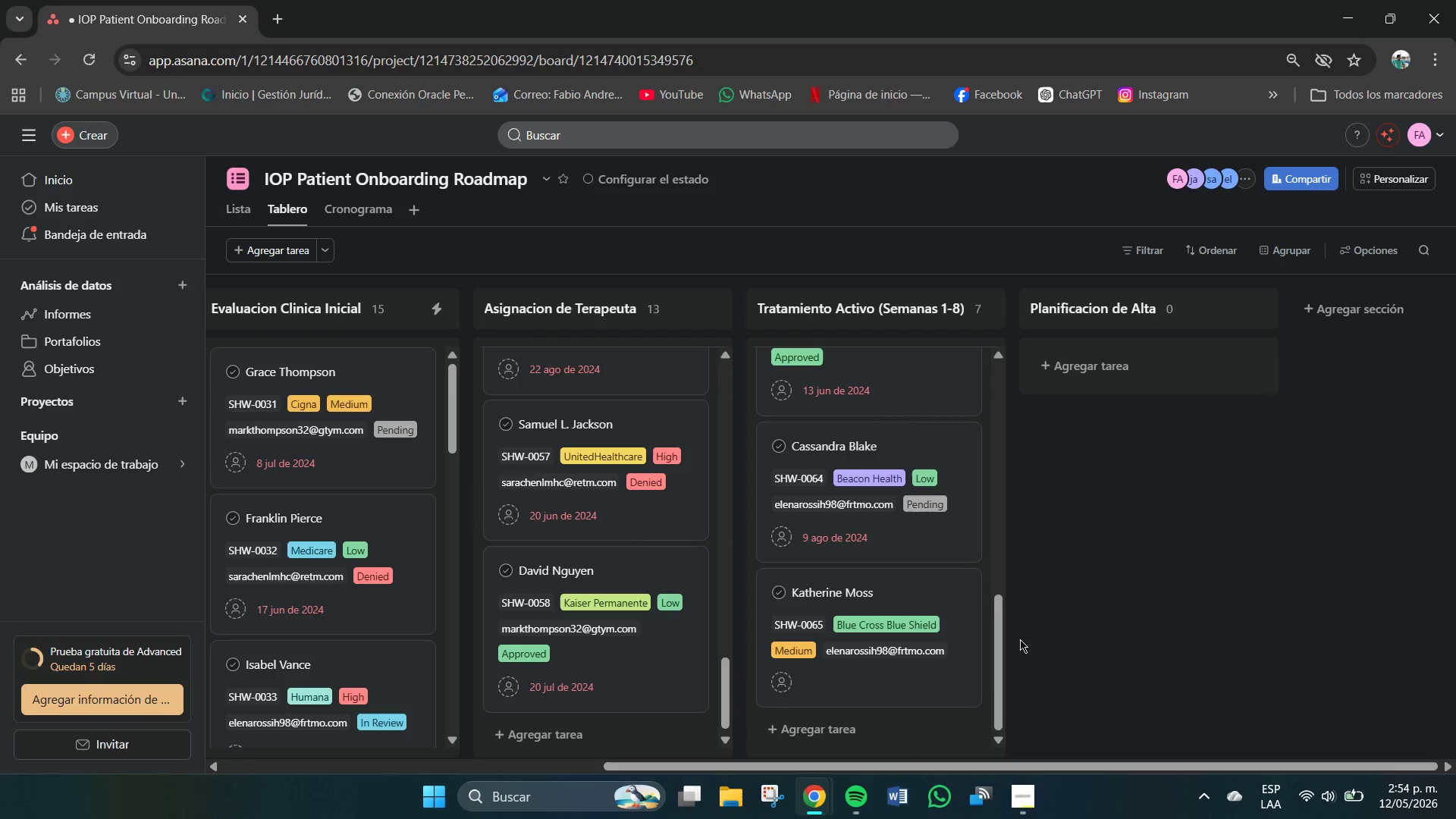 
left_click([956, 585])
 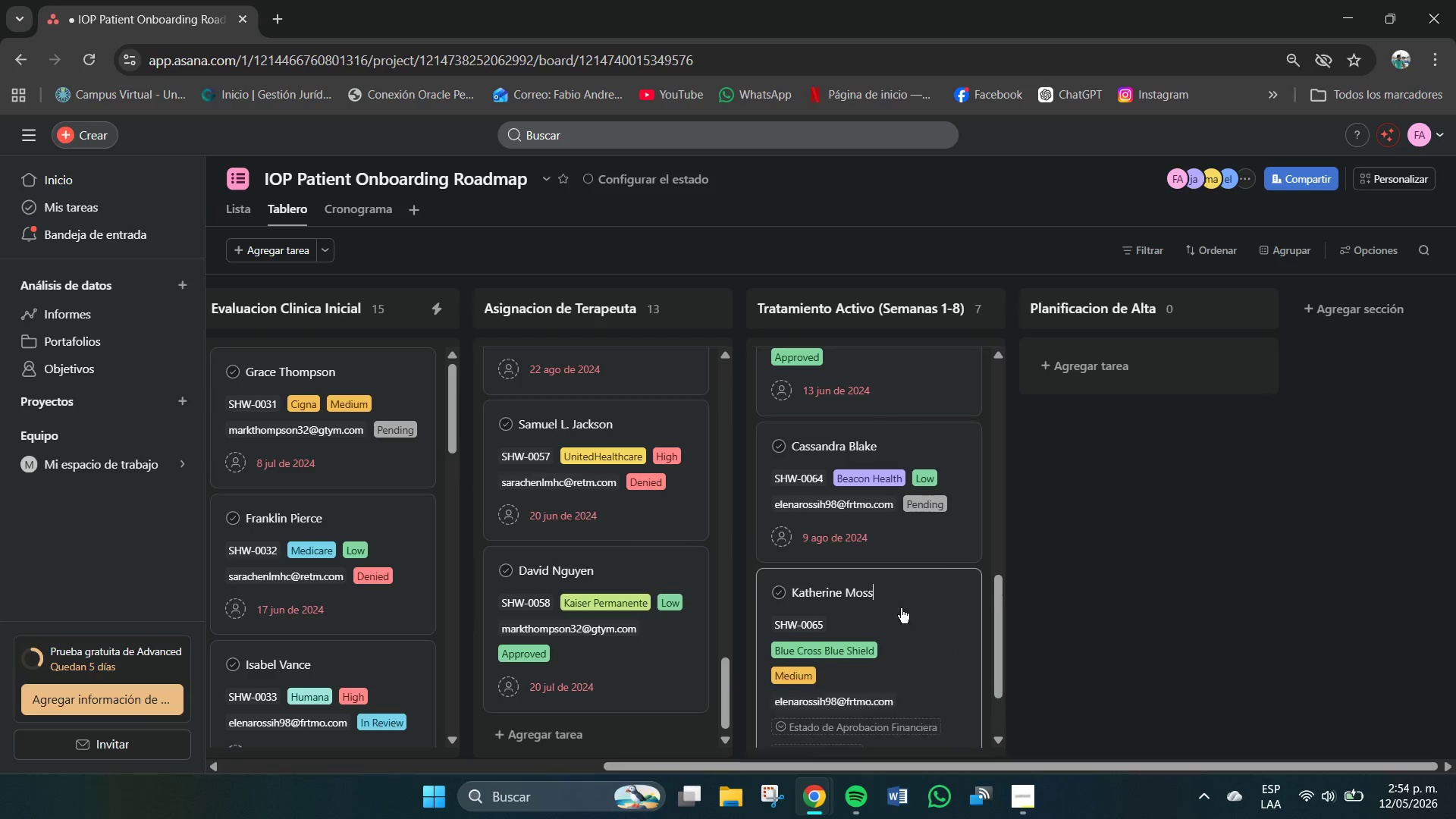 
scroll: coordinate [893, 617], scroll_direction: down, amount: 7.0
 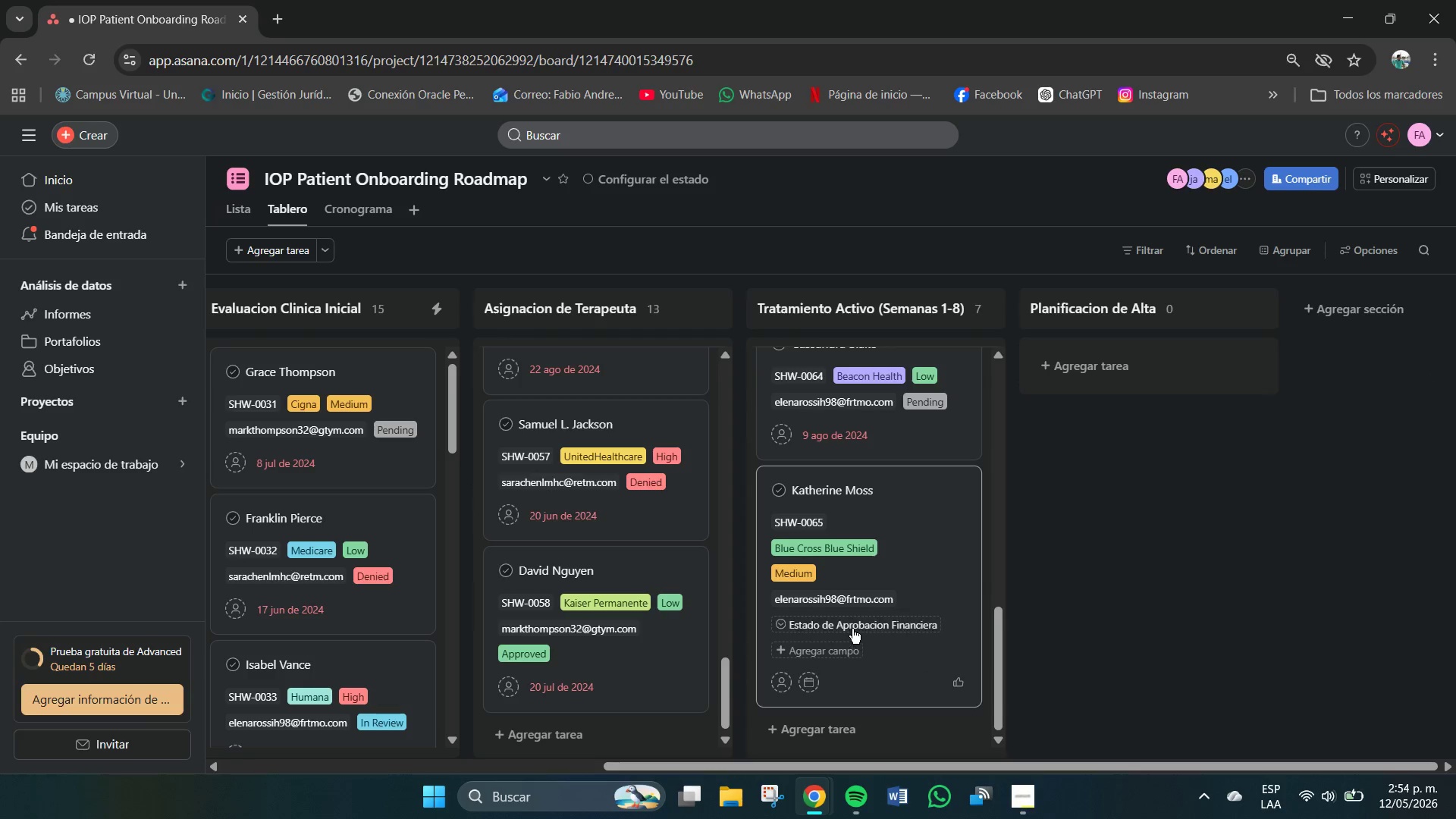 
left_click([851, 626])
 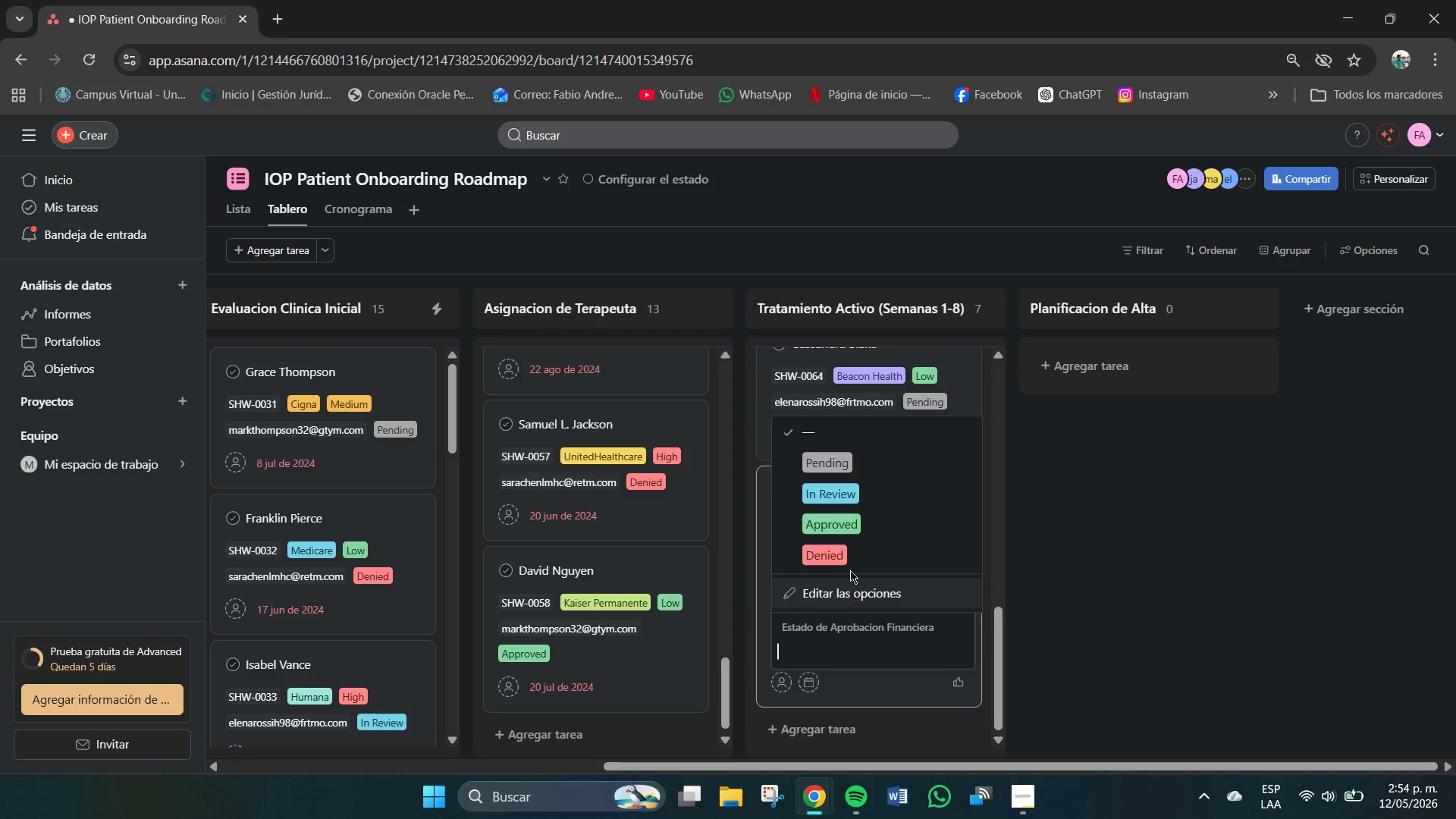 
left_click([835, 490])
 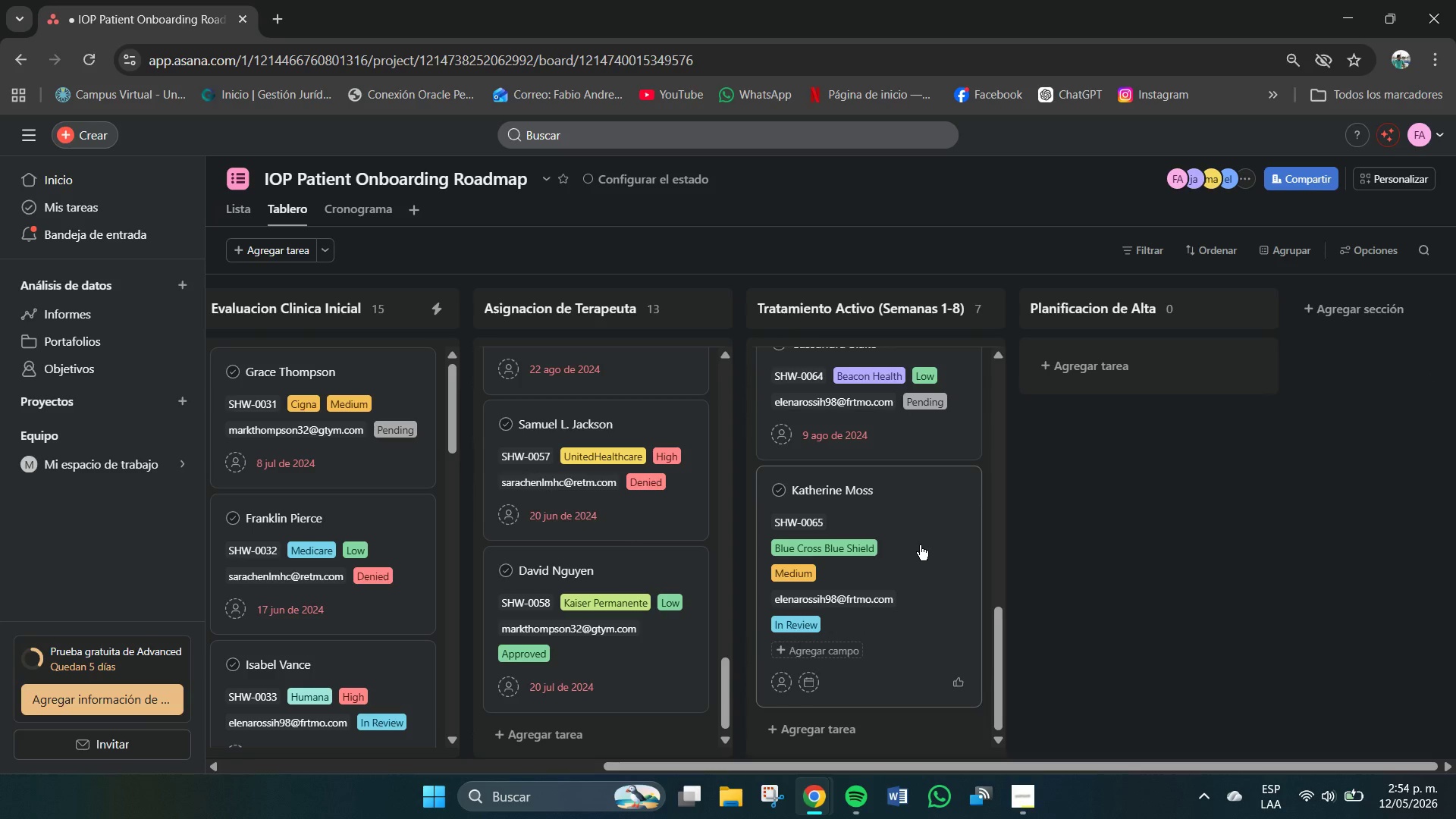 
scroll: coordinate [905, 597], scroll_direction: down, amount: 2.0
 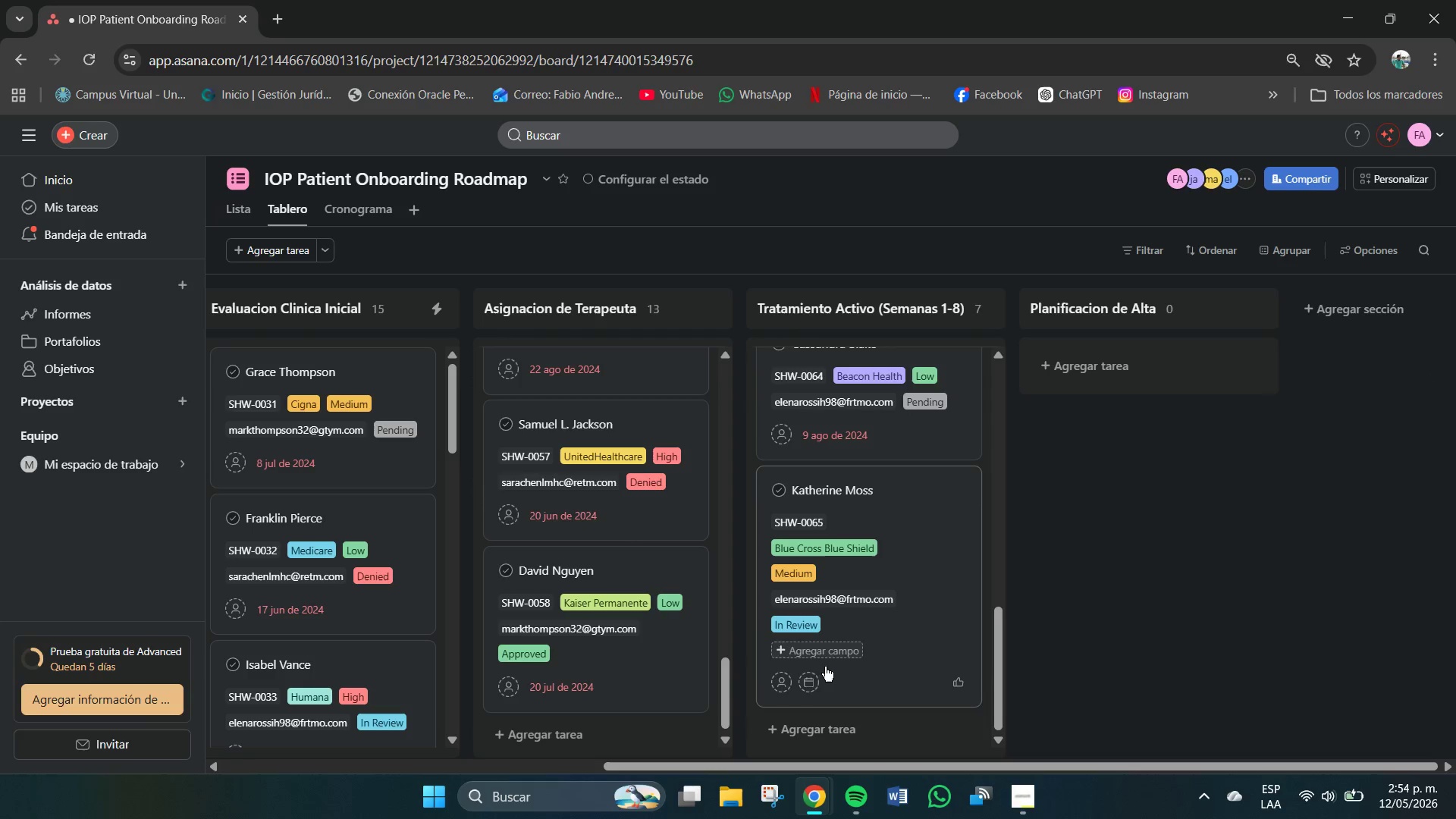 
left_click([806, 686])
 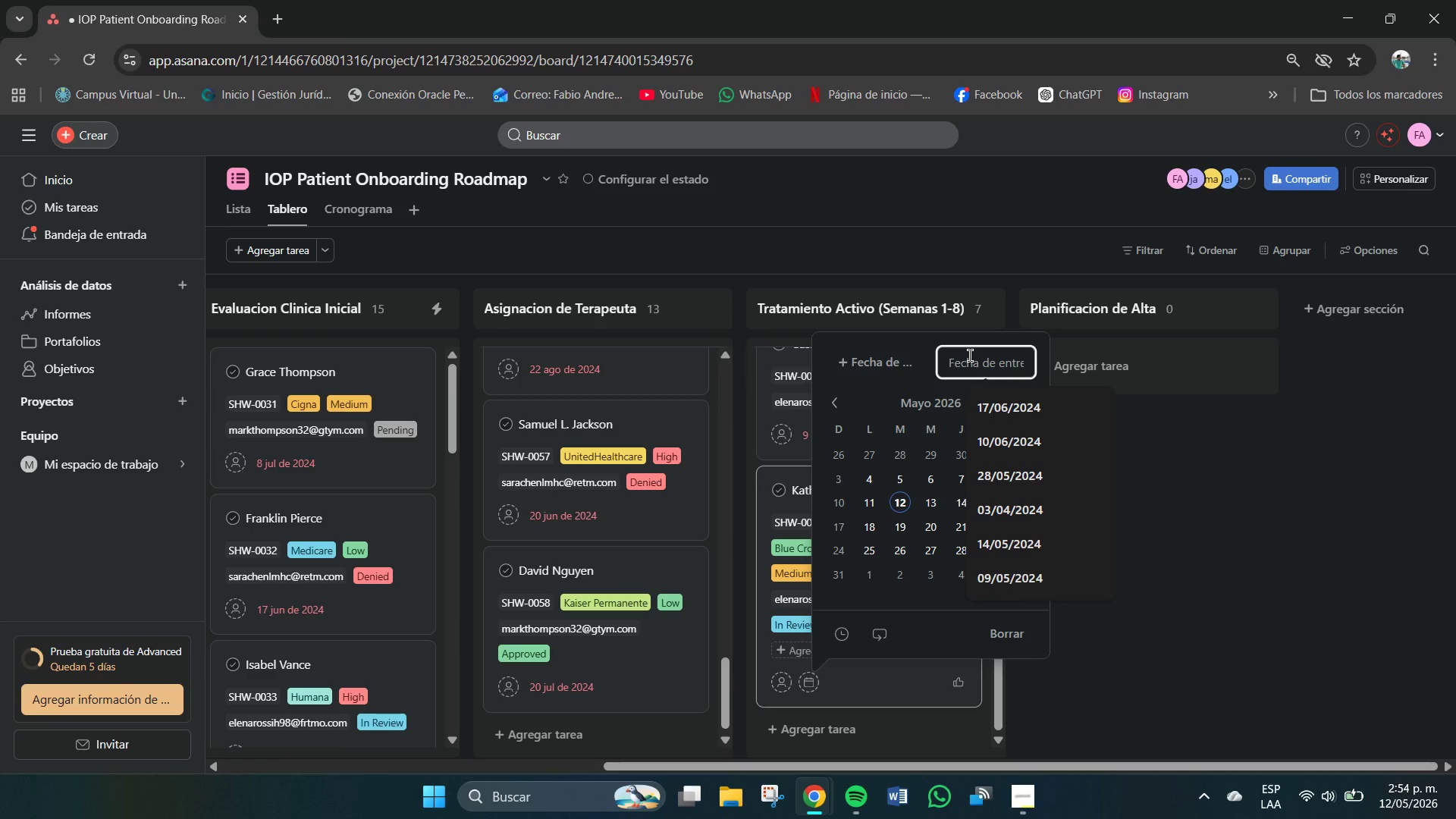 
key(Numpad2)
 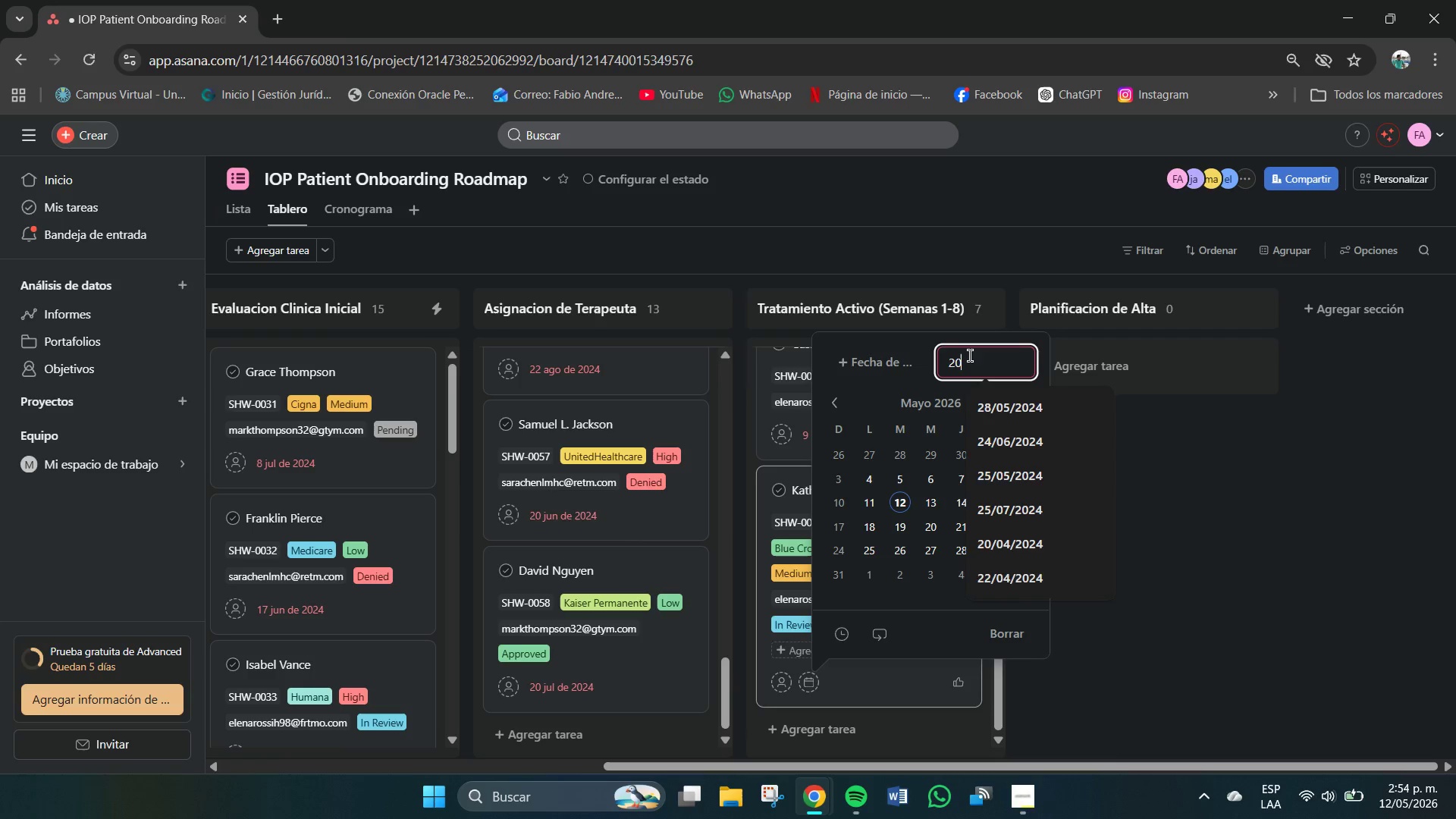 
key(Numpad0)
 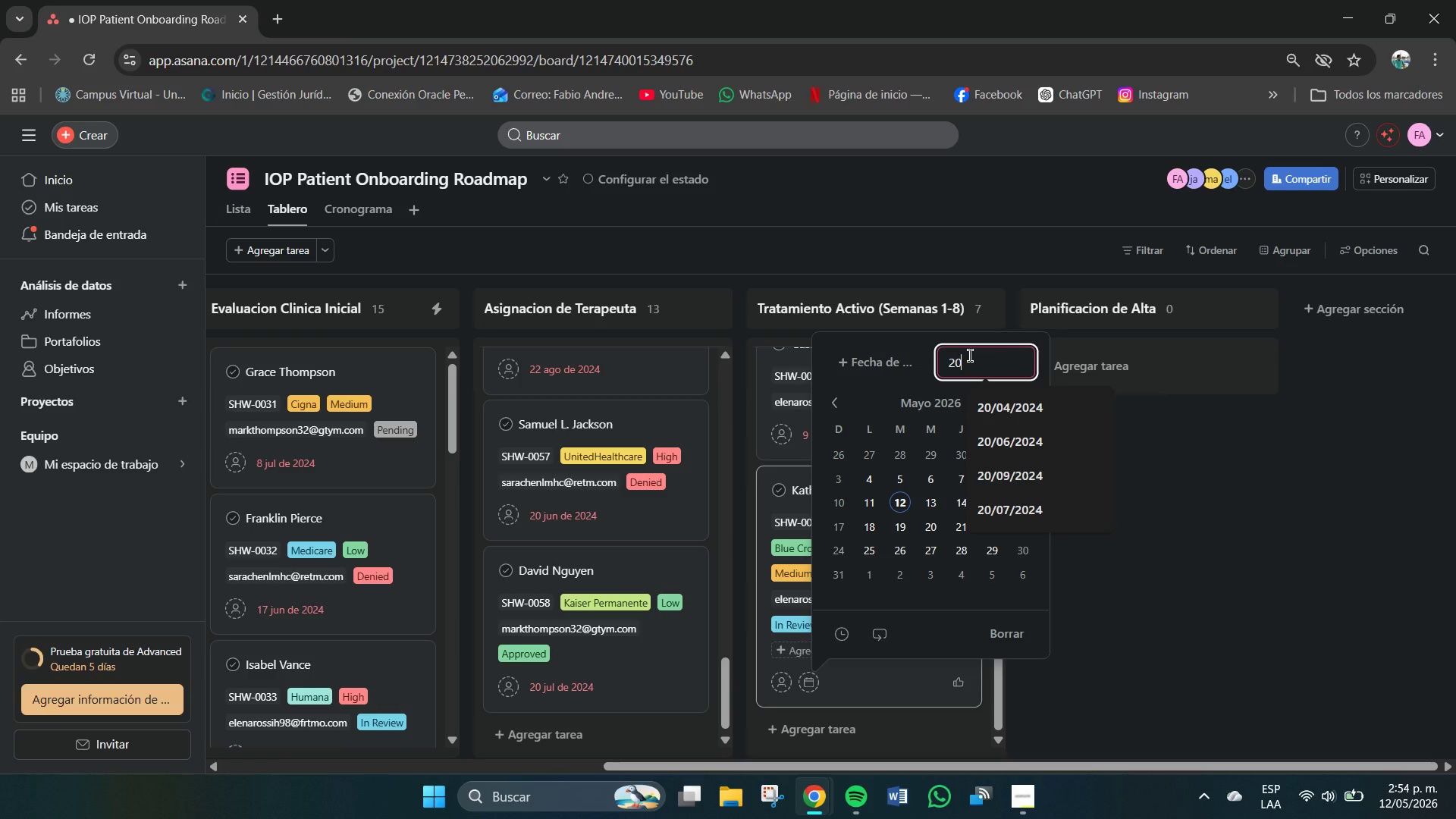 
key(Shift+7)
 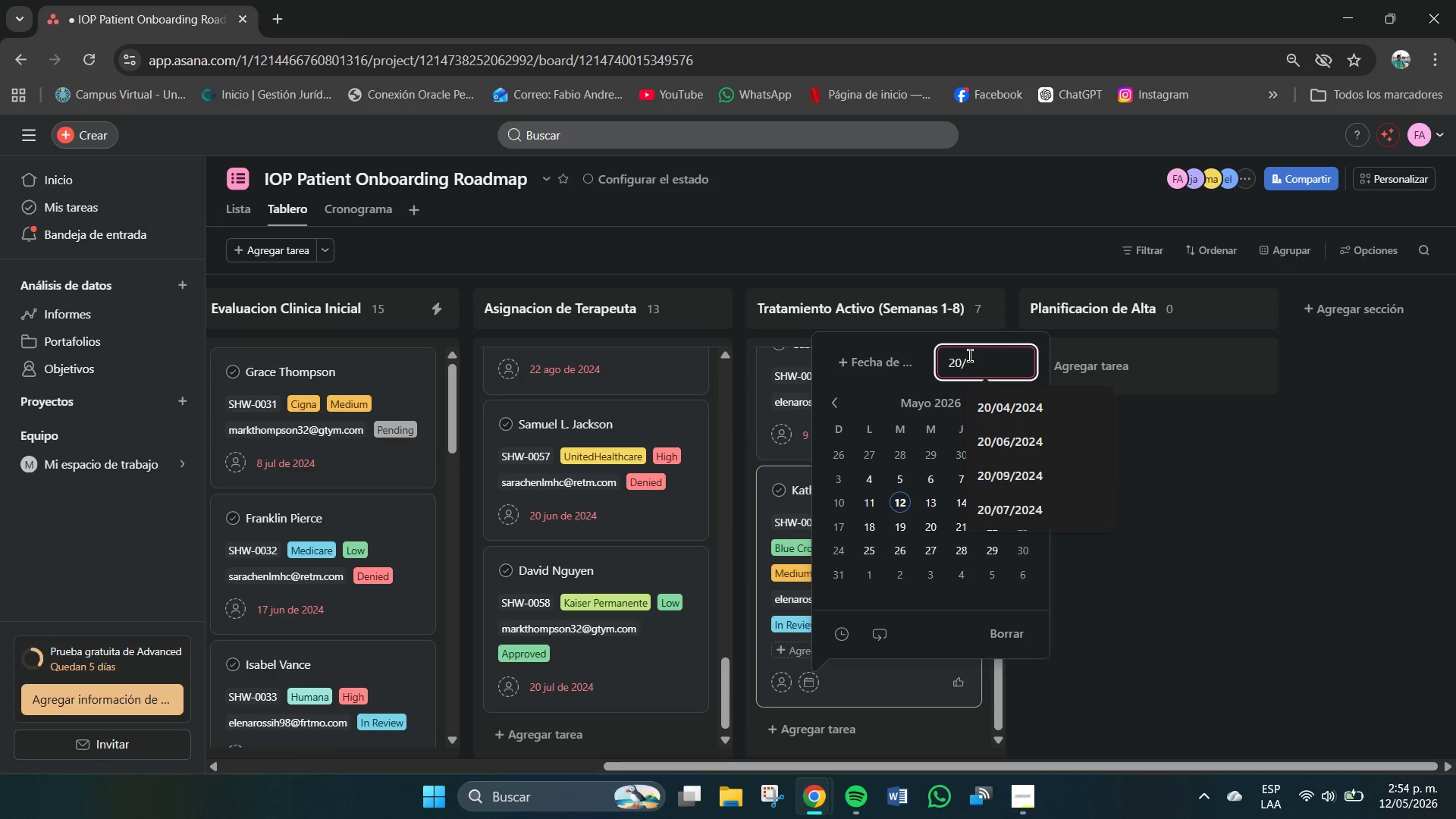 
key(Numpad0)
 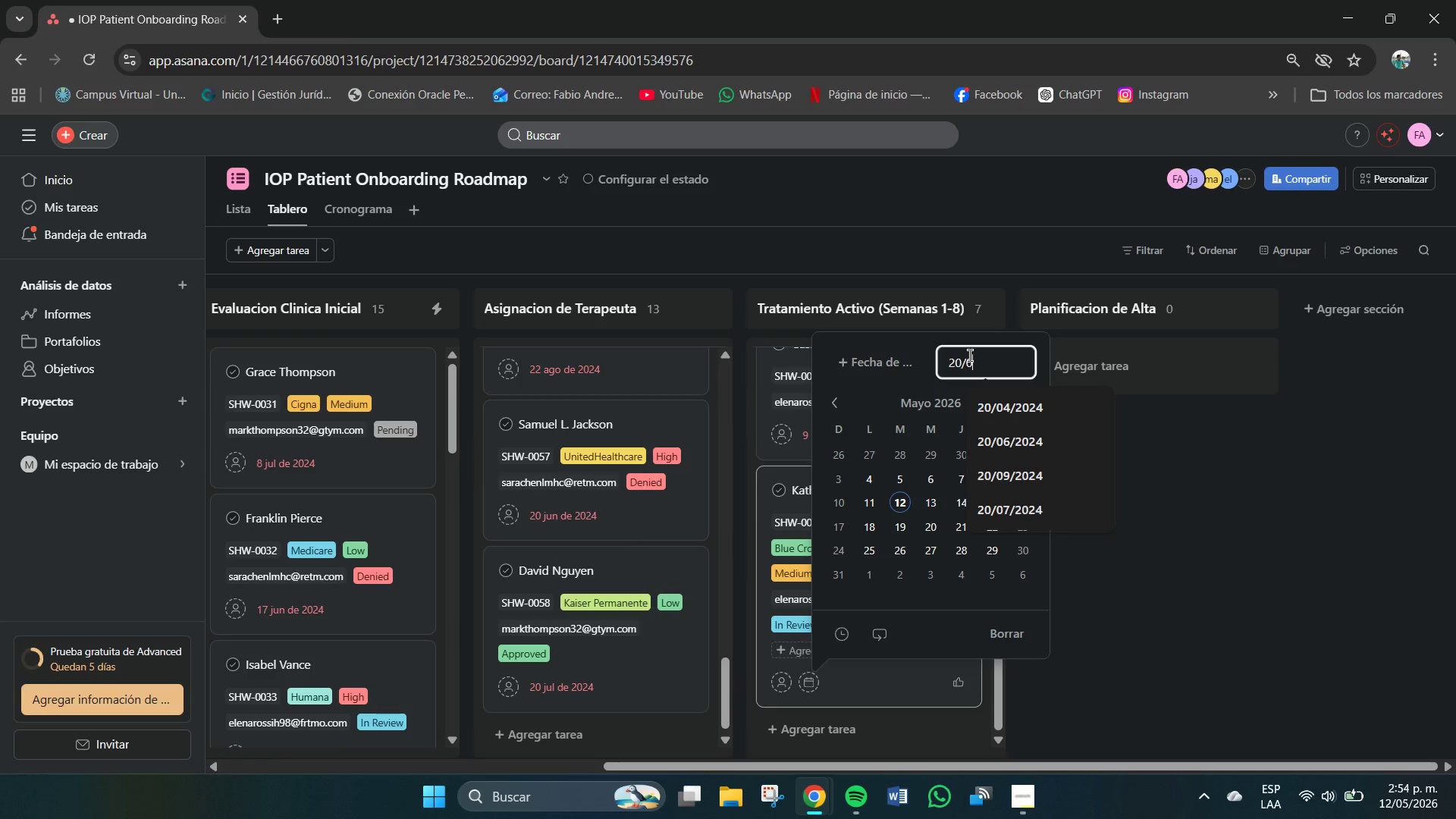 
key(Numpad7)
 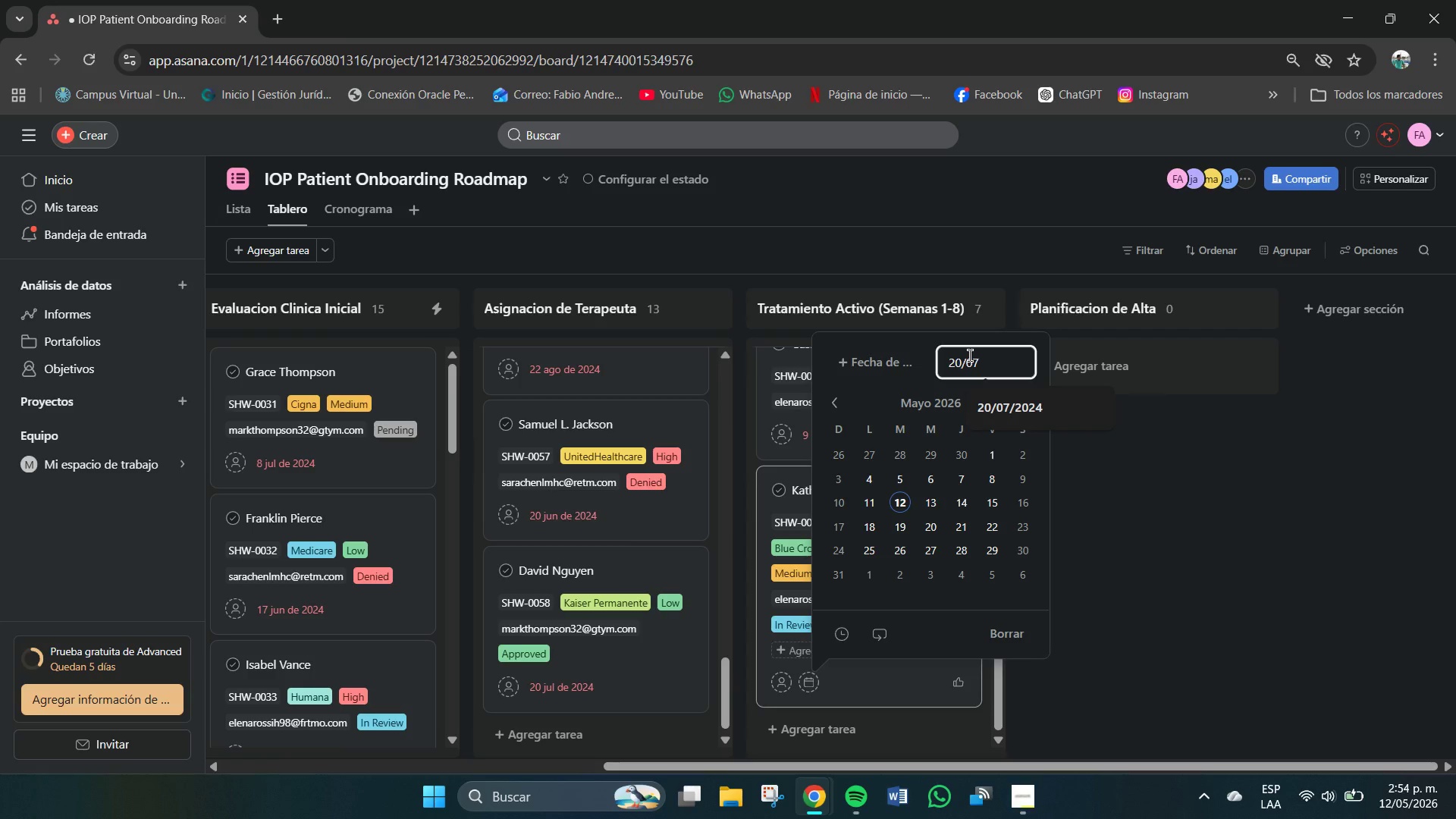 
key(Shift+7)
 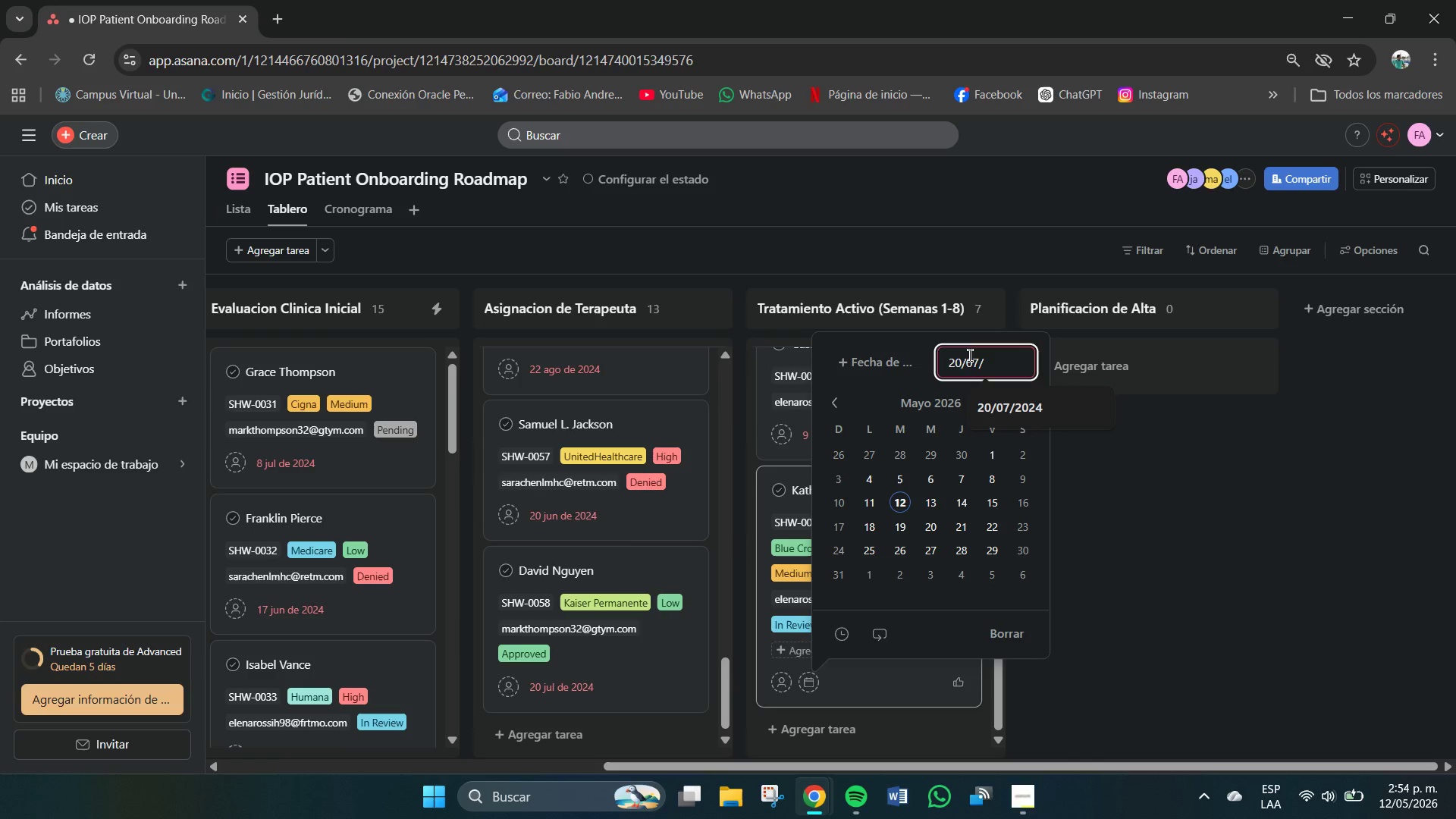 
key(Numpad2)
 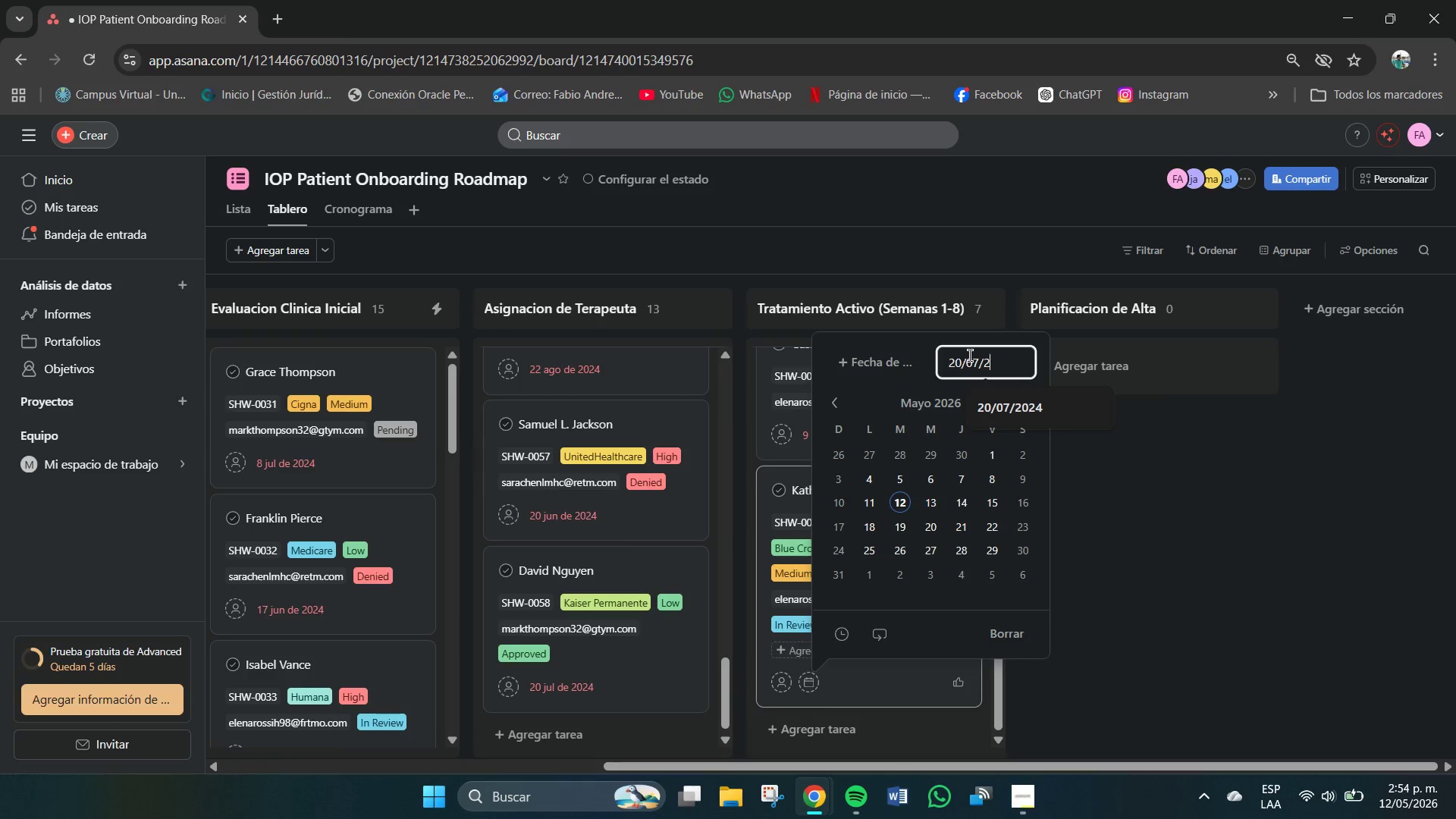 
key(Numpad0)
 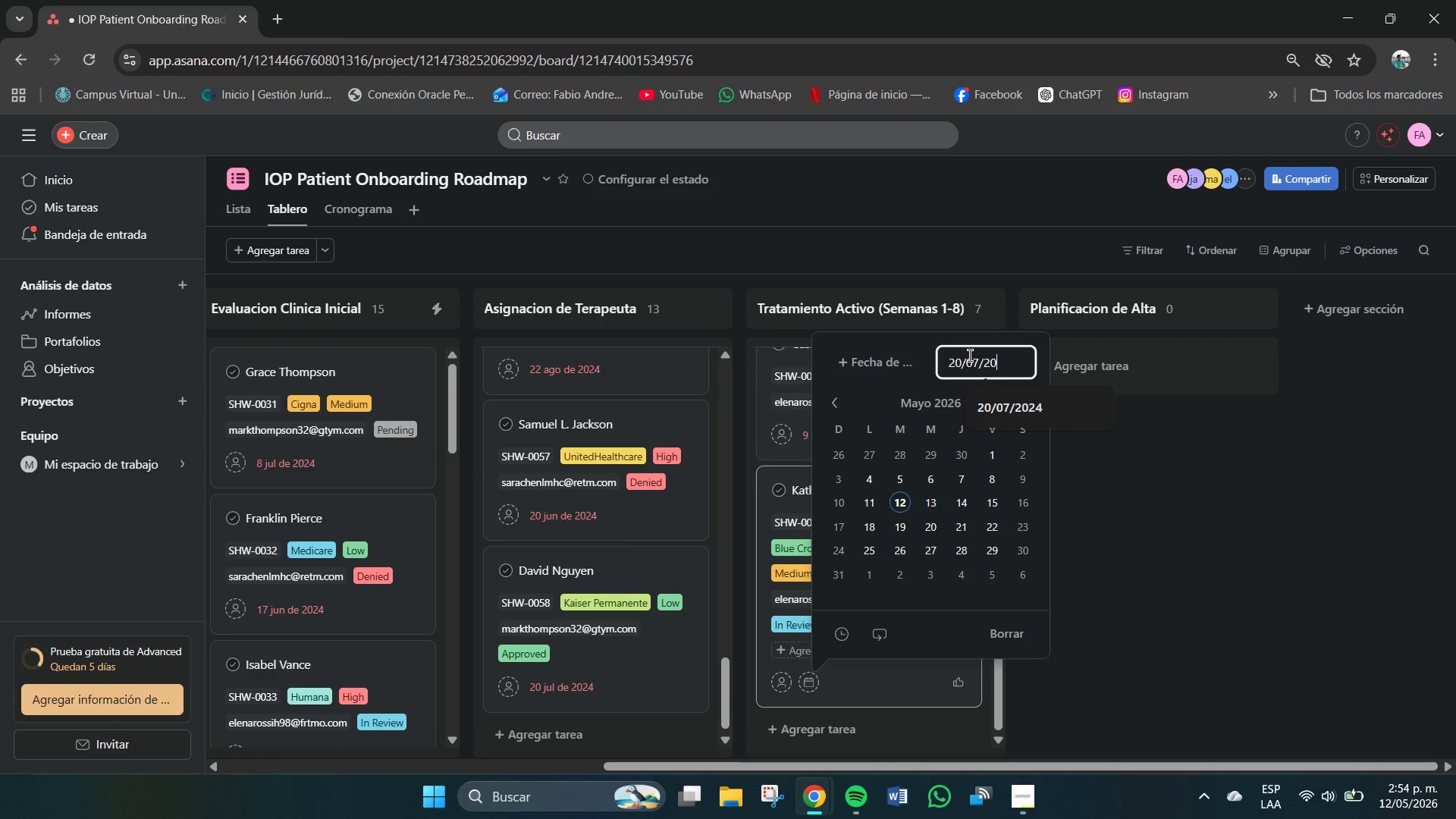 
key(Numpad2)
 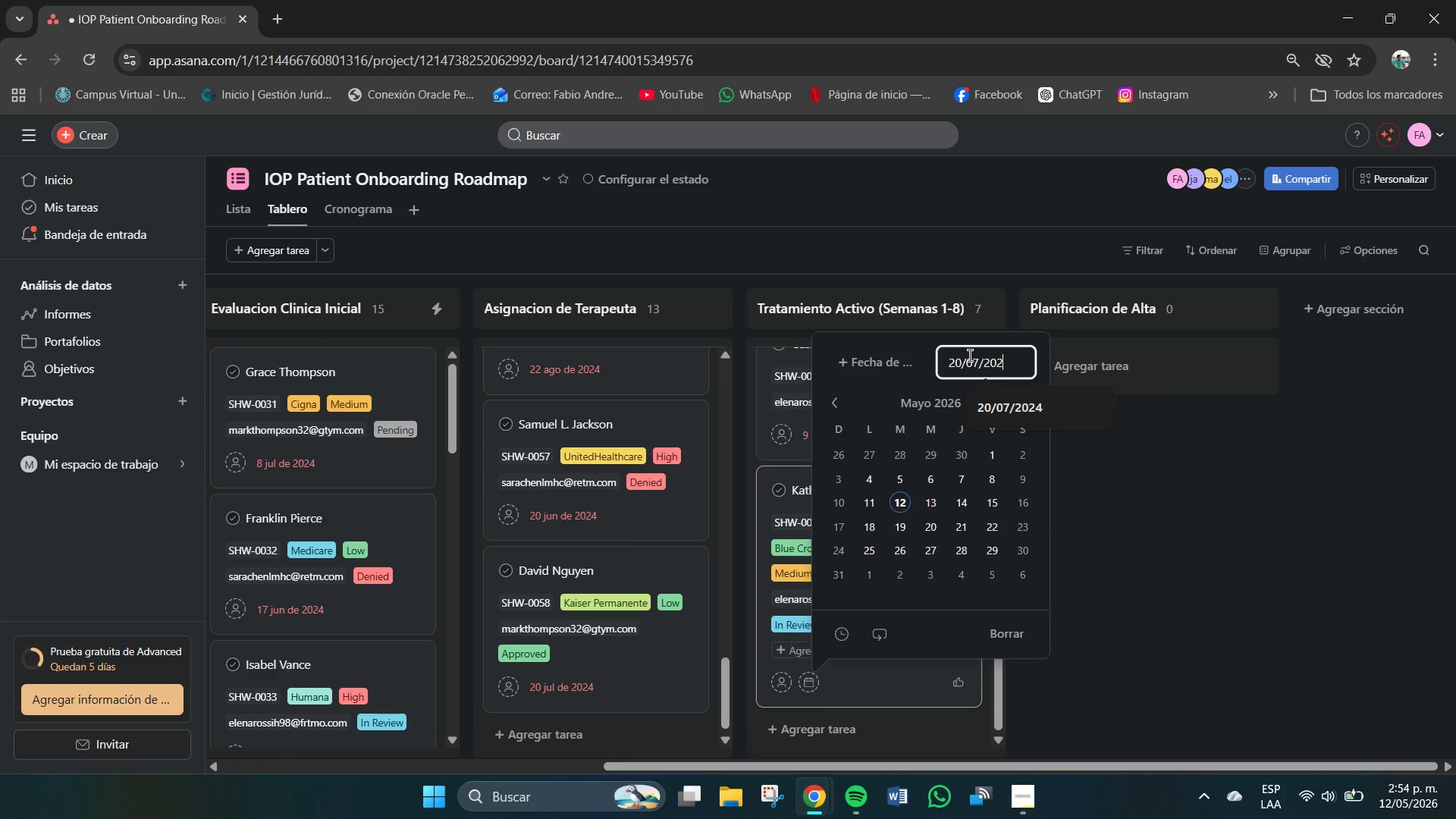 
key(Numpad4)
 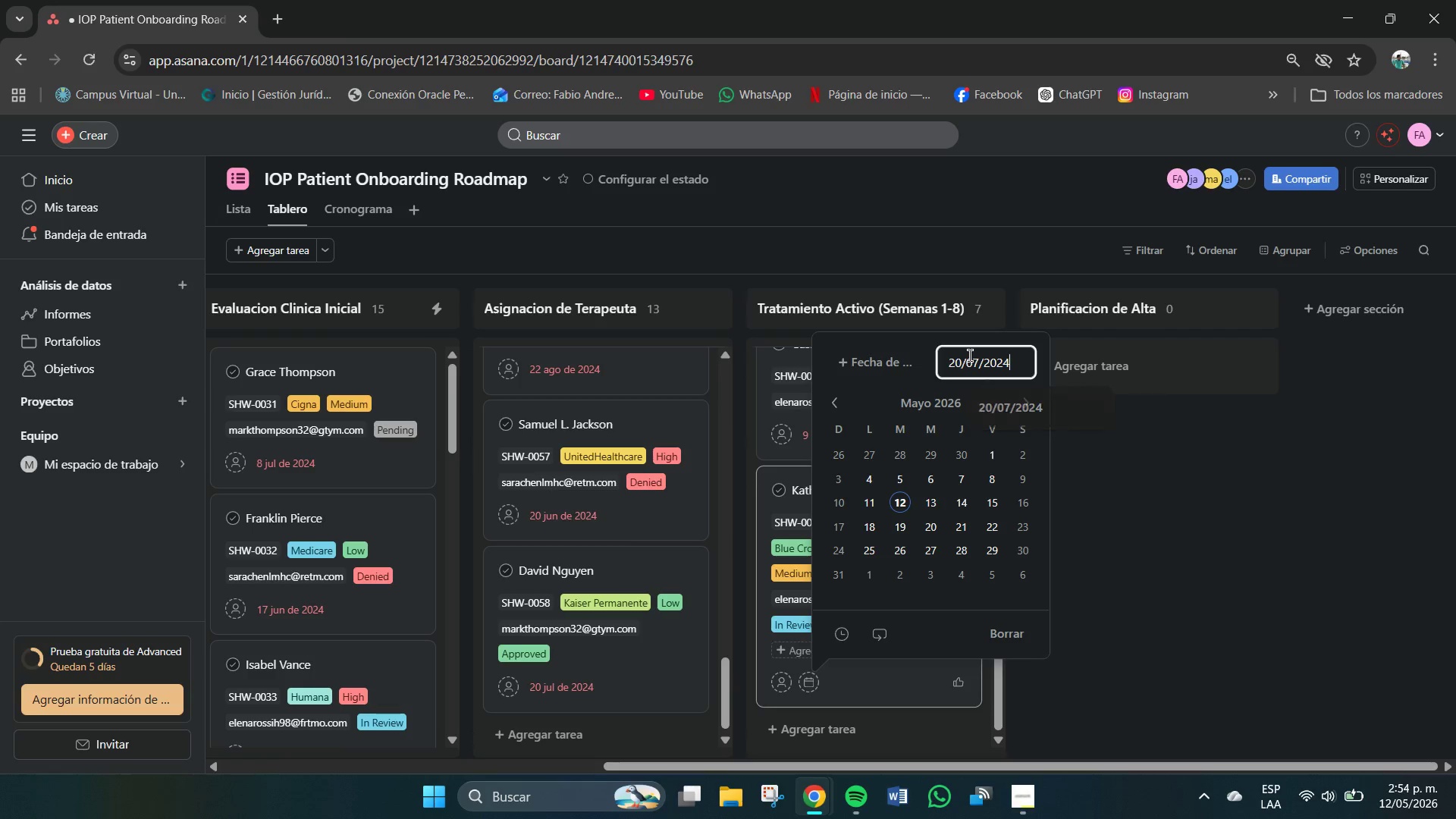 
key(NumpadEnter)
 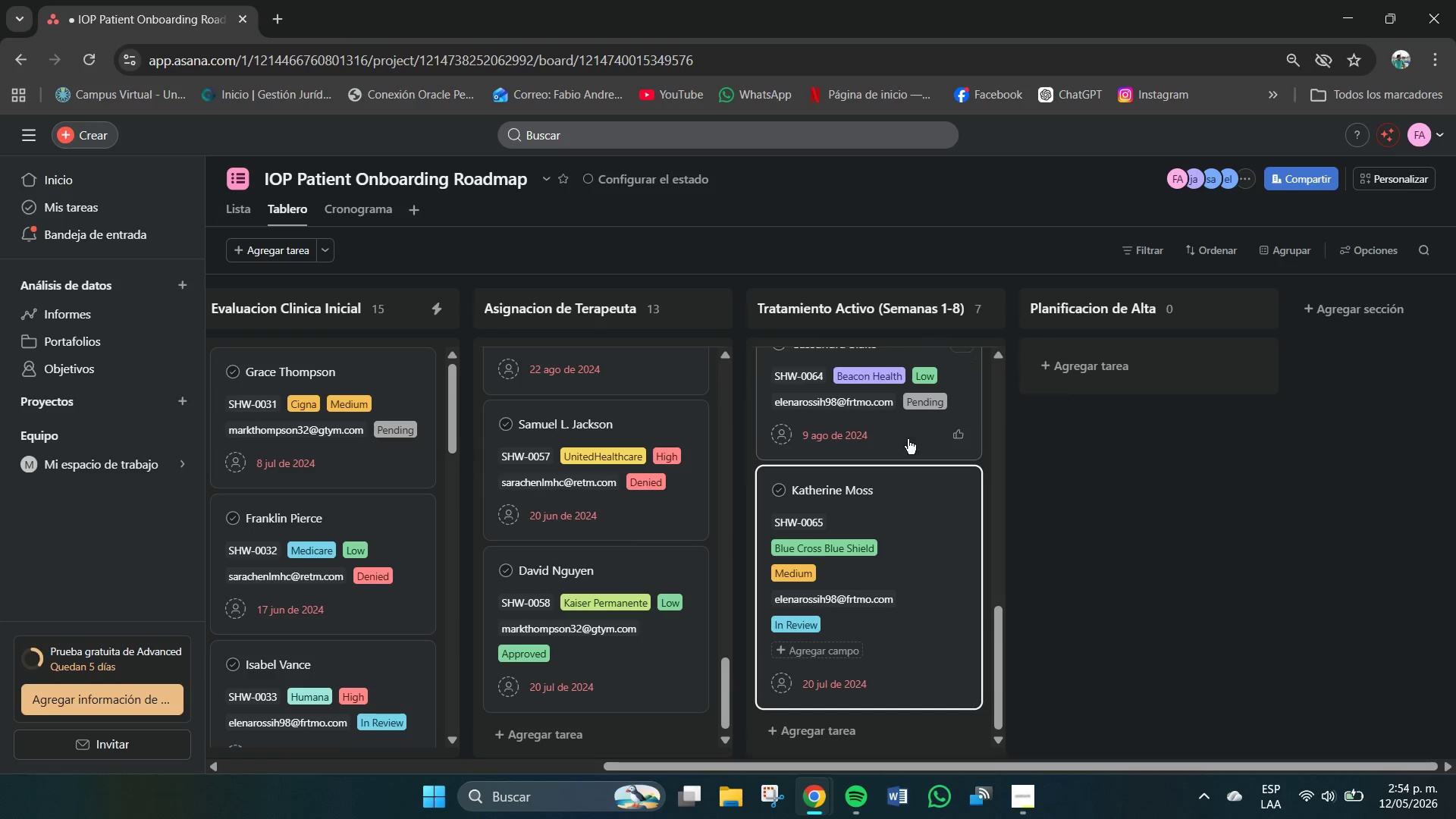 
scroll: coordinate [908, 650], scroll_direction: down, amount: 9.0
 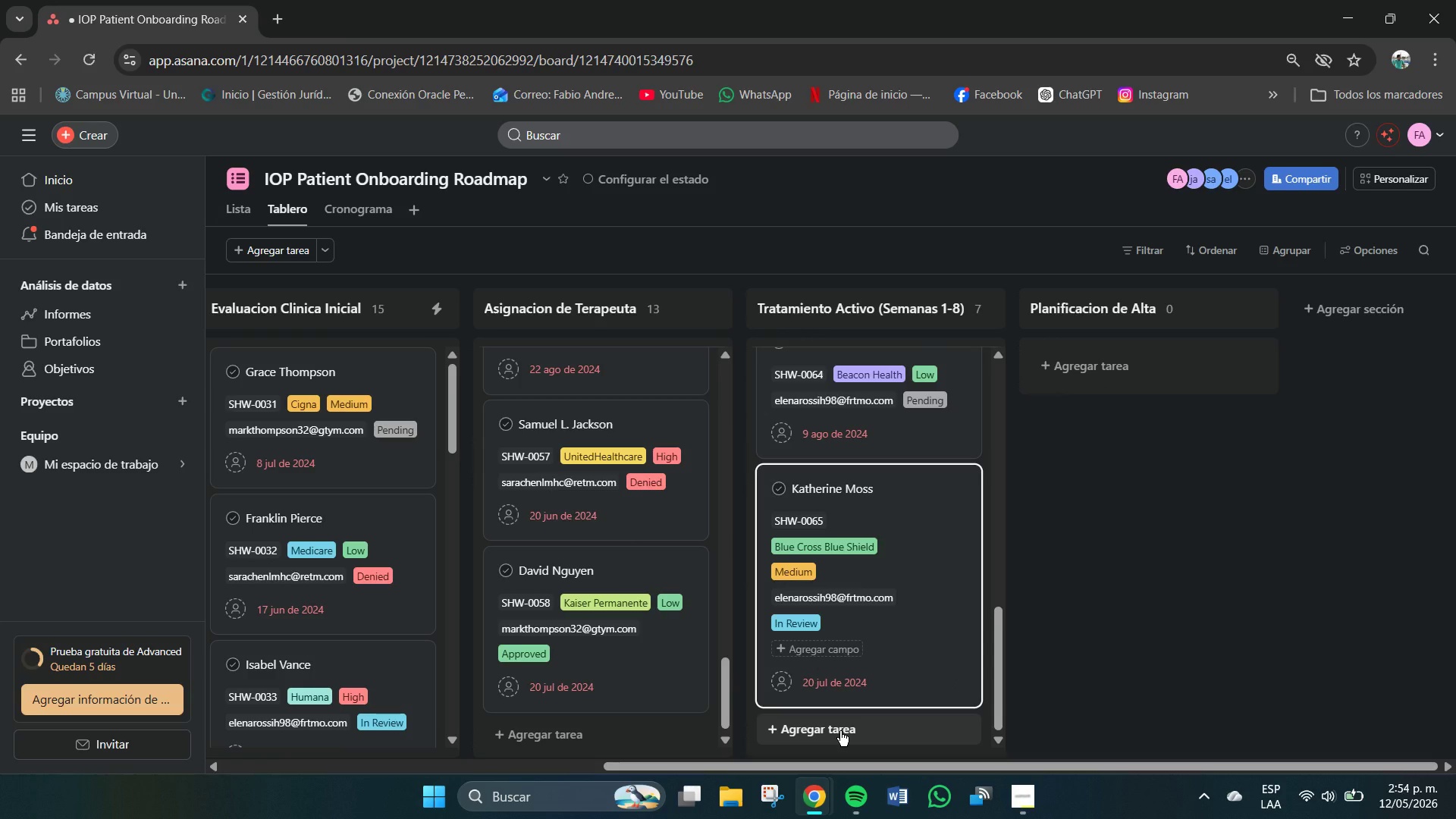 
left_click([840, 731])
 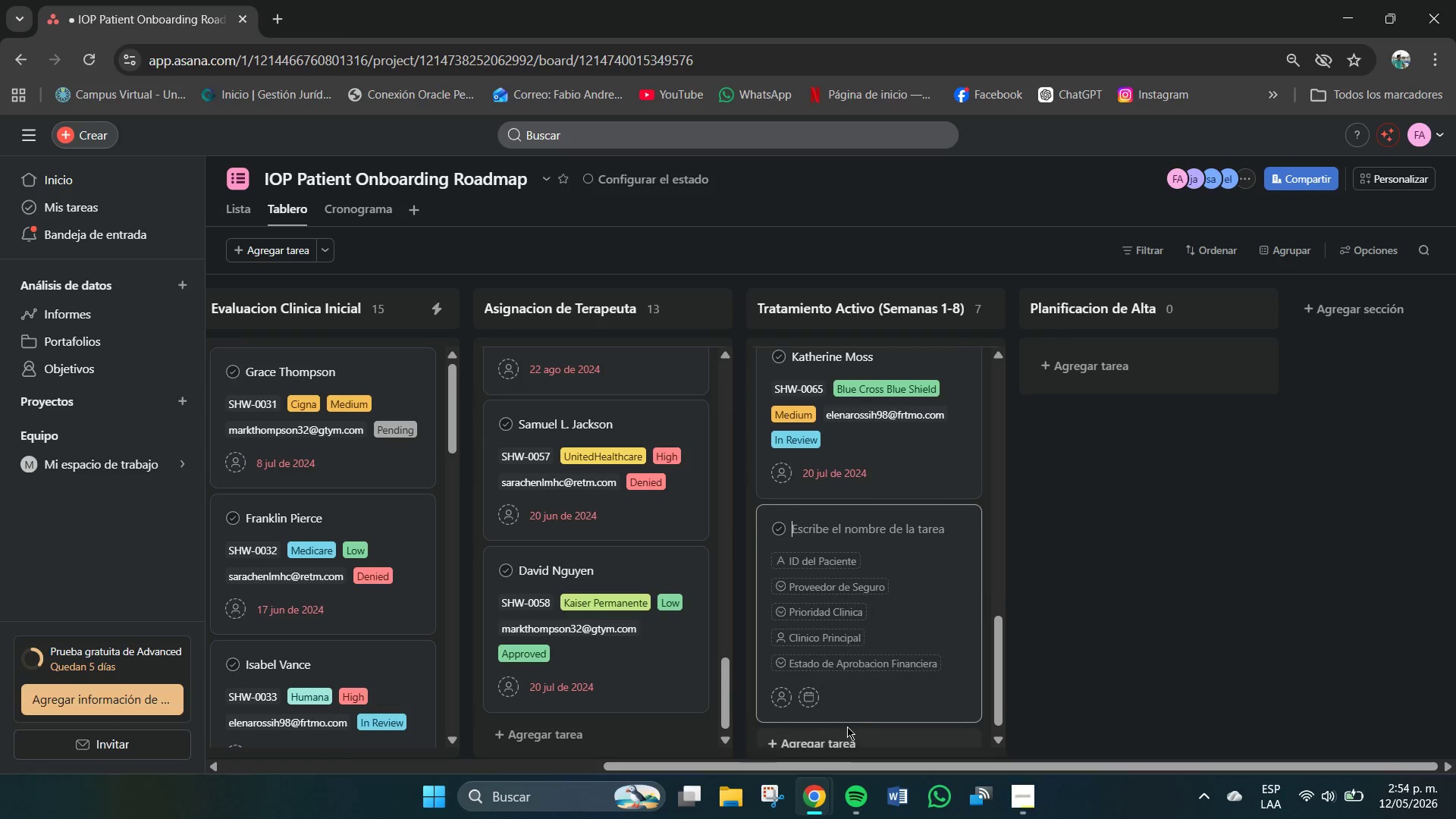 
scroll: coordinate [854, 718], scroll_direction: down, amount: 4.0
 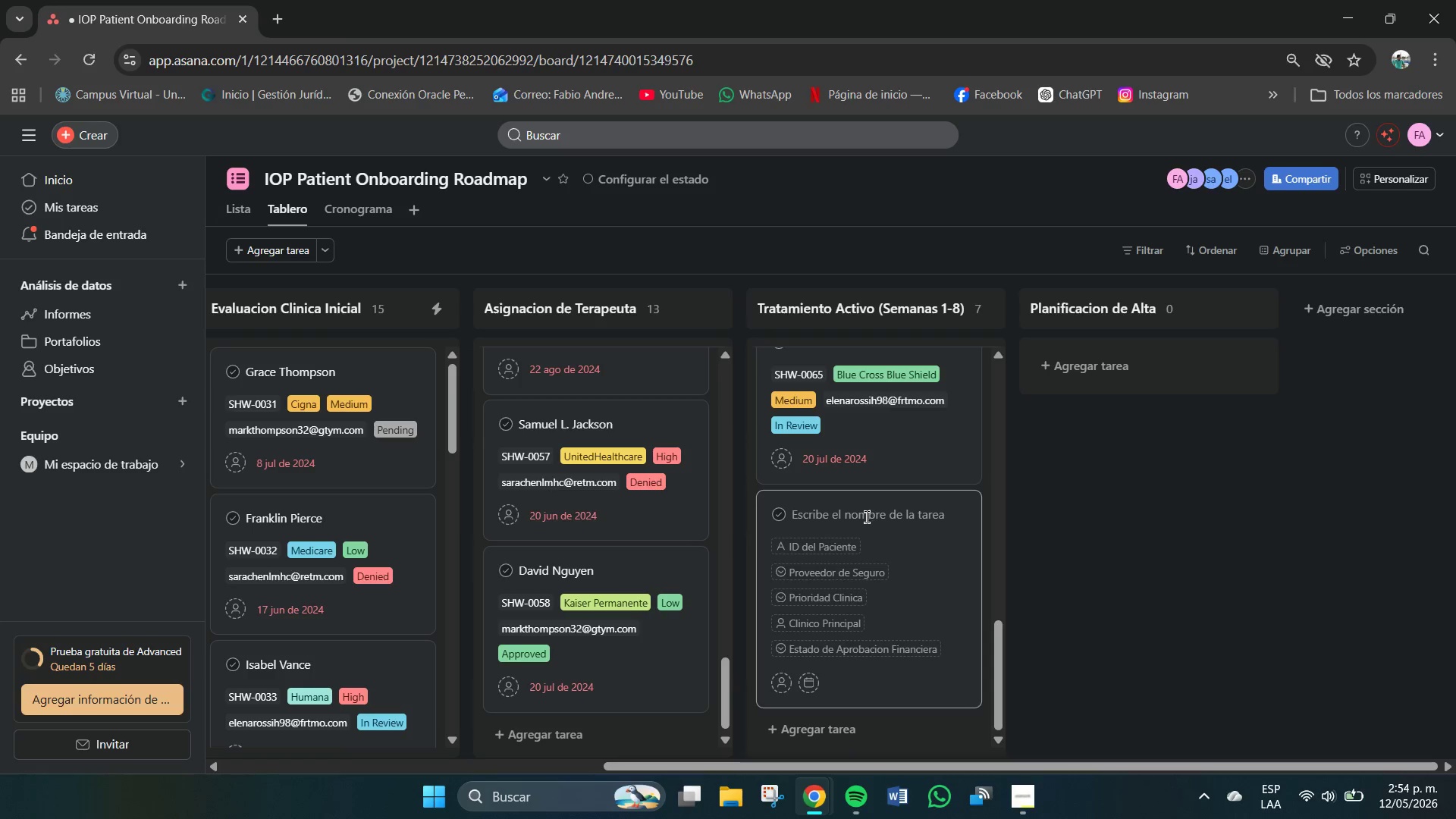 
left_click([864, 517])
 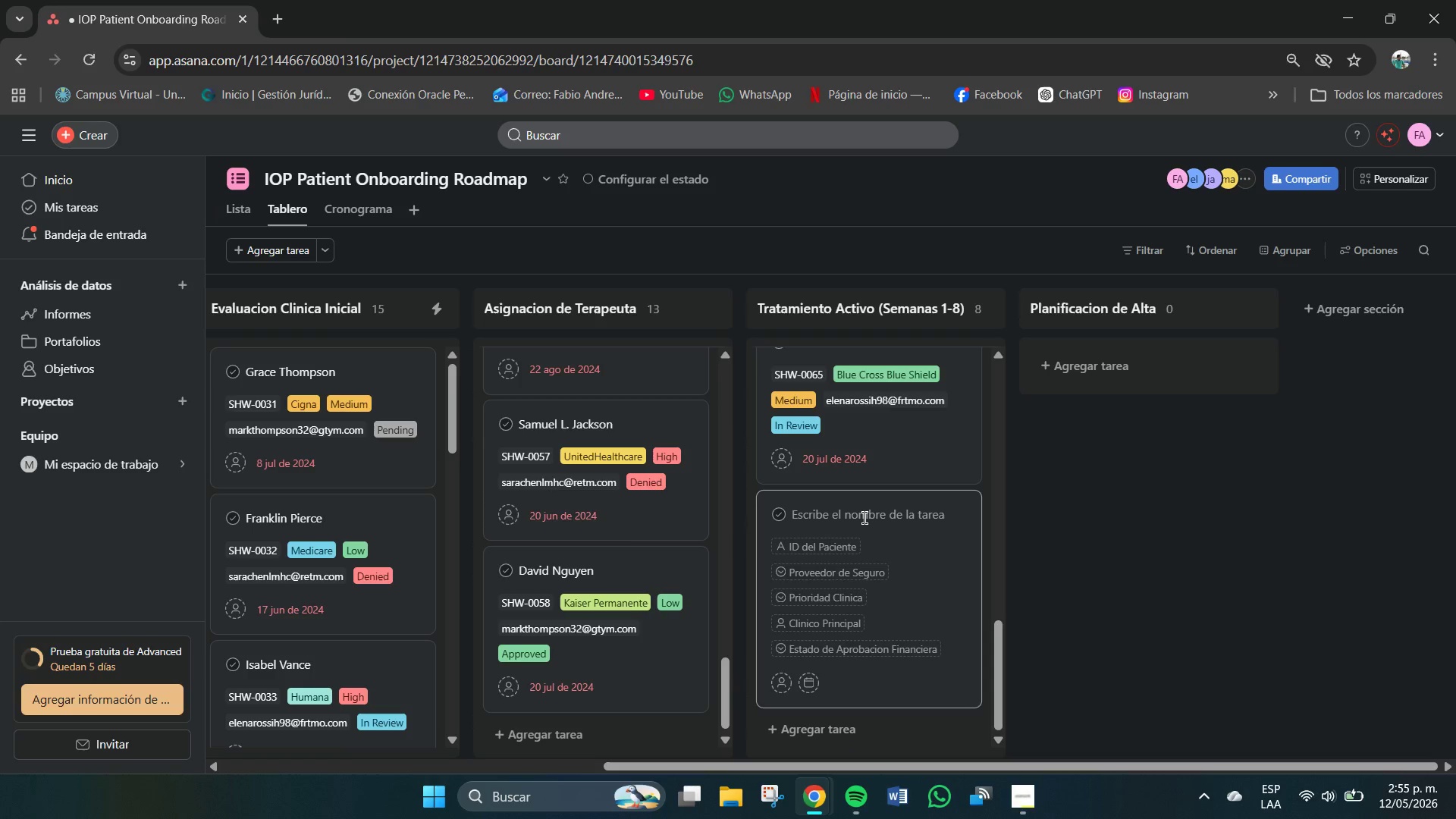 
wait(7.55)
 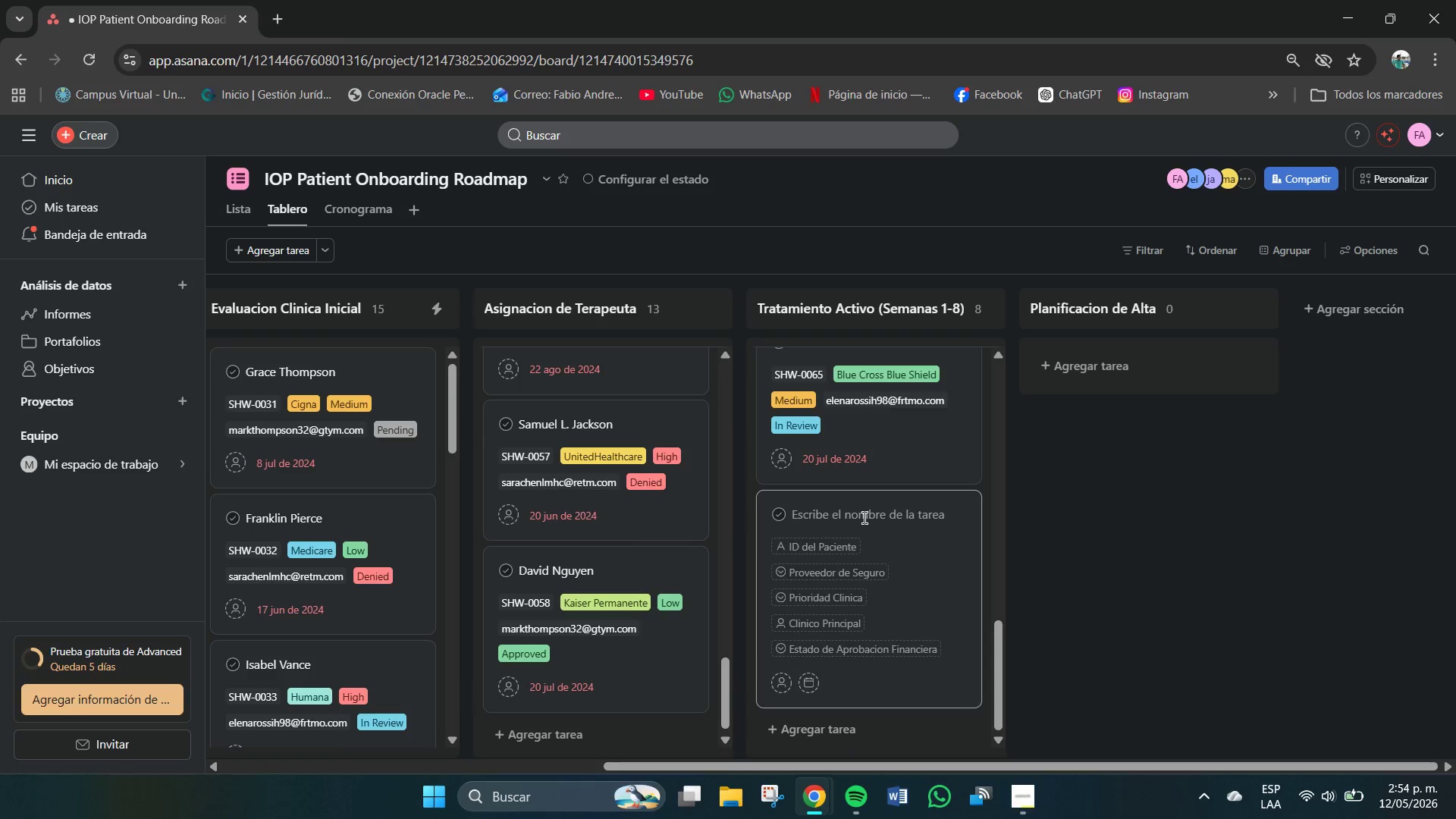 
left_click([1131, 485])
 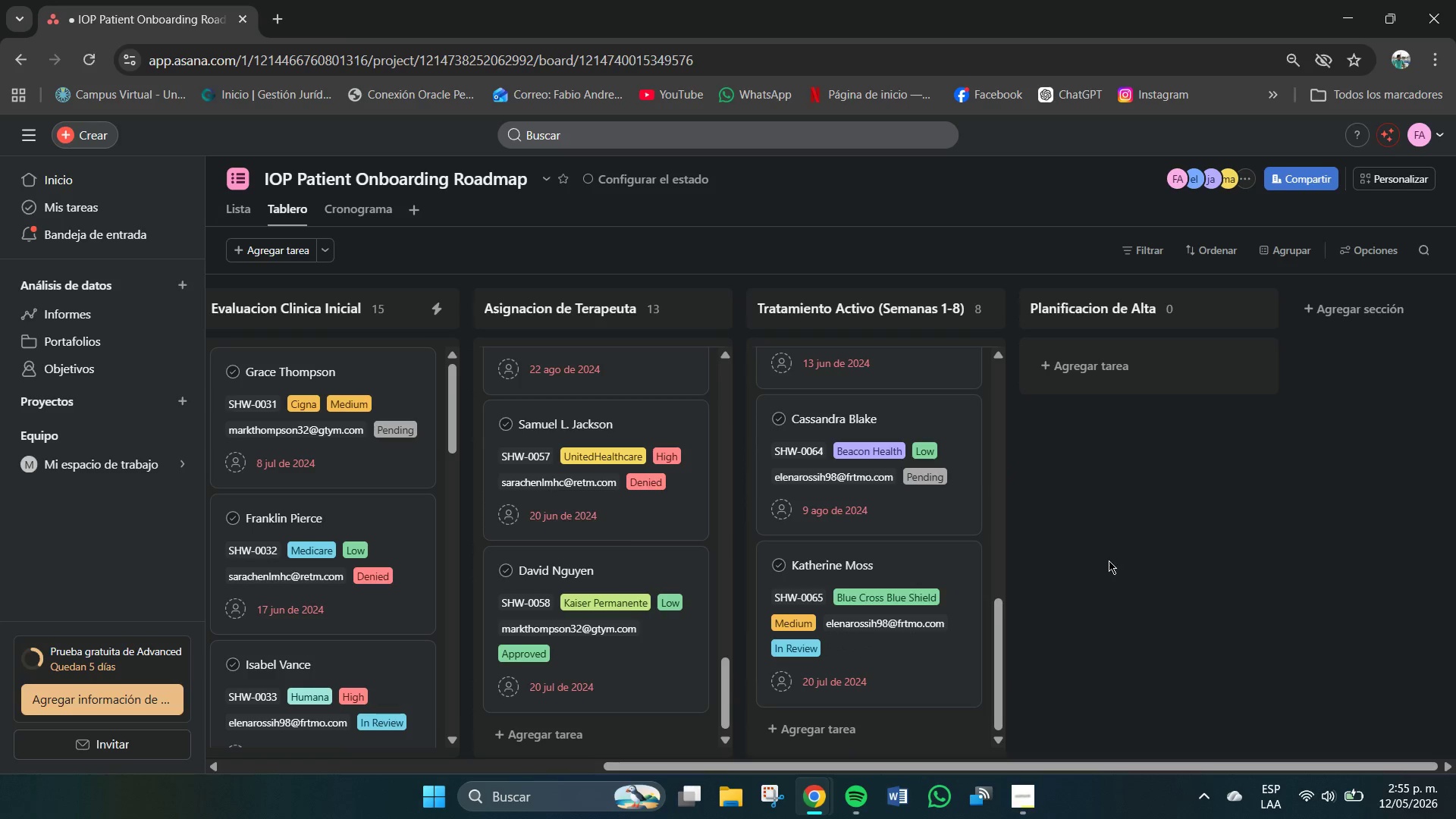 
scroll: coordinate [1109, 560], scroll_direction: up, amount: 3.0
 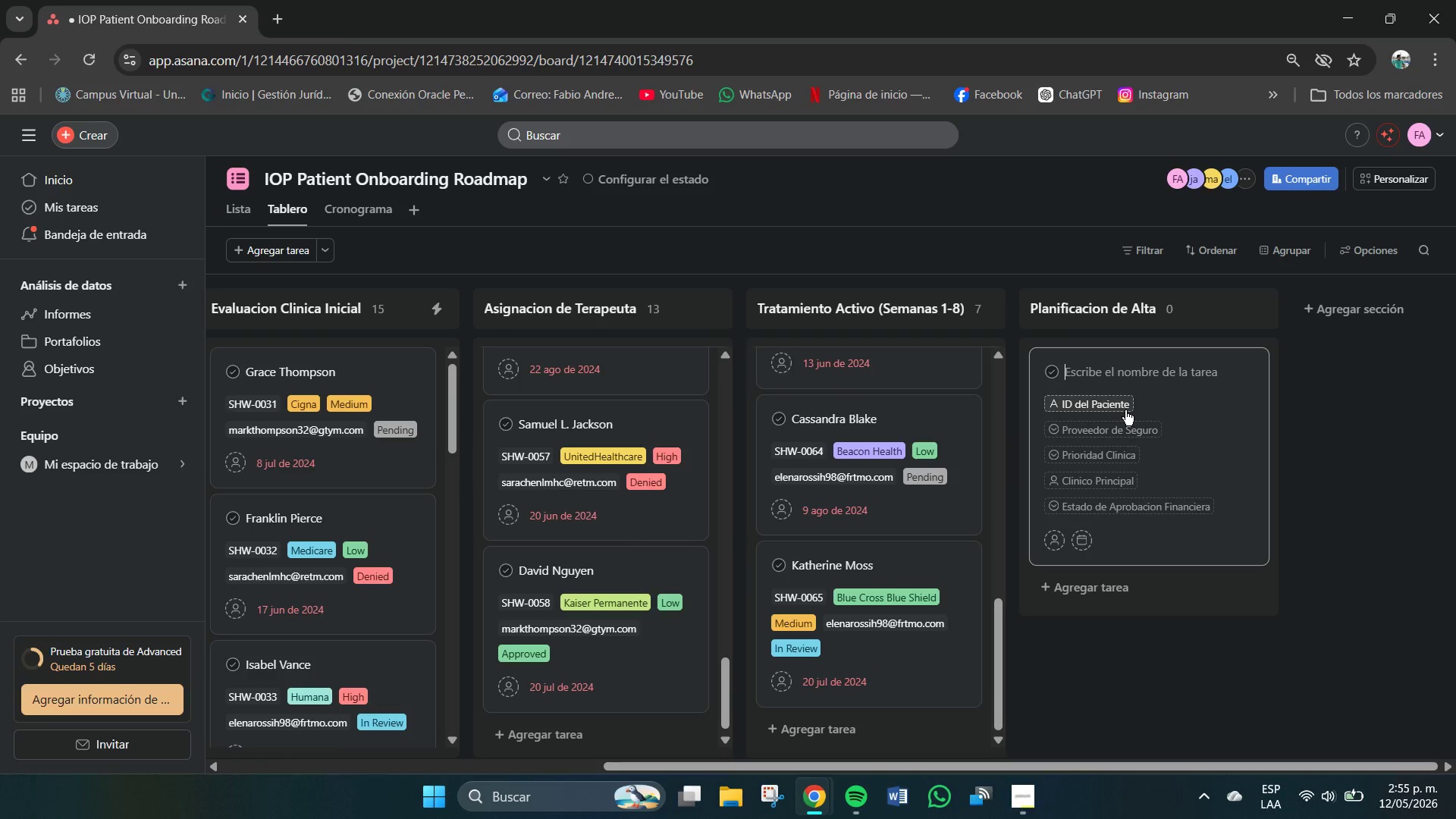 
left_click([1101, 374])
 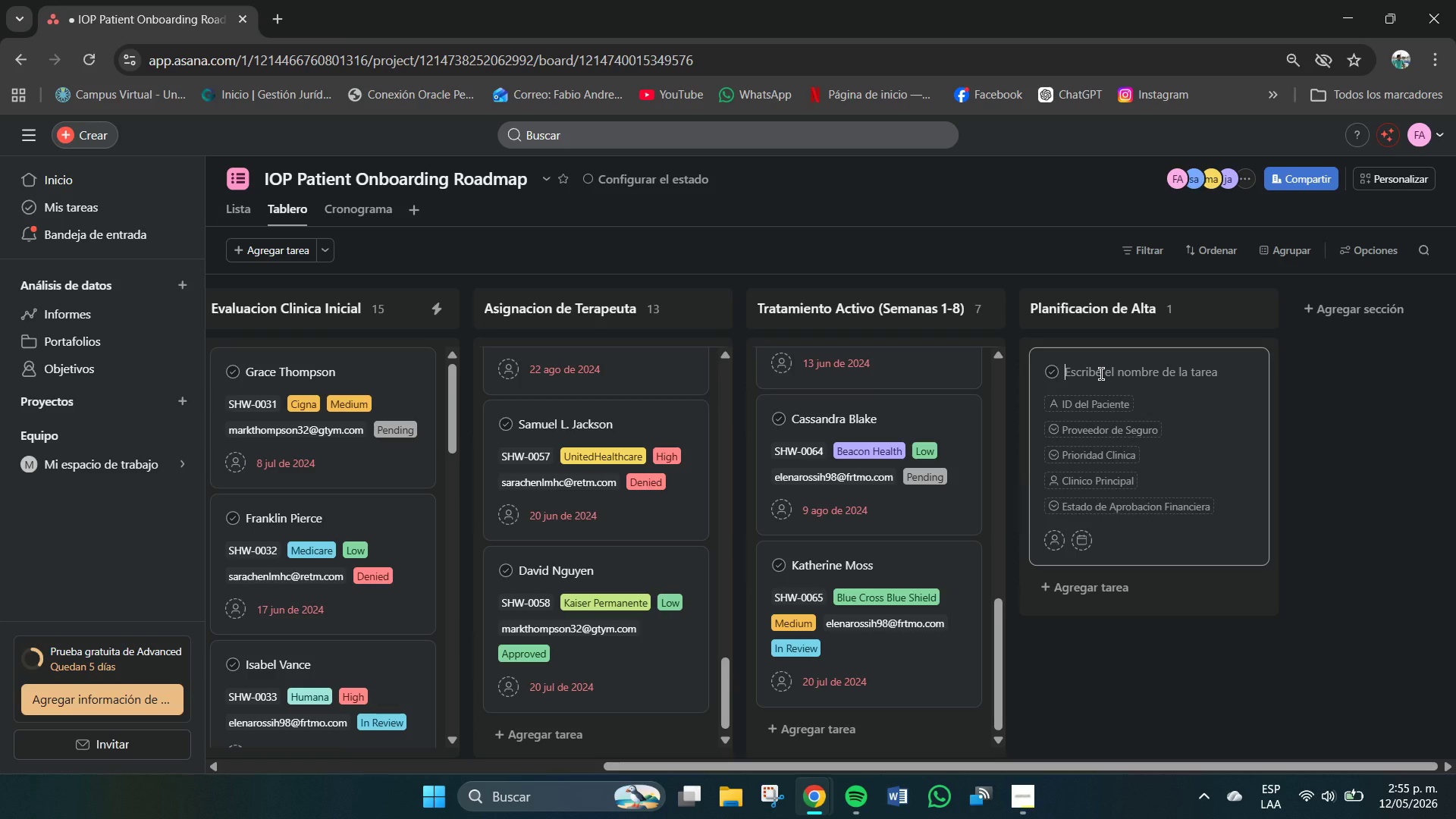 
type(Teresa May)
 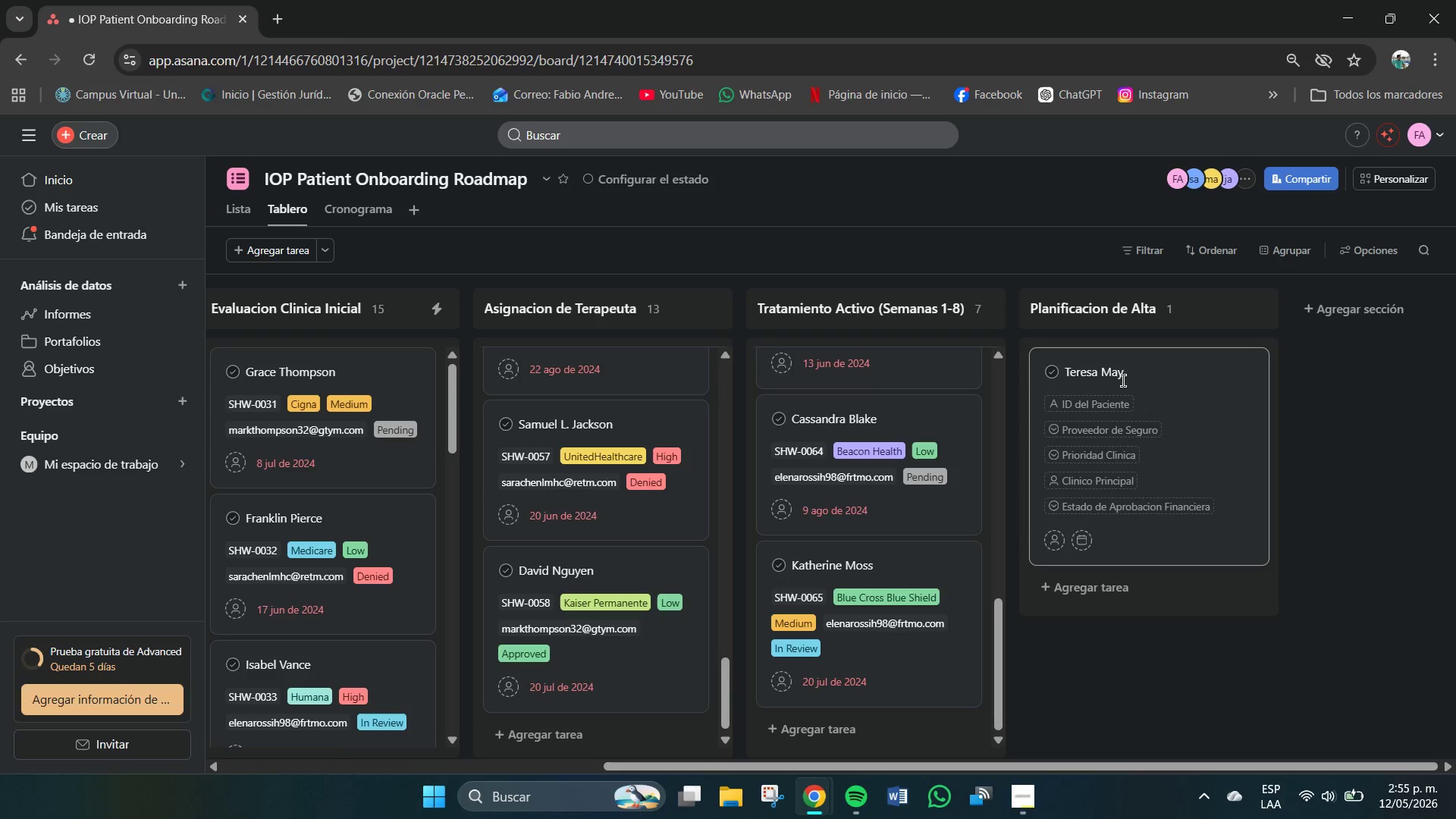 
left_click([1103, 400])
 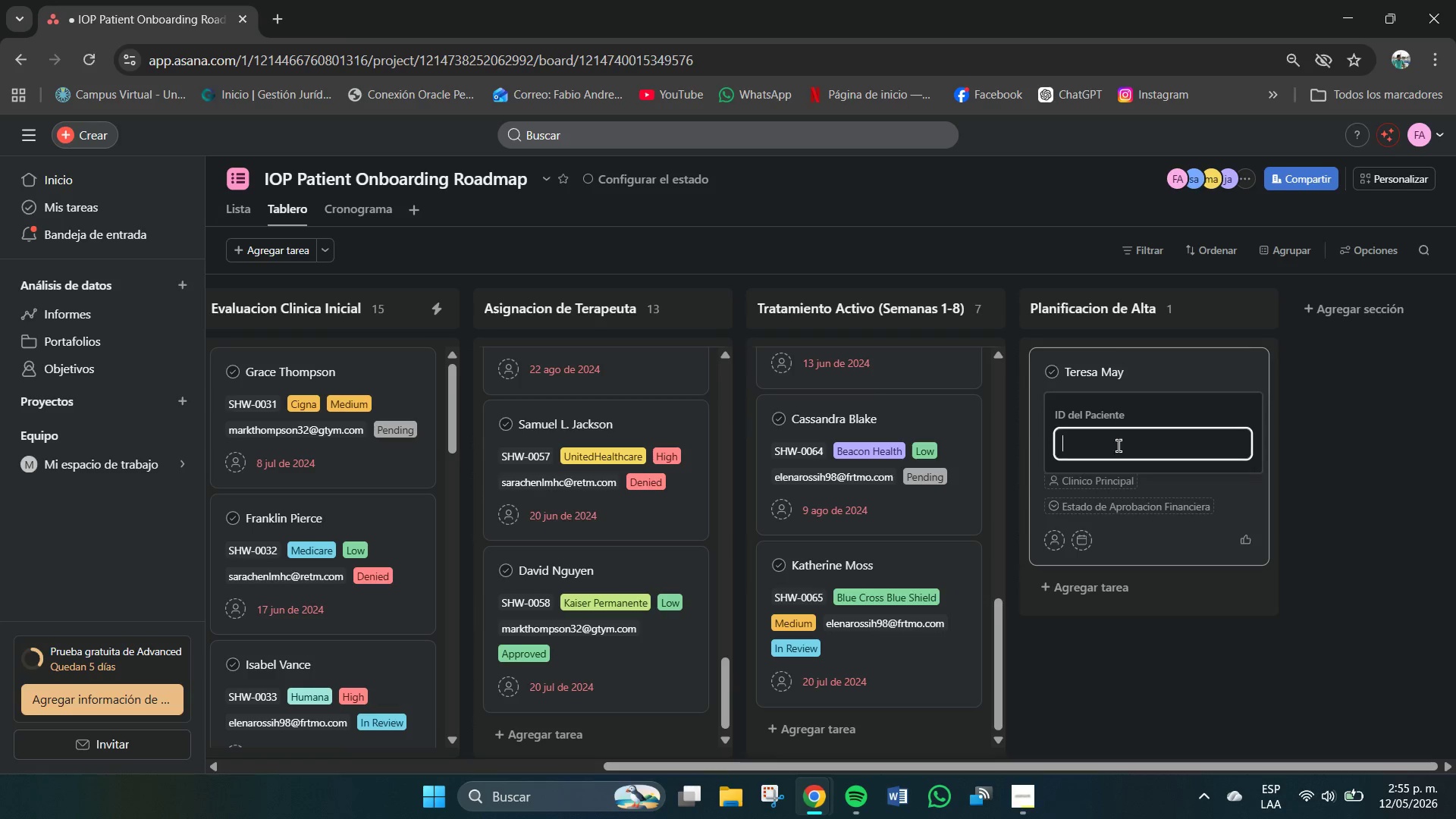 
left_click([1119, 446])
 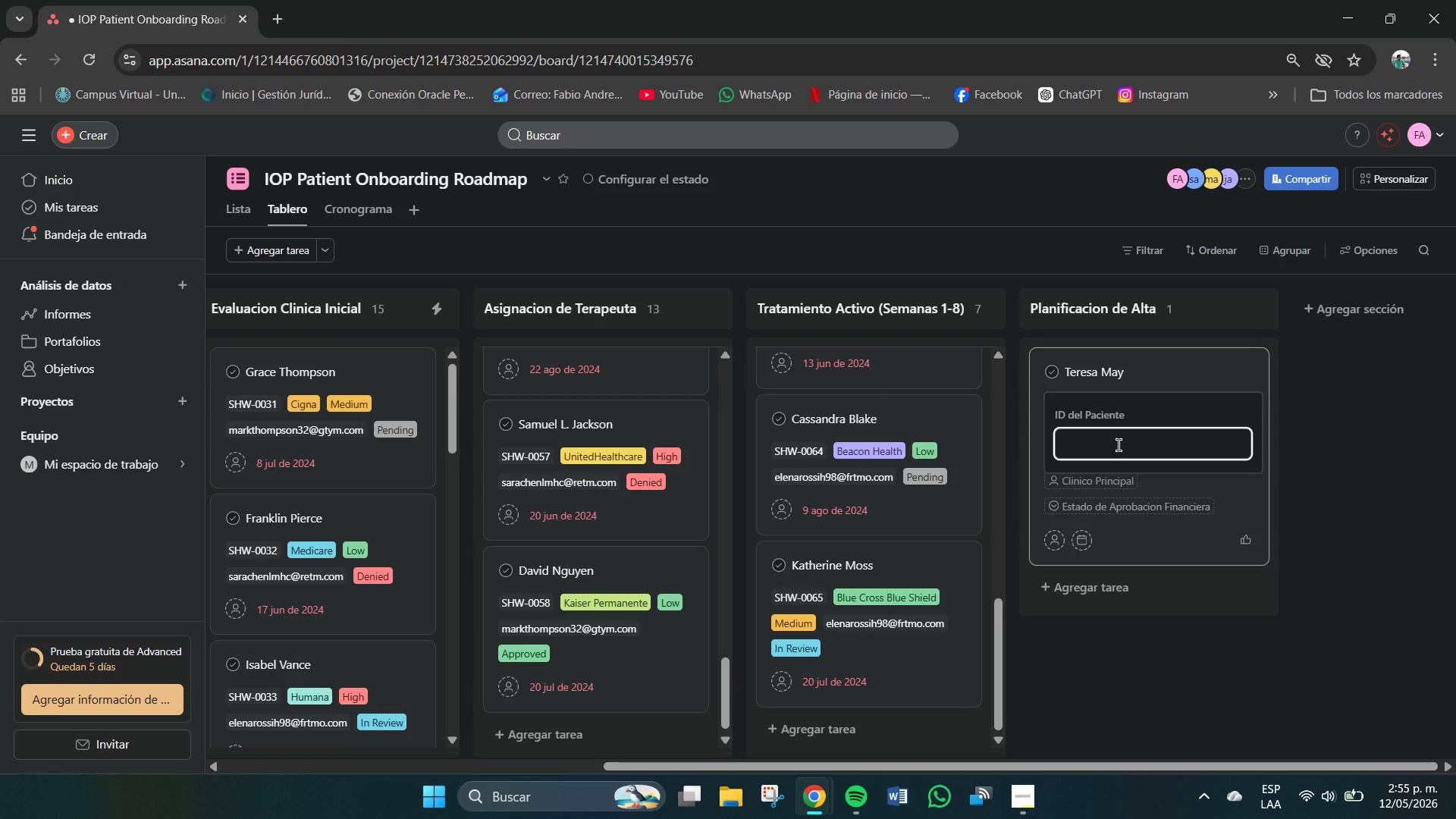 
key(Control+V)
 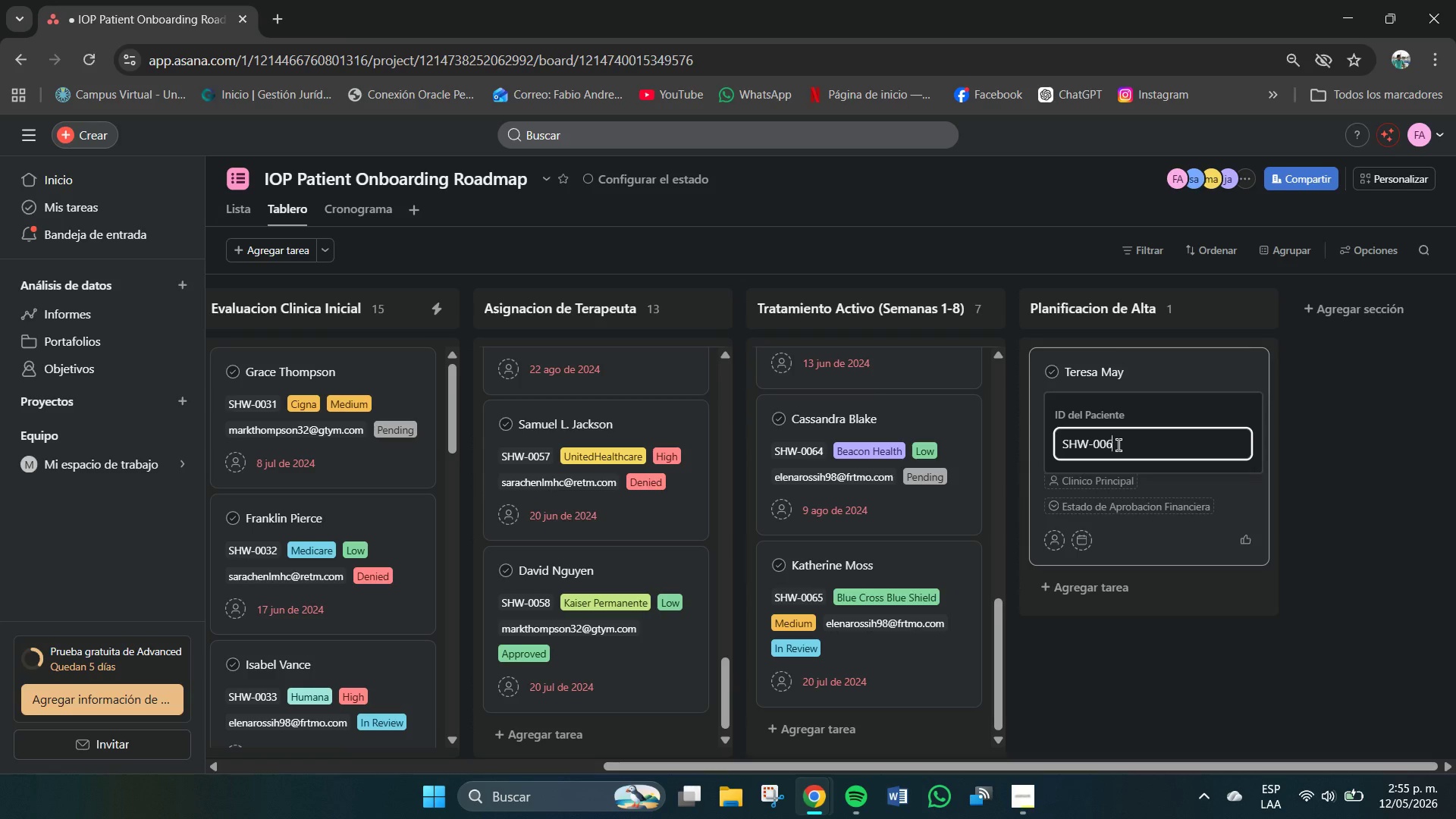 
type(66)
 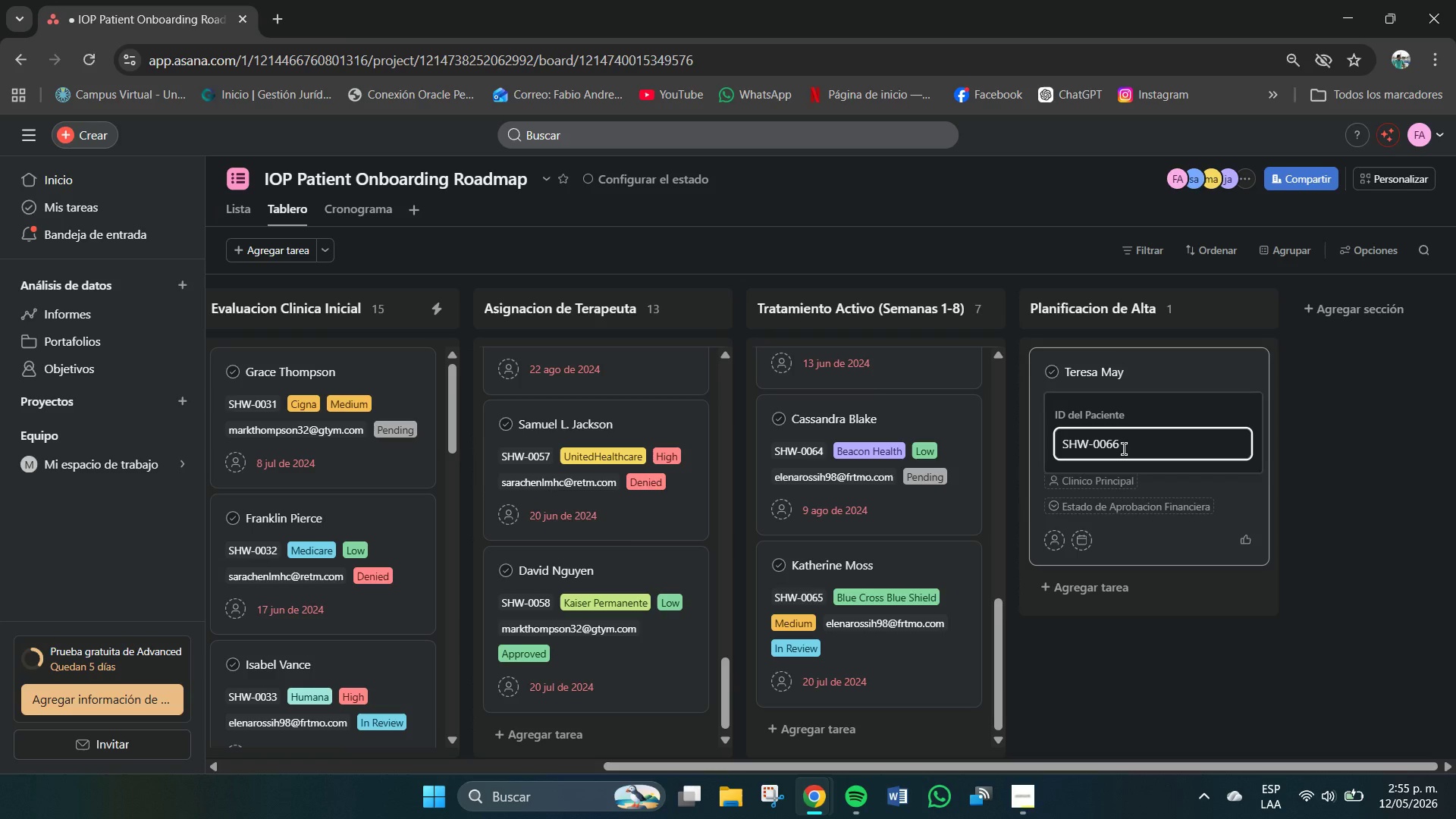 
key(Enter)
 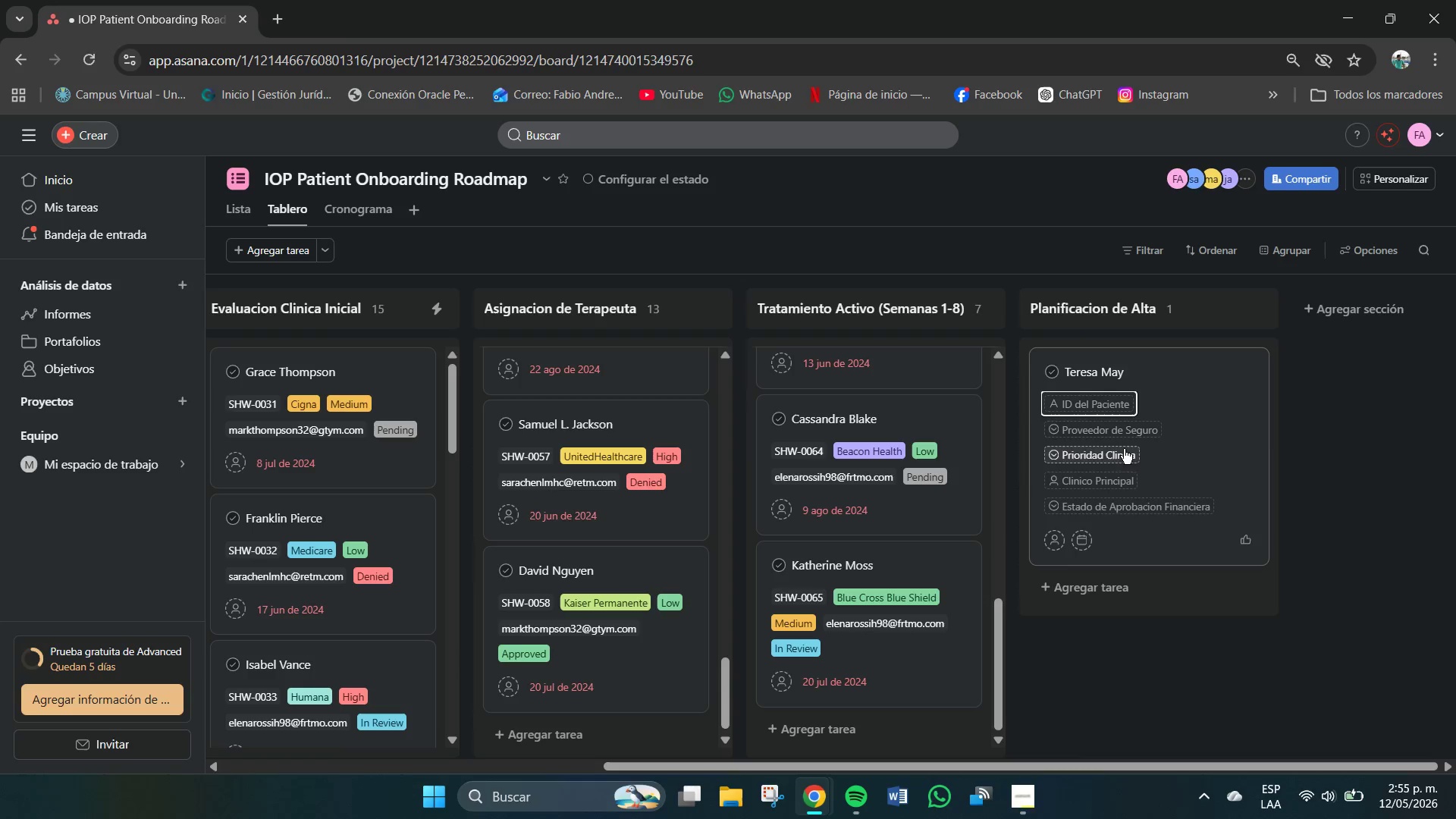 
mouse_move([1084, 444])
 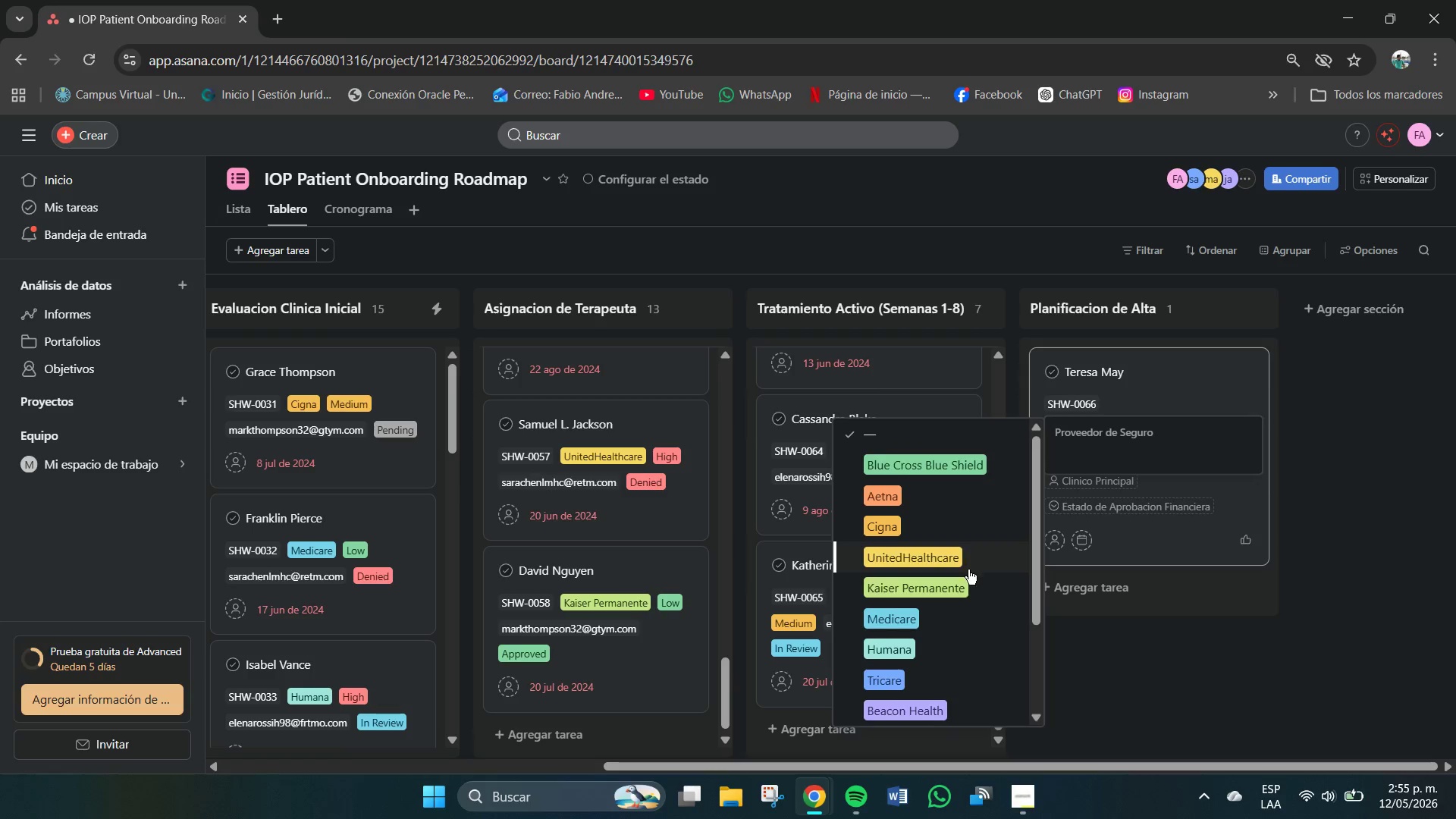 
scroll: coordinate [965, 582], scroll_direction: down, amount: 2.0
 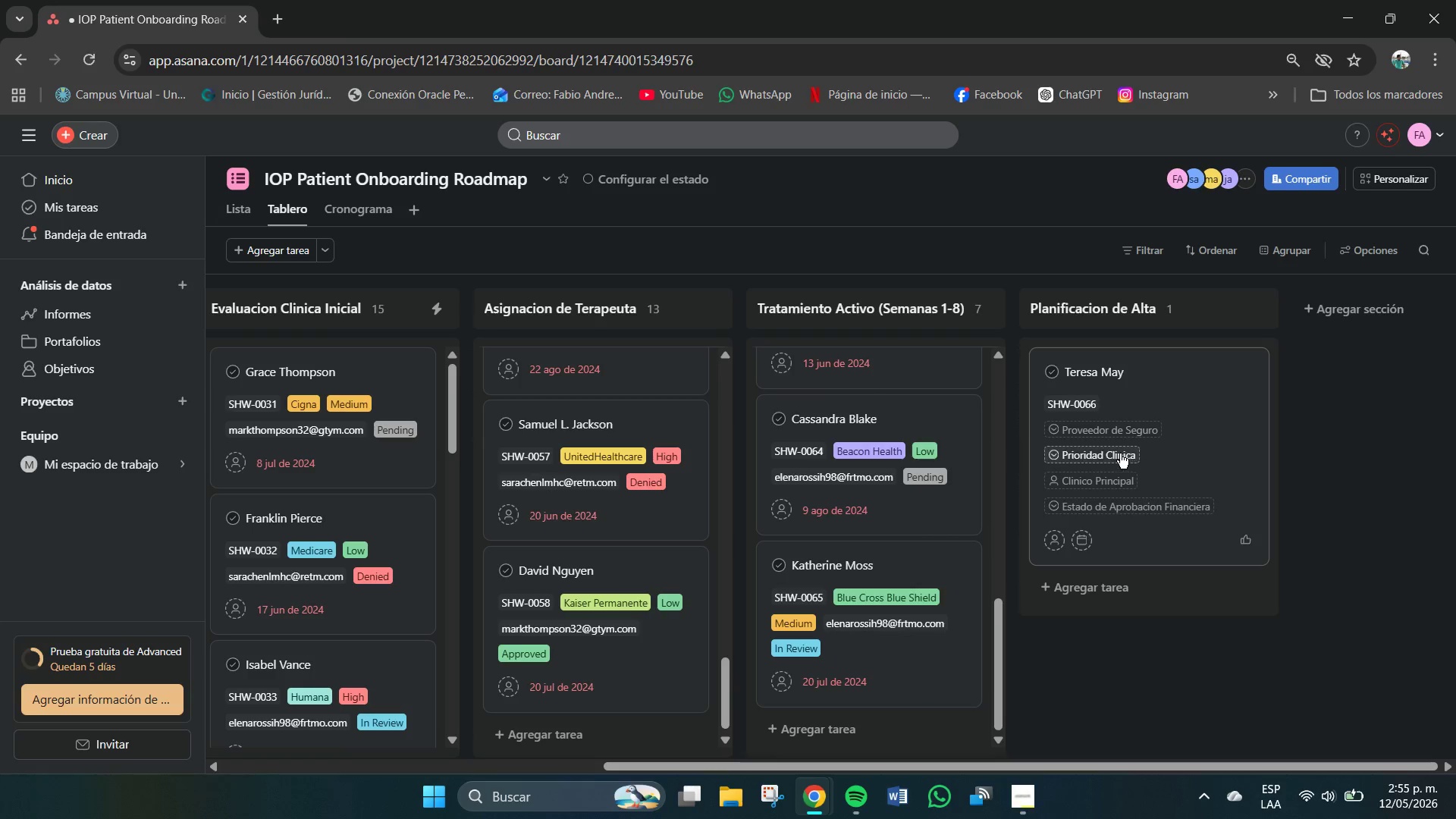 
left_click([1113, 455])
 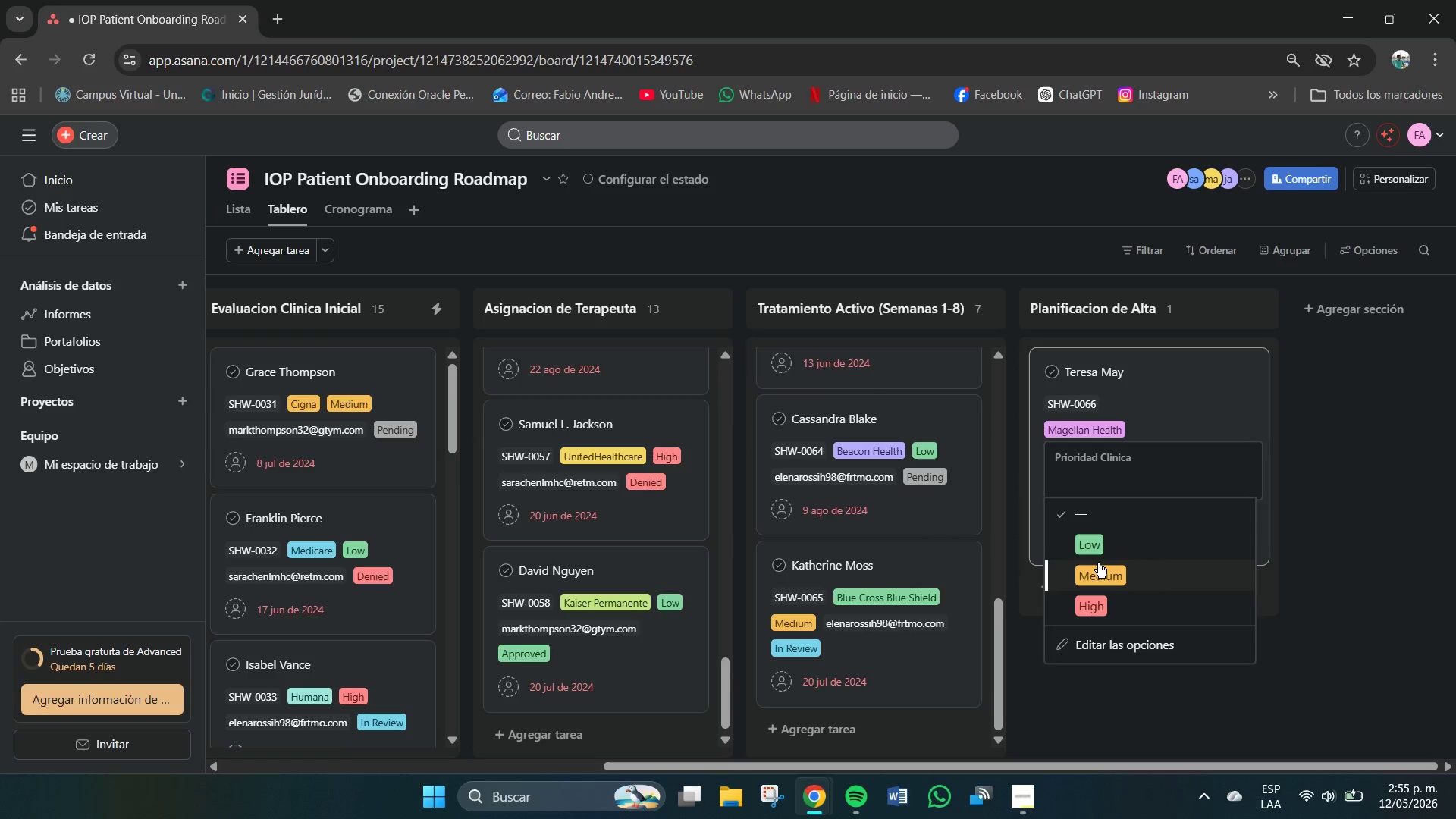 
left_click([1092, 605])
 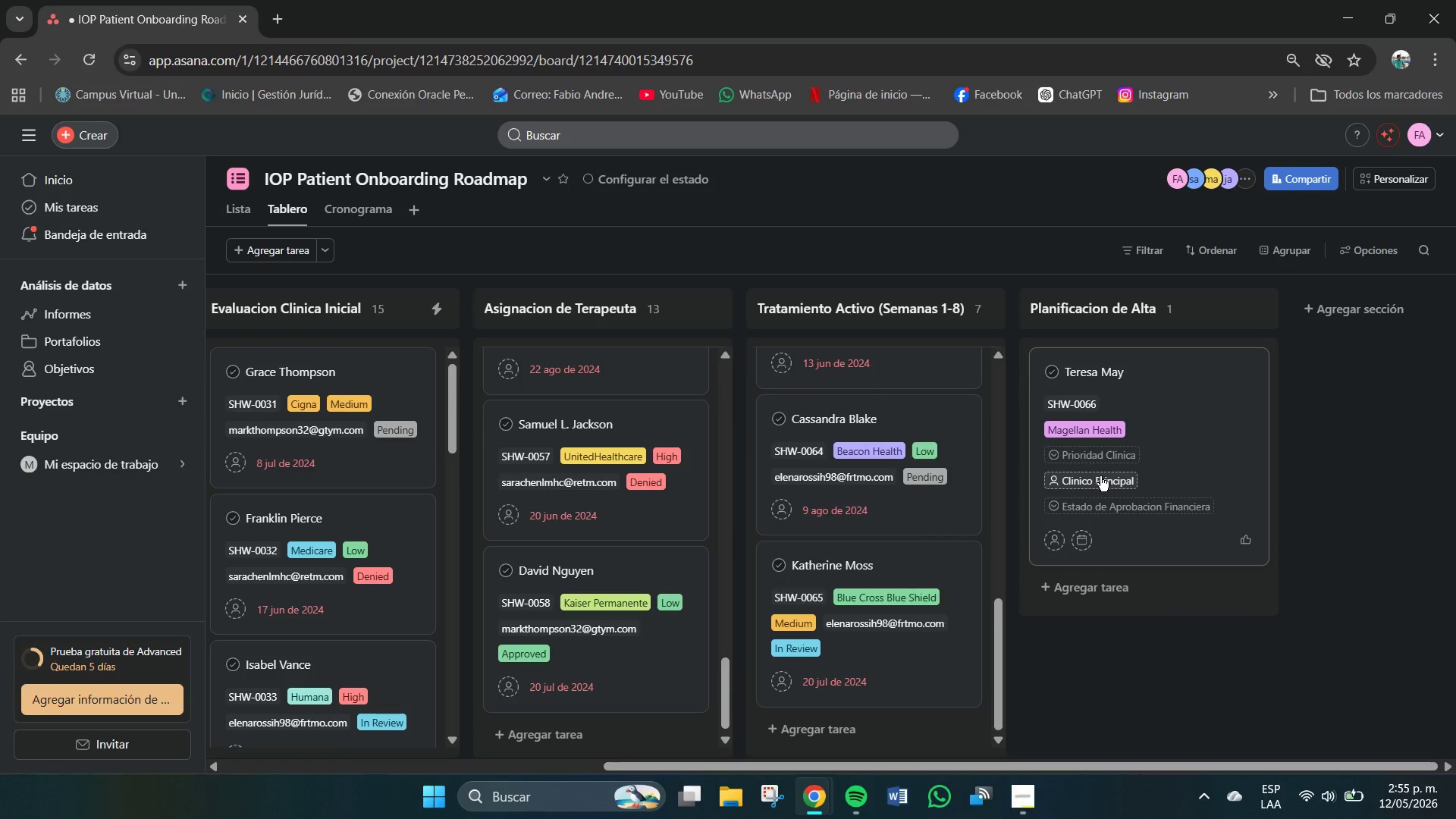 
left_click([1100, 475])
 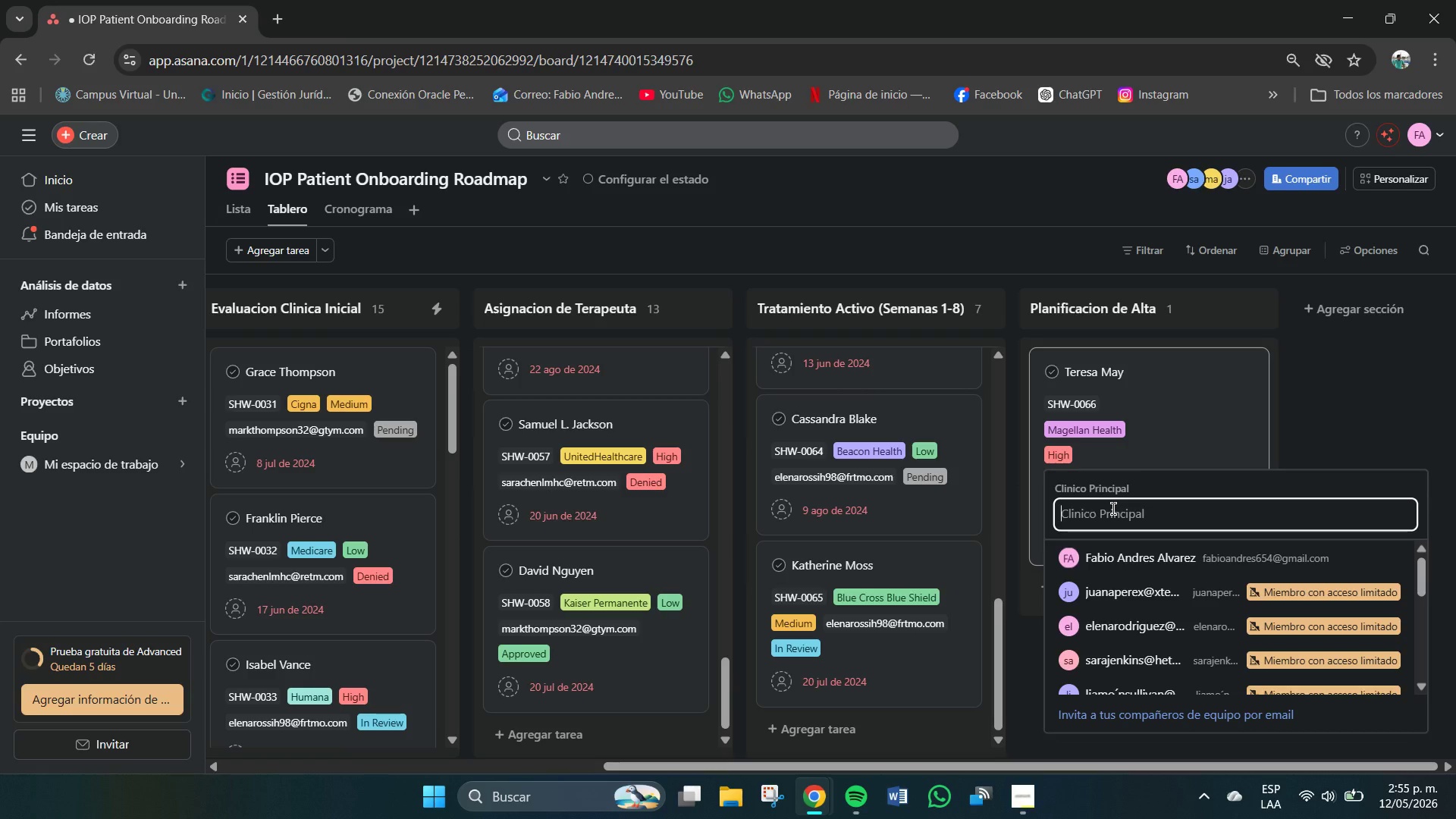 
scroll: coordinate [1131, 663], scroll_direction: down, amount: 1.0
 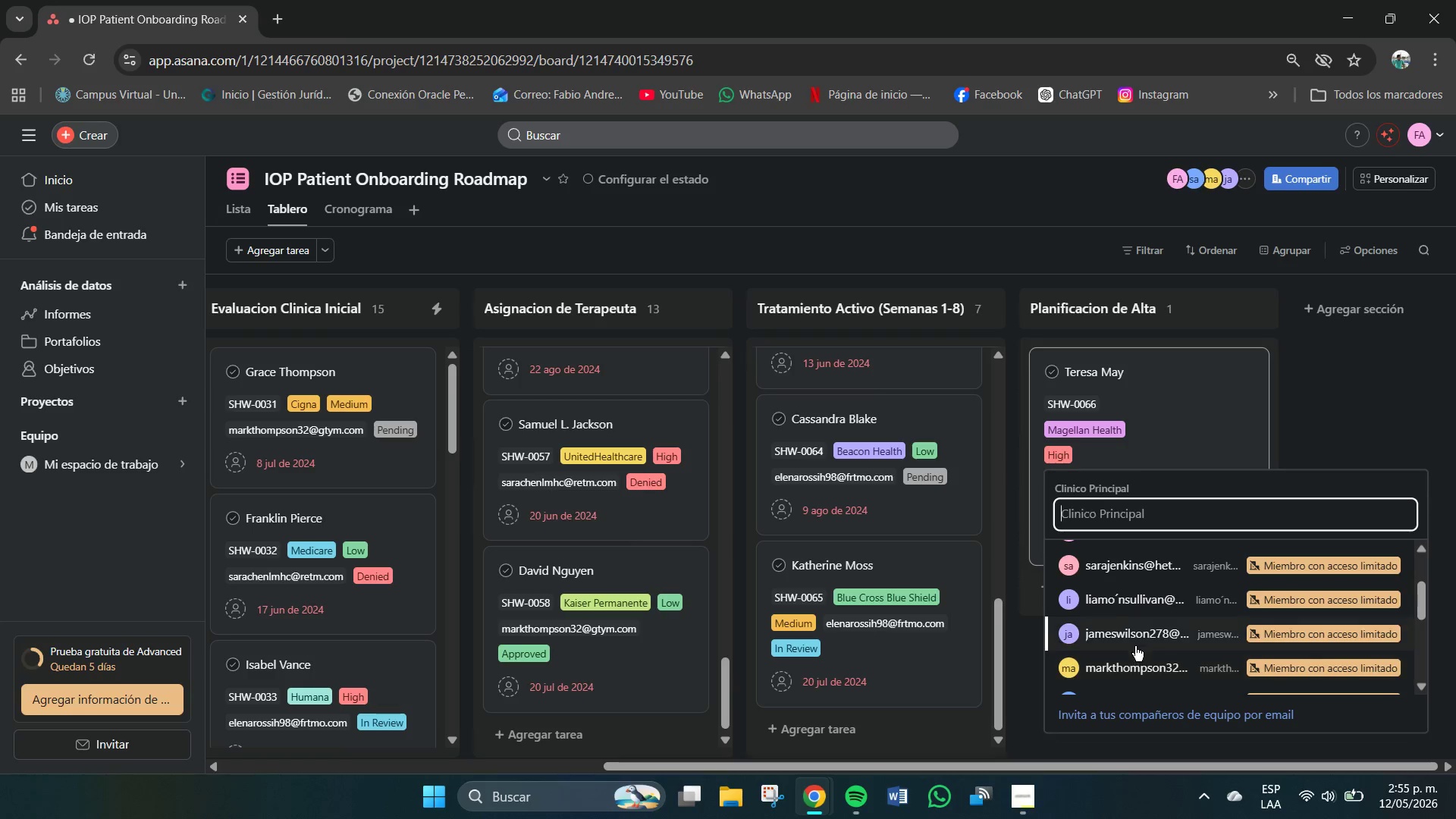 
left_click([1133, 641])
 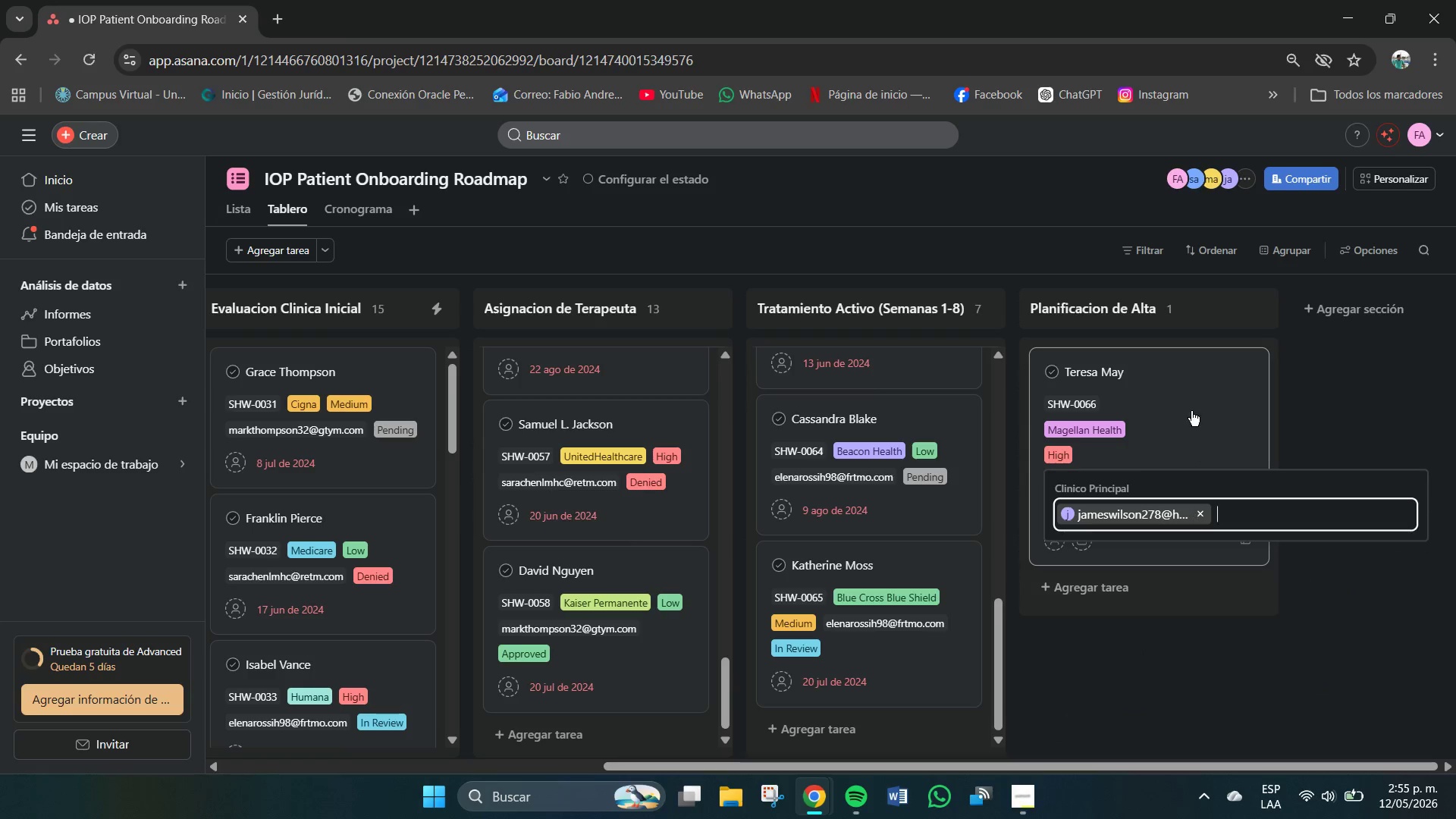 
left_click([1191, 406])
 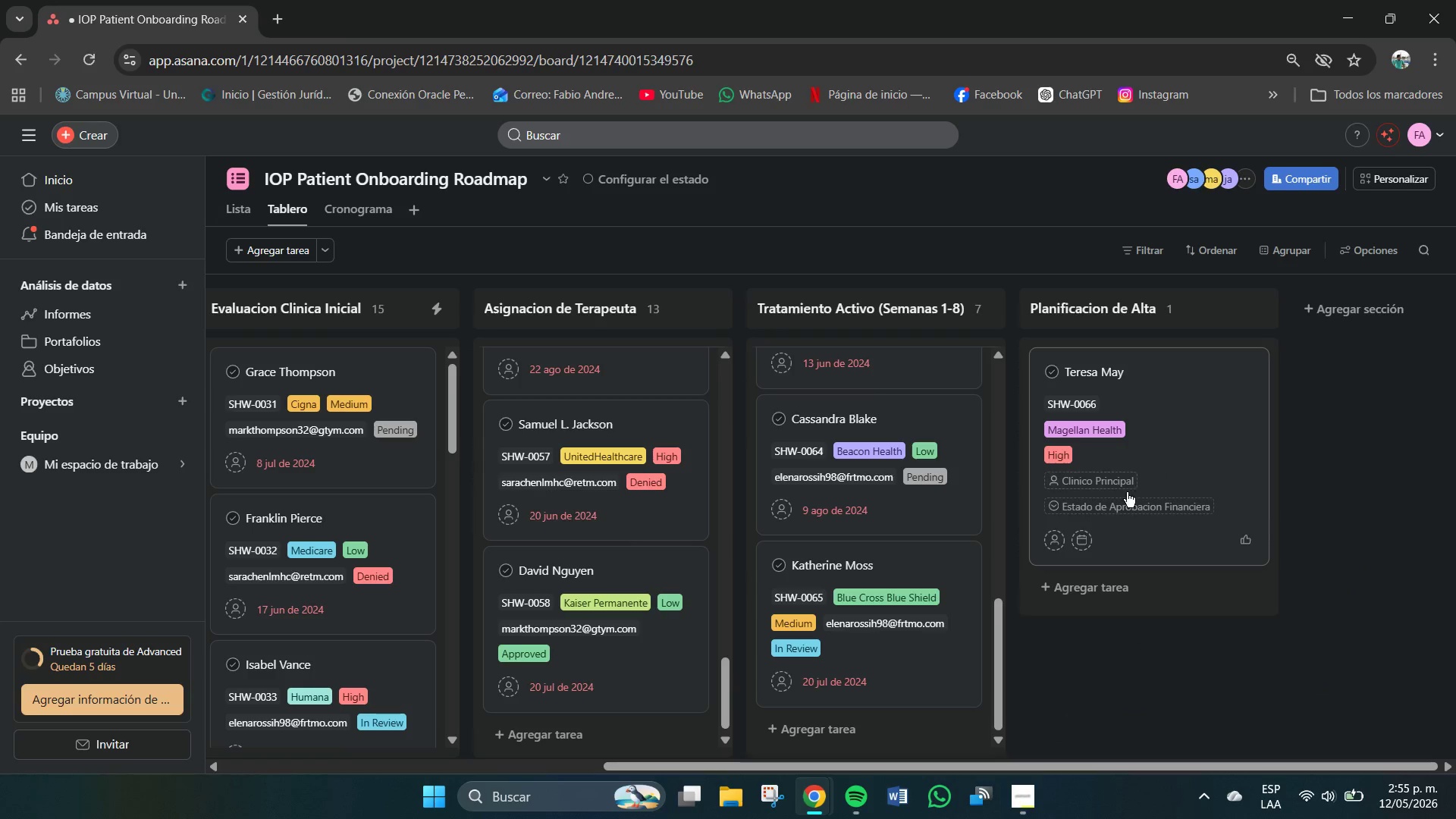 
mouse_move([1119, 513])
 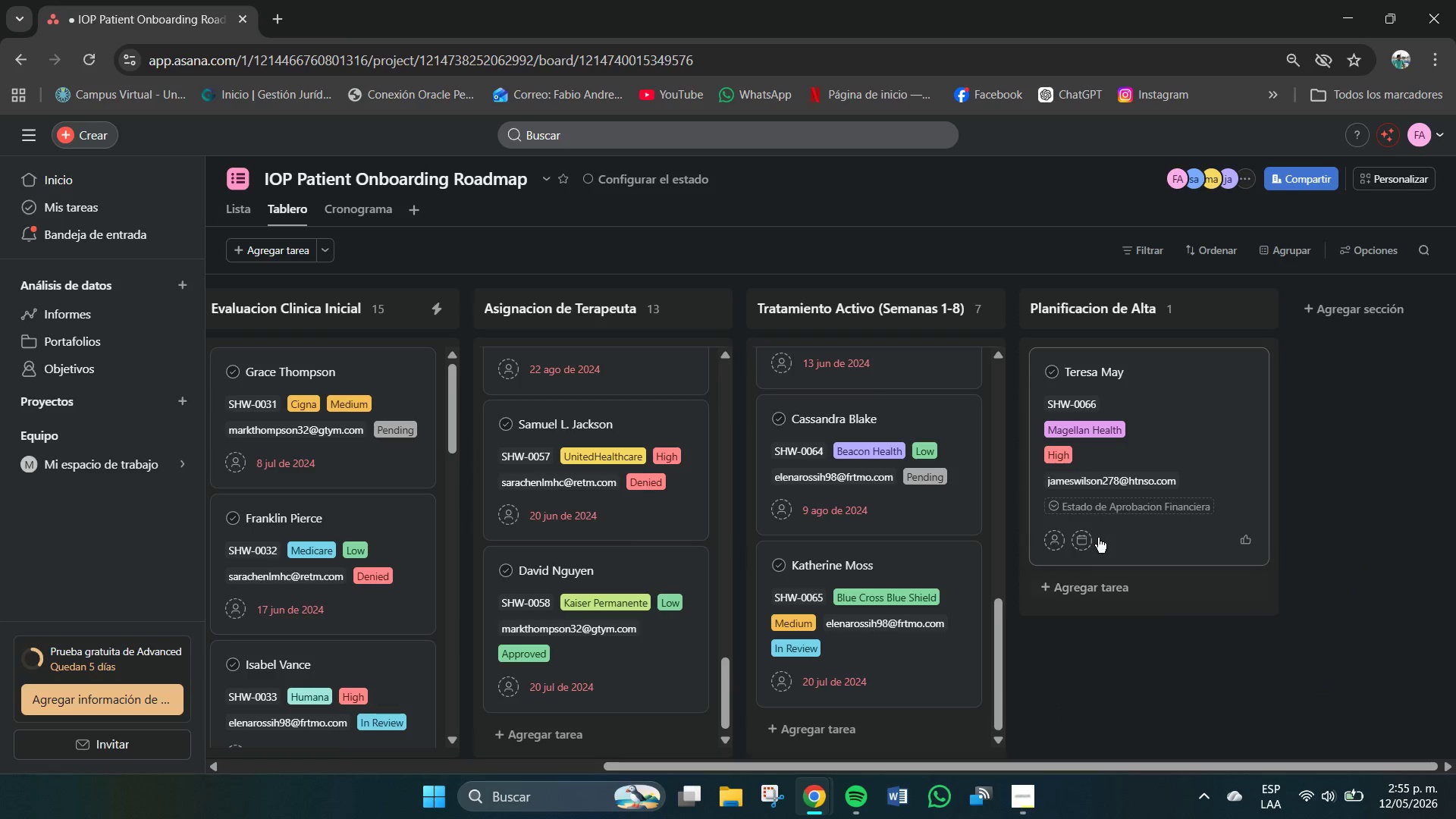 
left_click([1079, 538])
 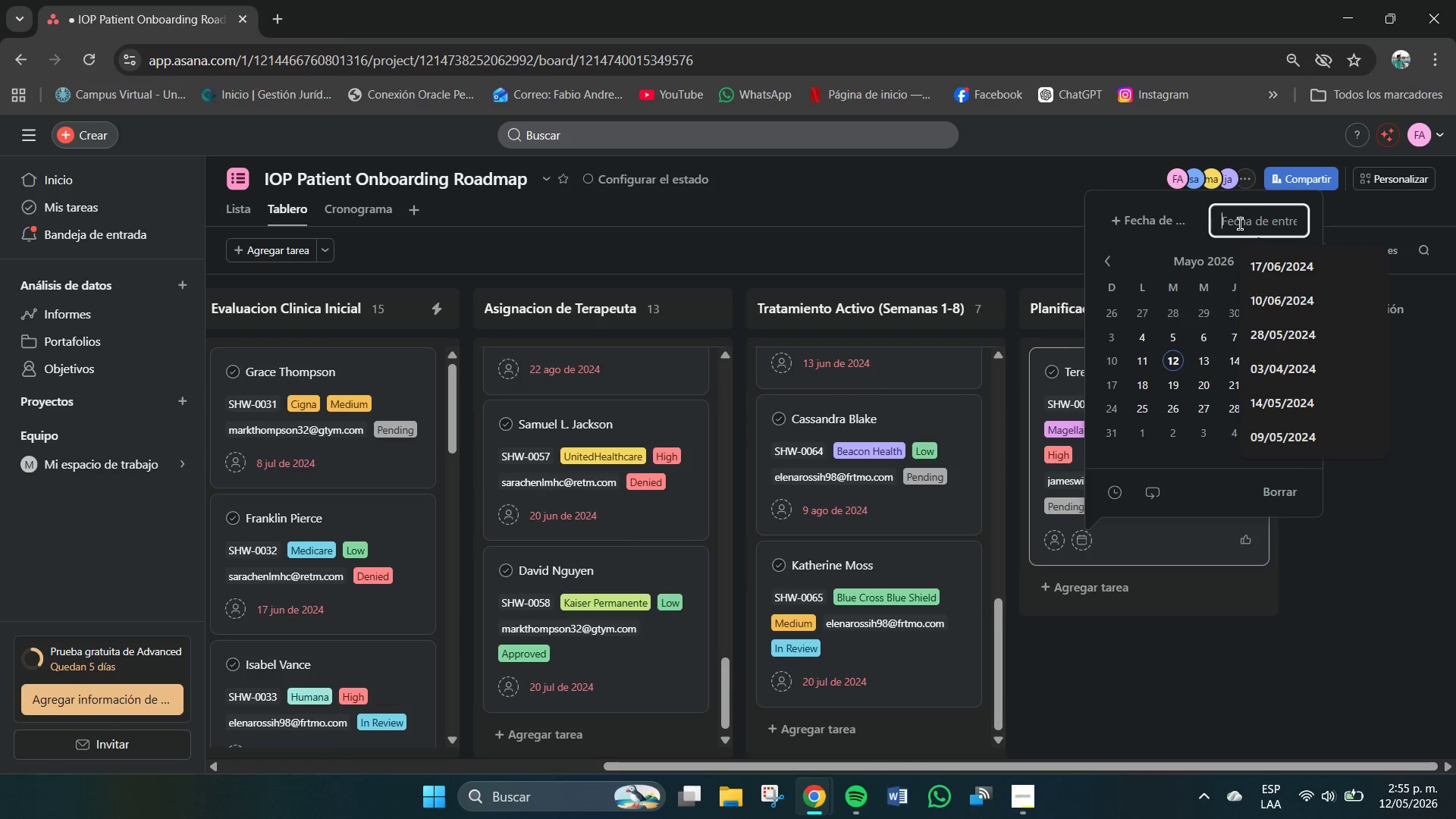 
key(Numpad1)
 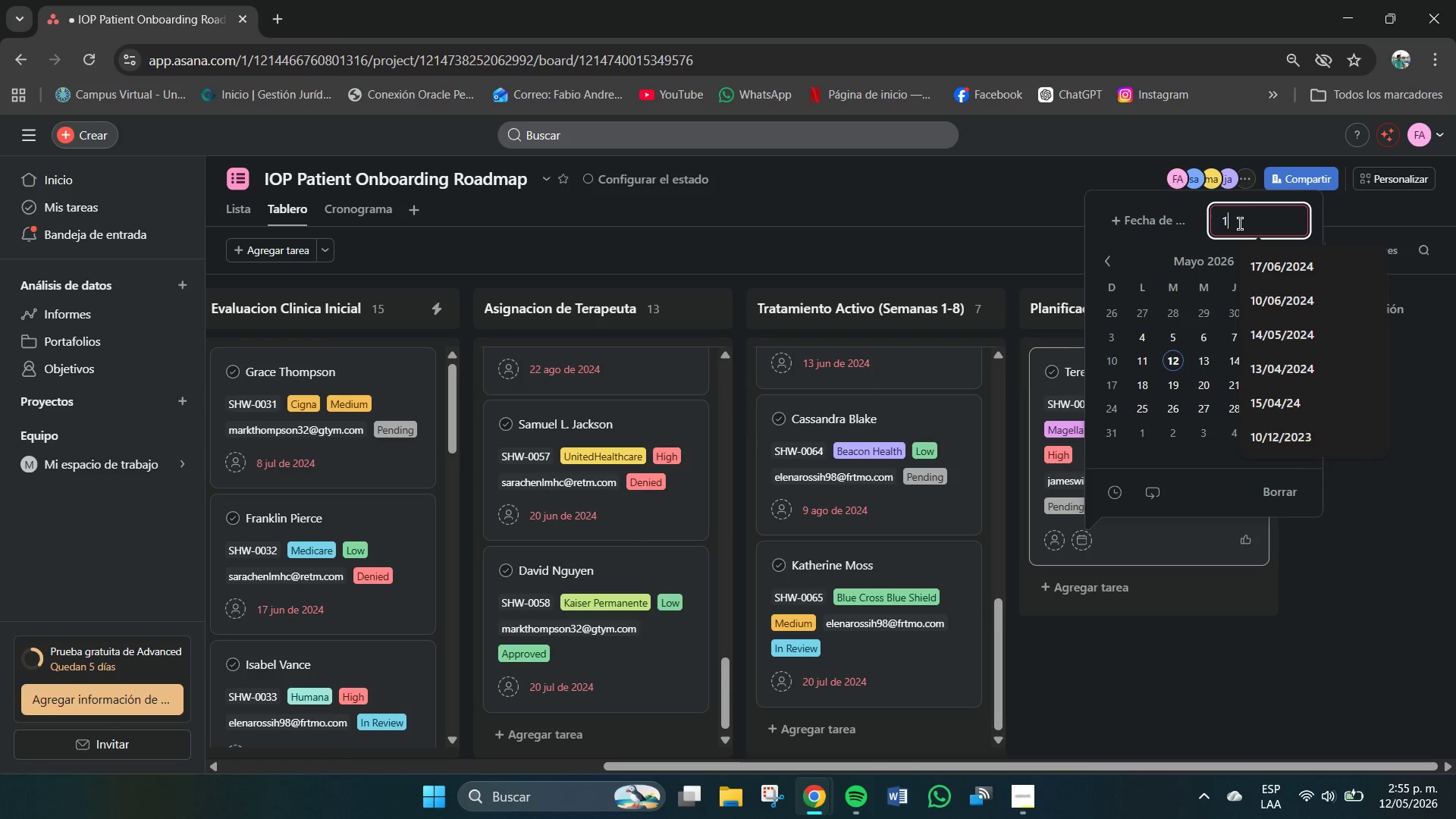 
key(Numpad1)
 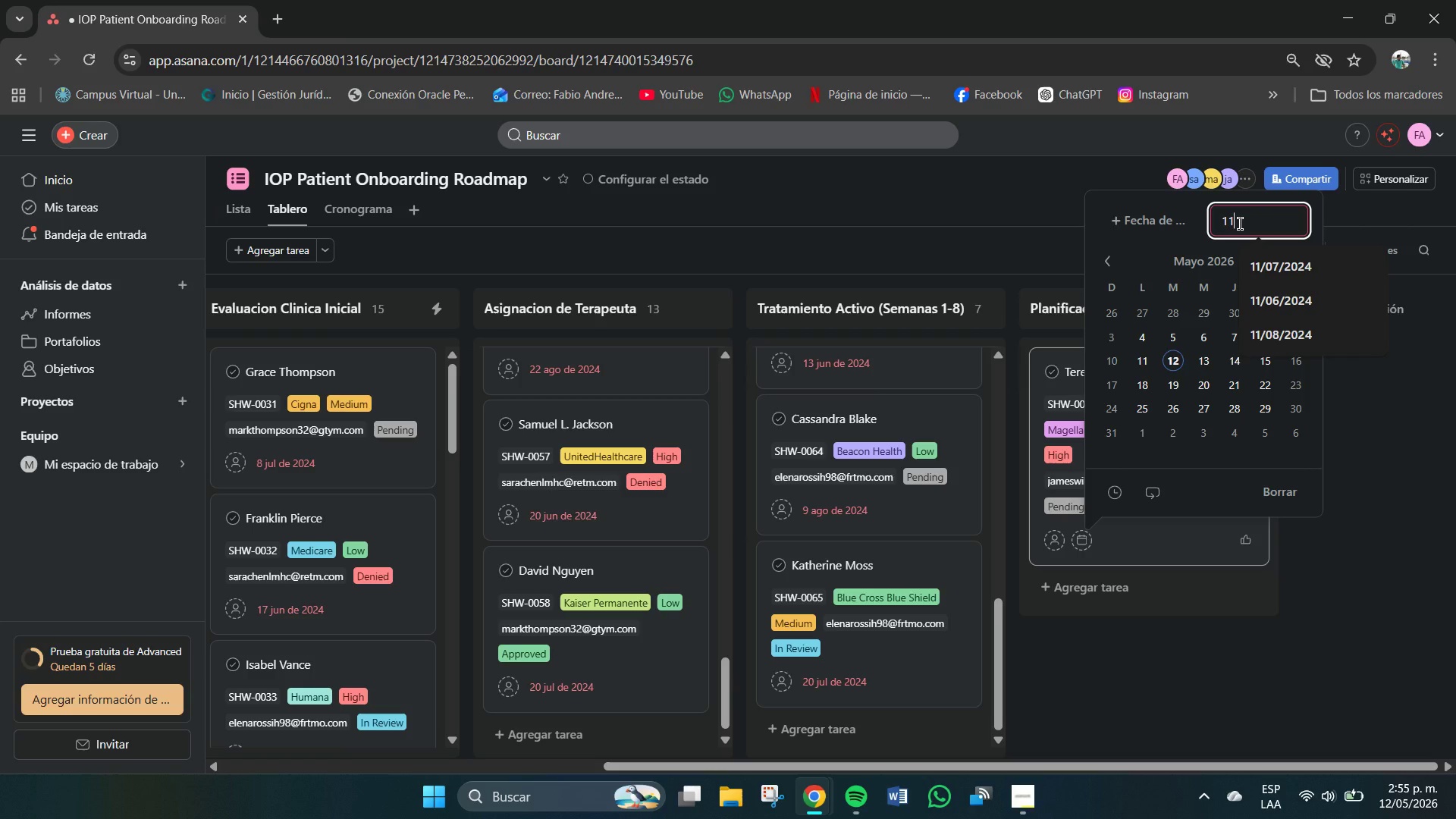 
key(Shift+7)
 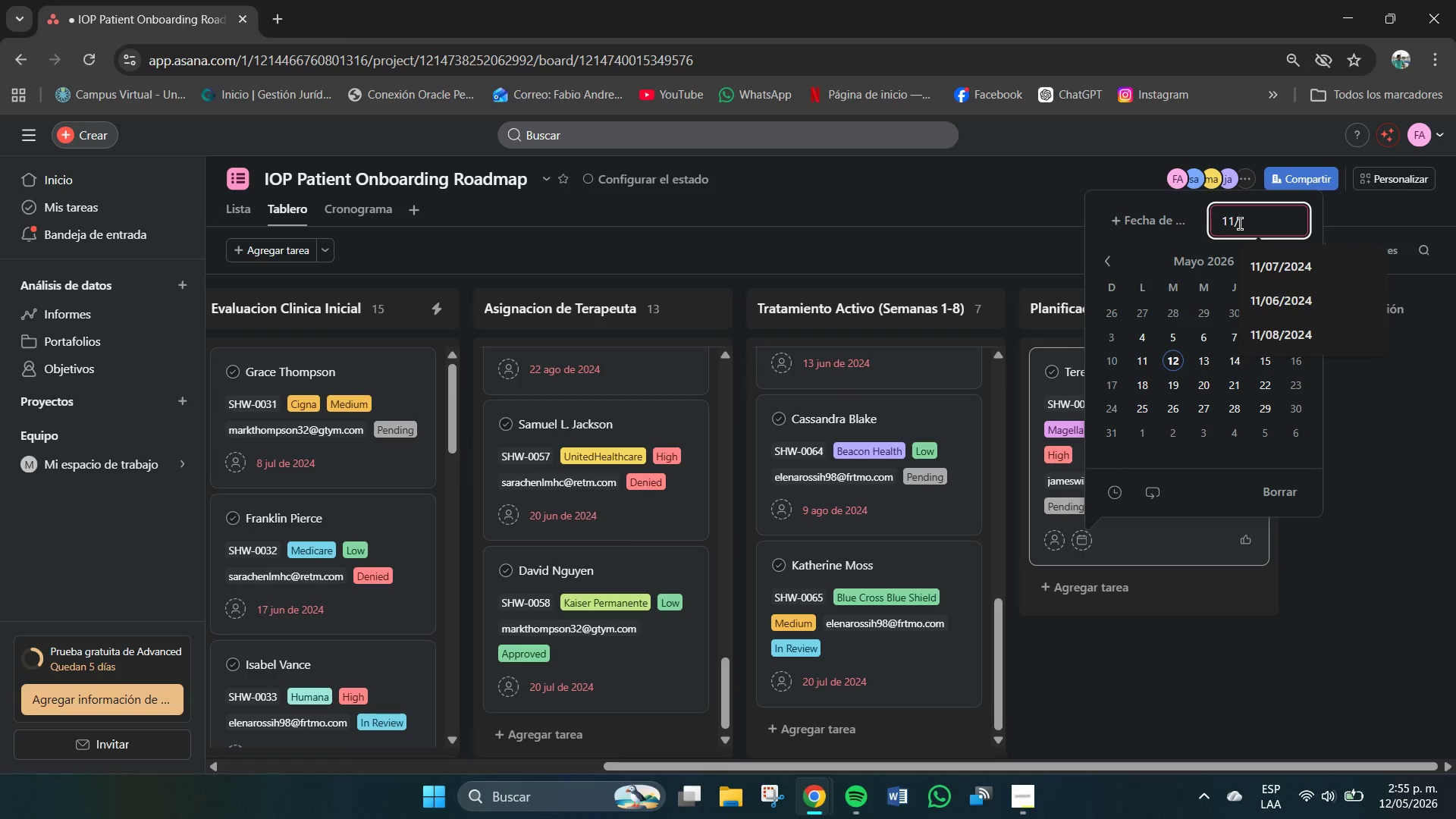 
key(Numpad0)
 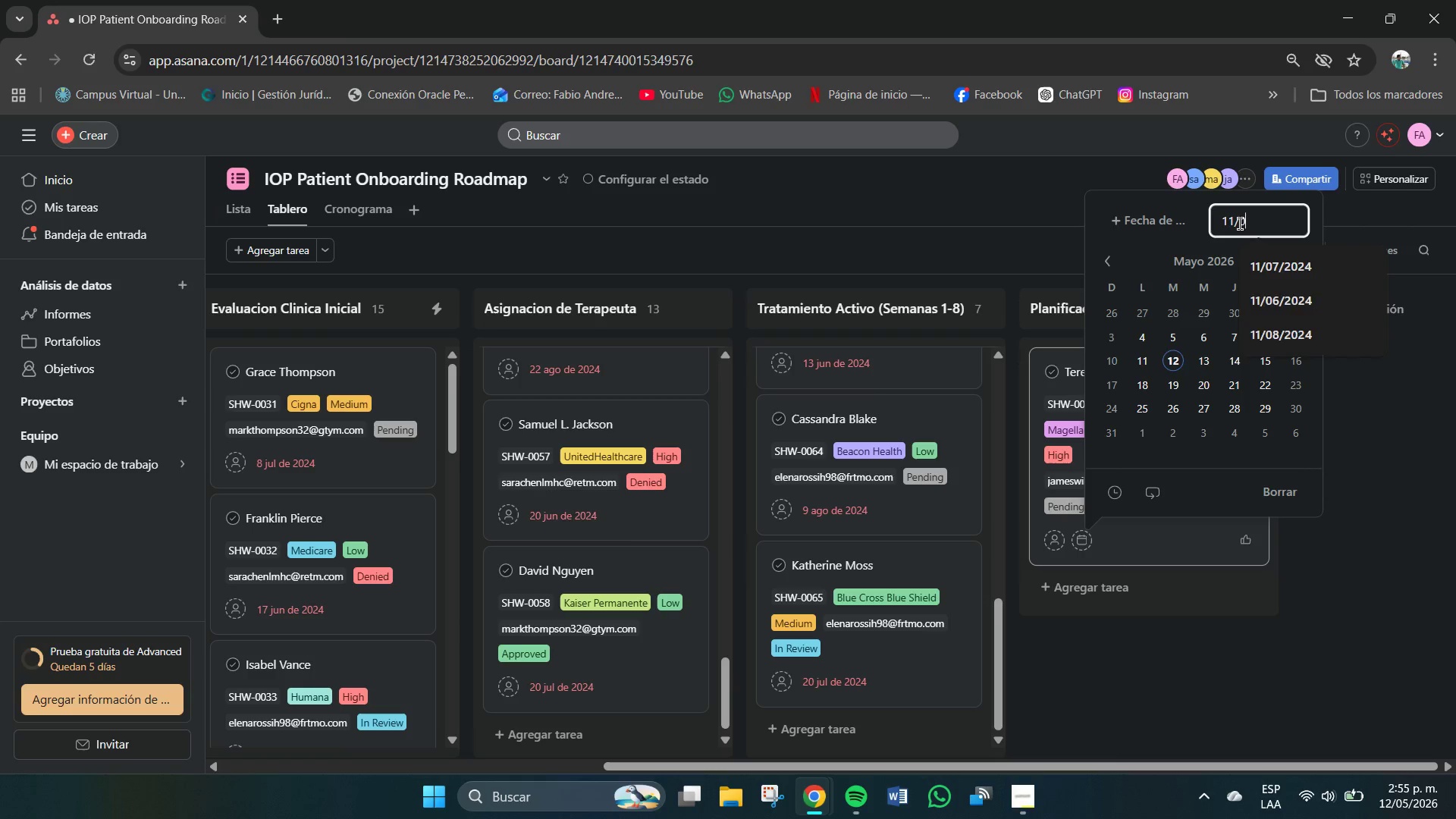 
key(Numpad6)
 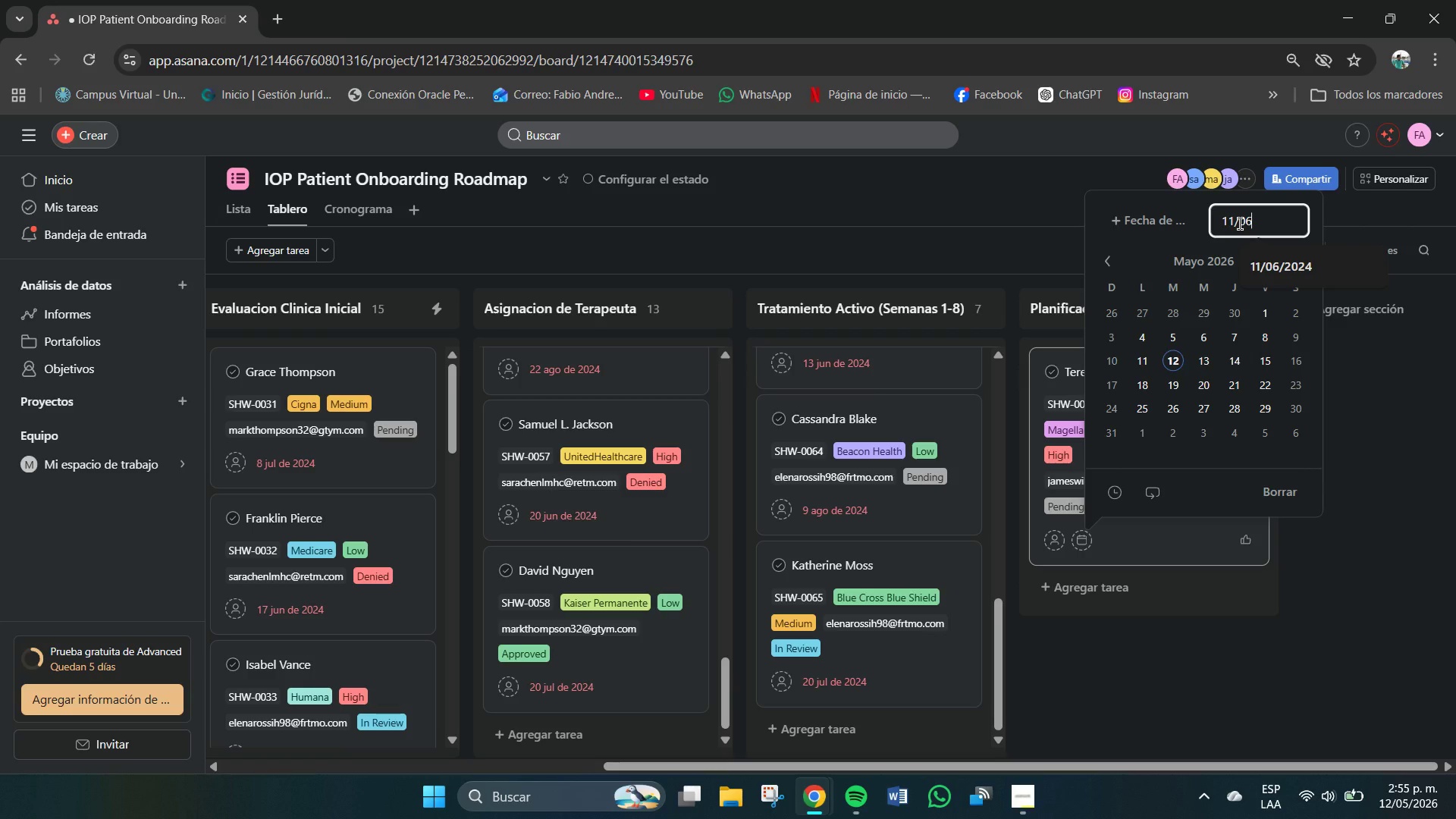 
key(Shift+7)
 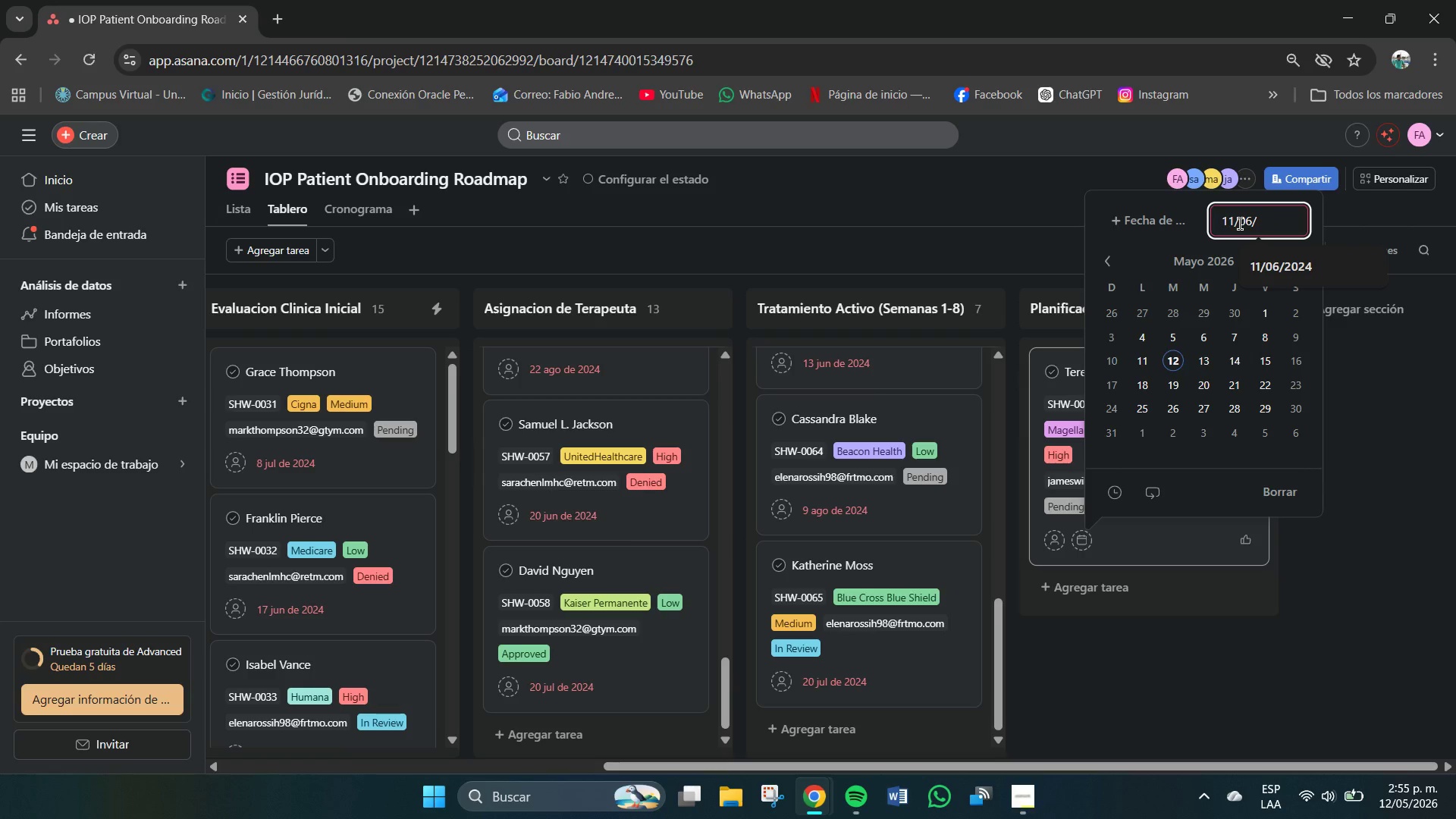 
key(Numpad2)
 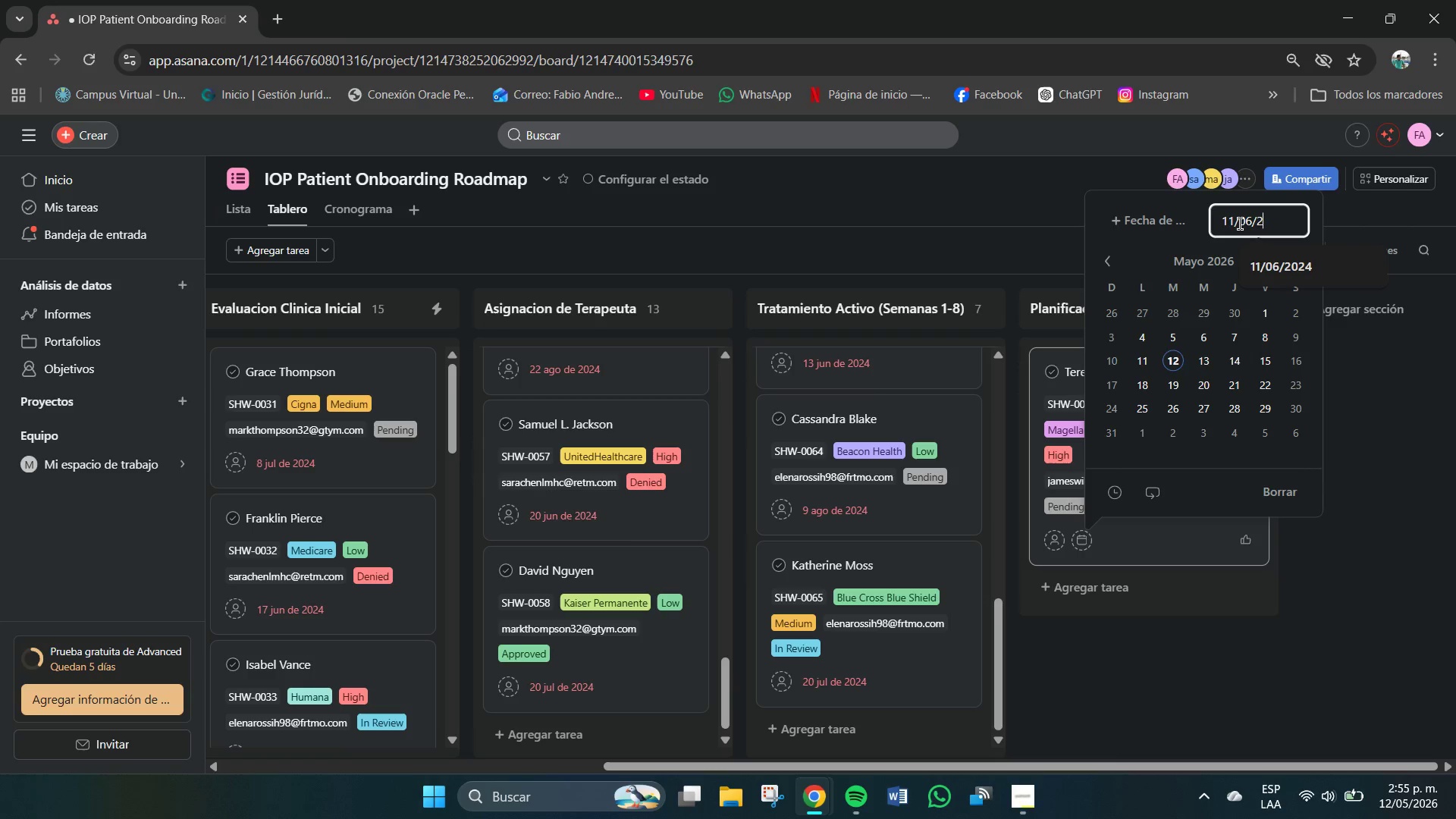 
key(Numpad0)
 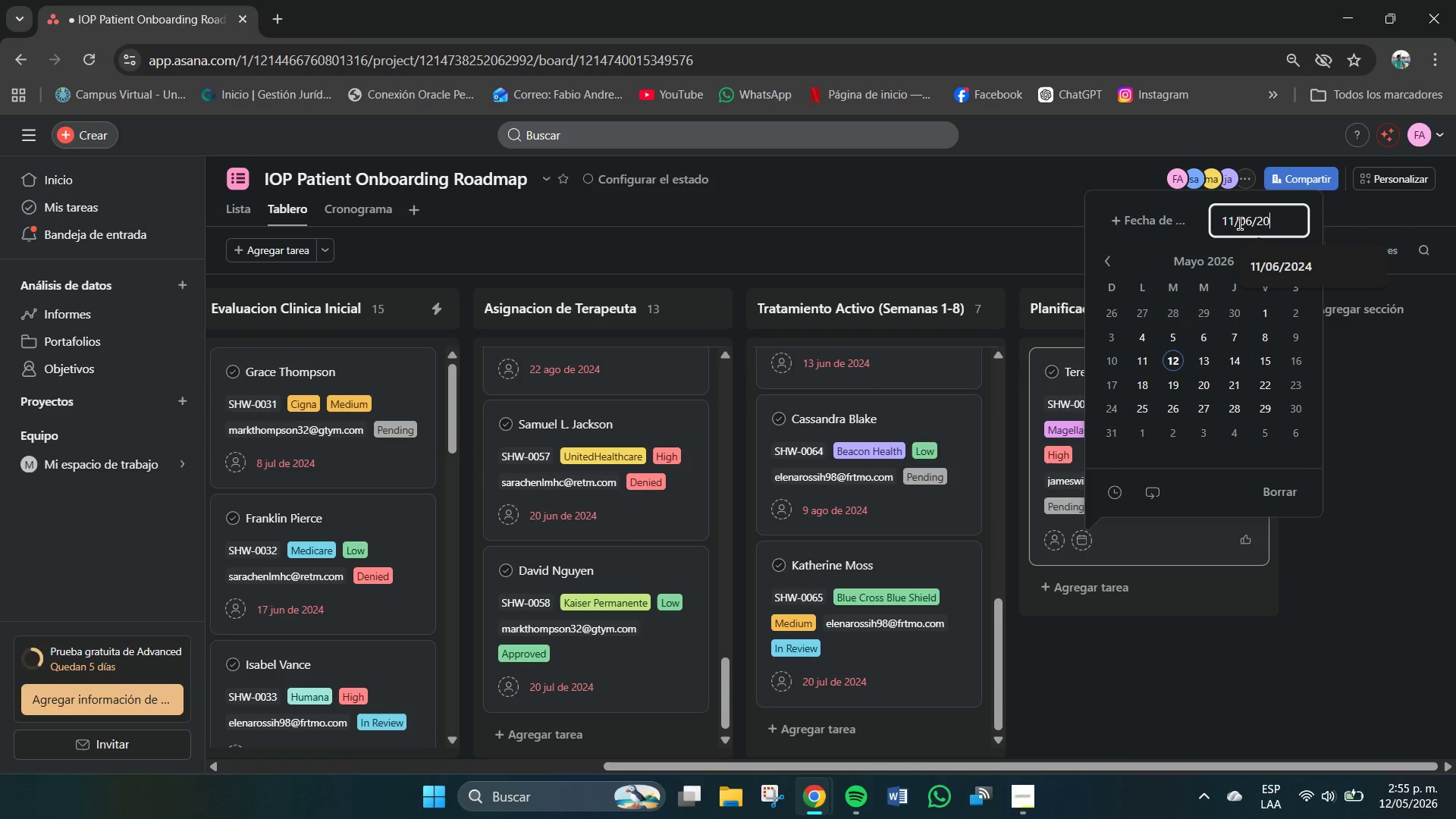 
key(Numpad2)
 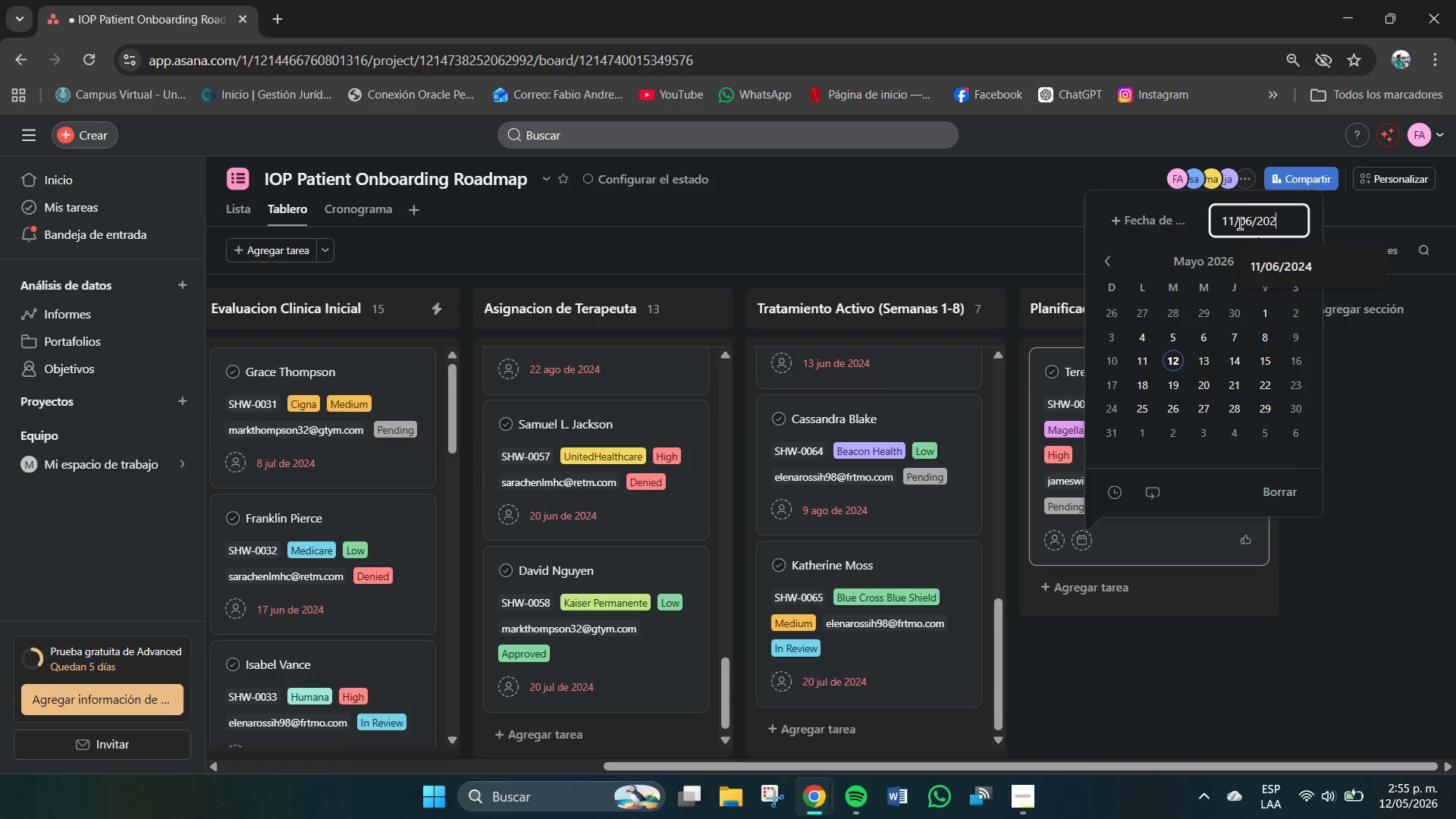 
key(Numpad4)
 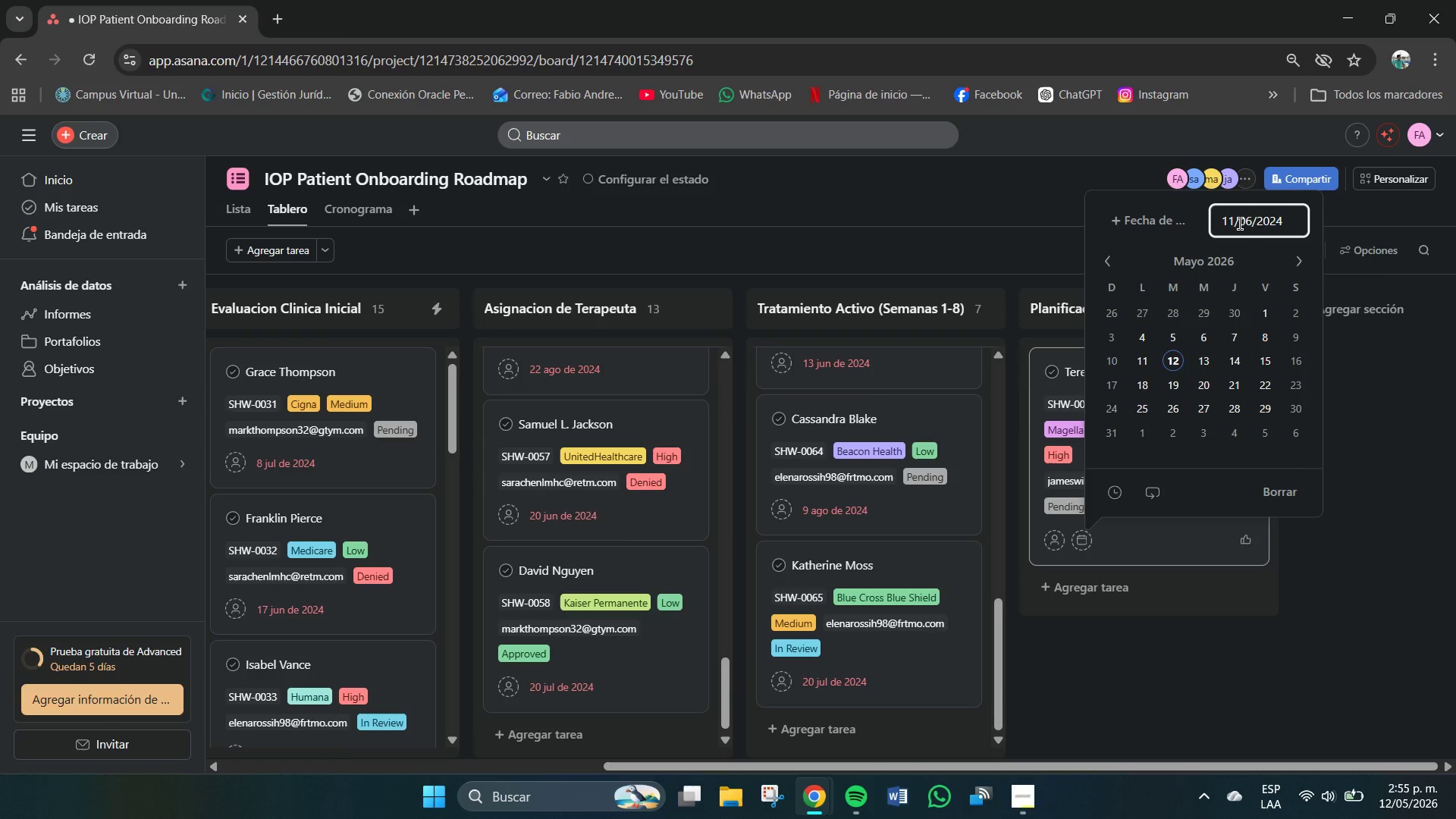 
key(NumpadEnter)
 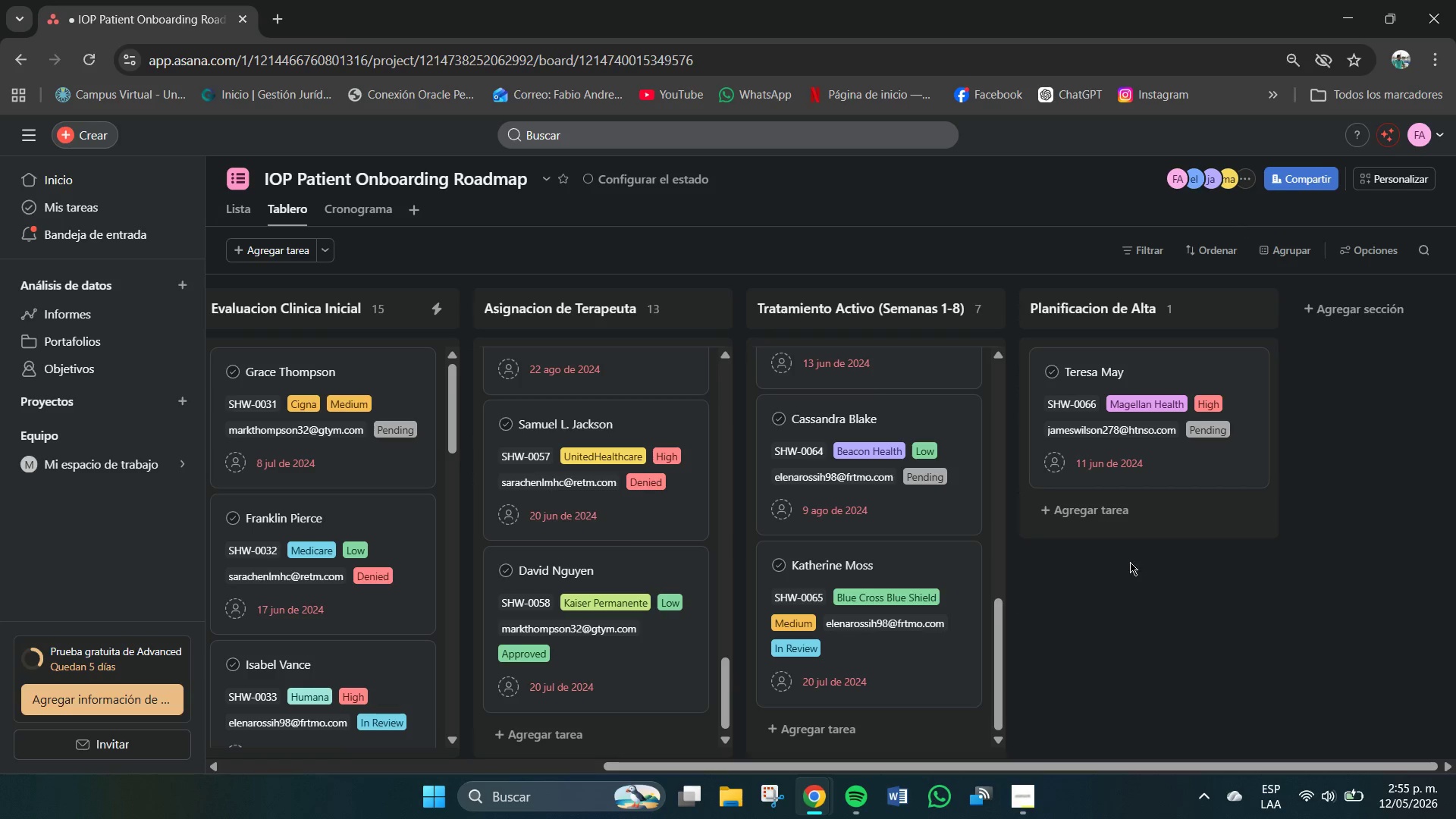 
left_click([1130, 519])
 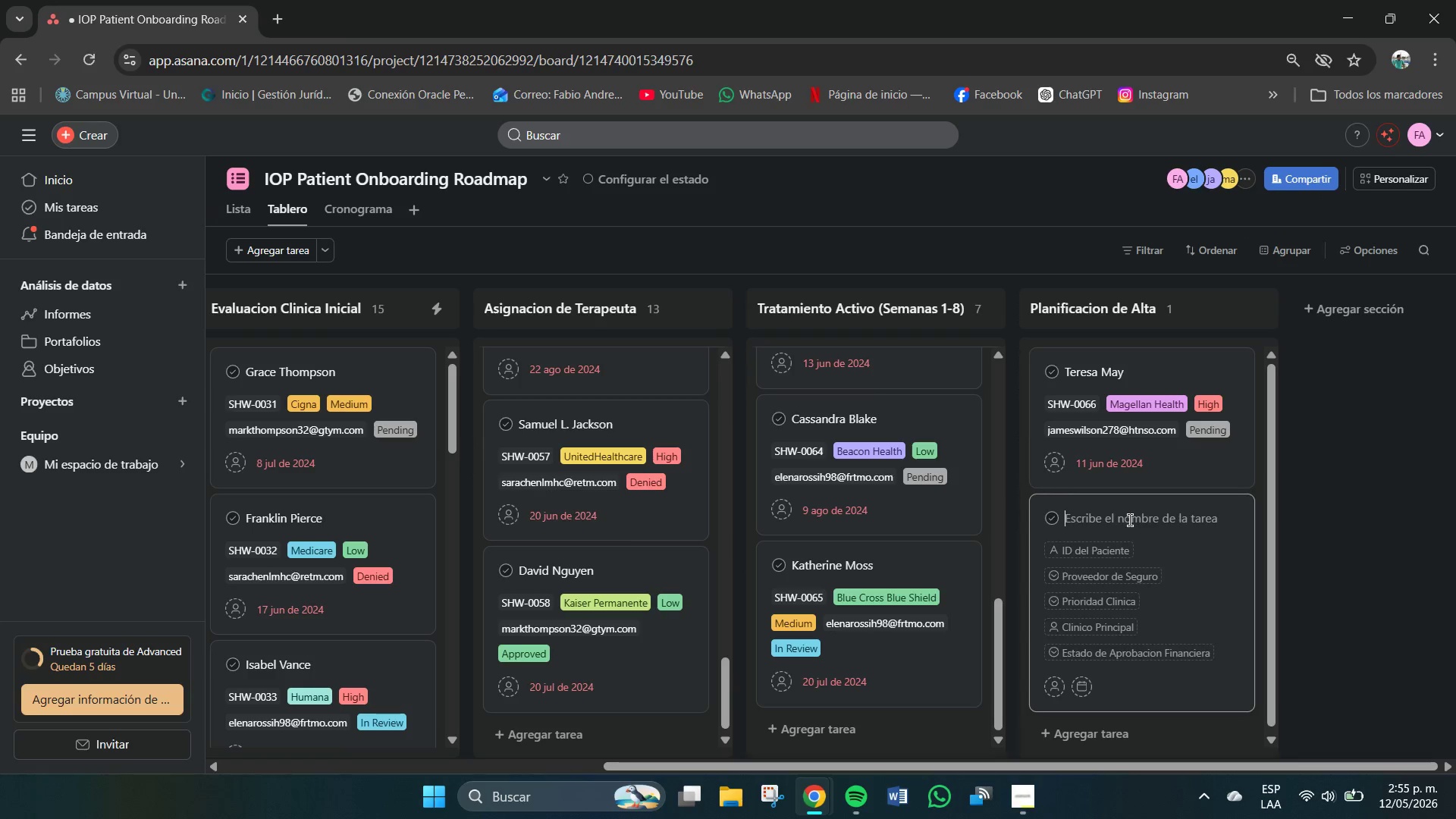 
scroll: coordinate [1130, 522], scroll_direction: down, amount: 2.0
 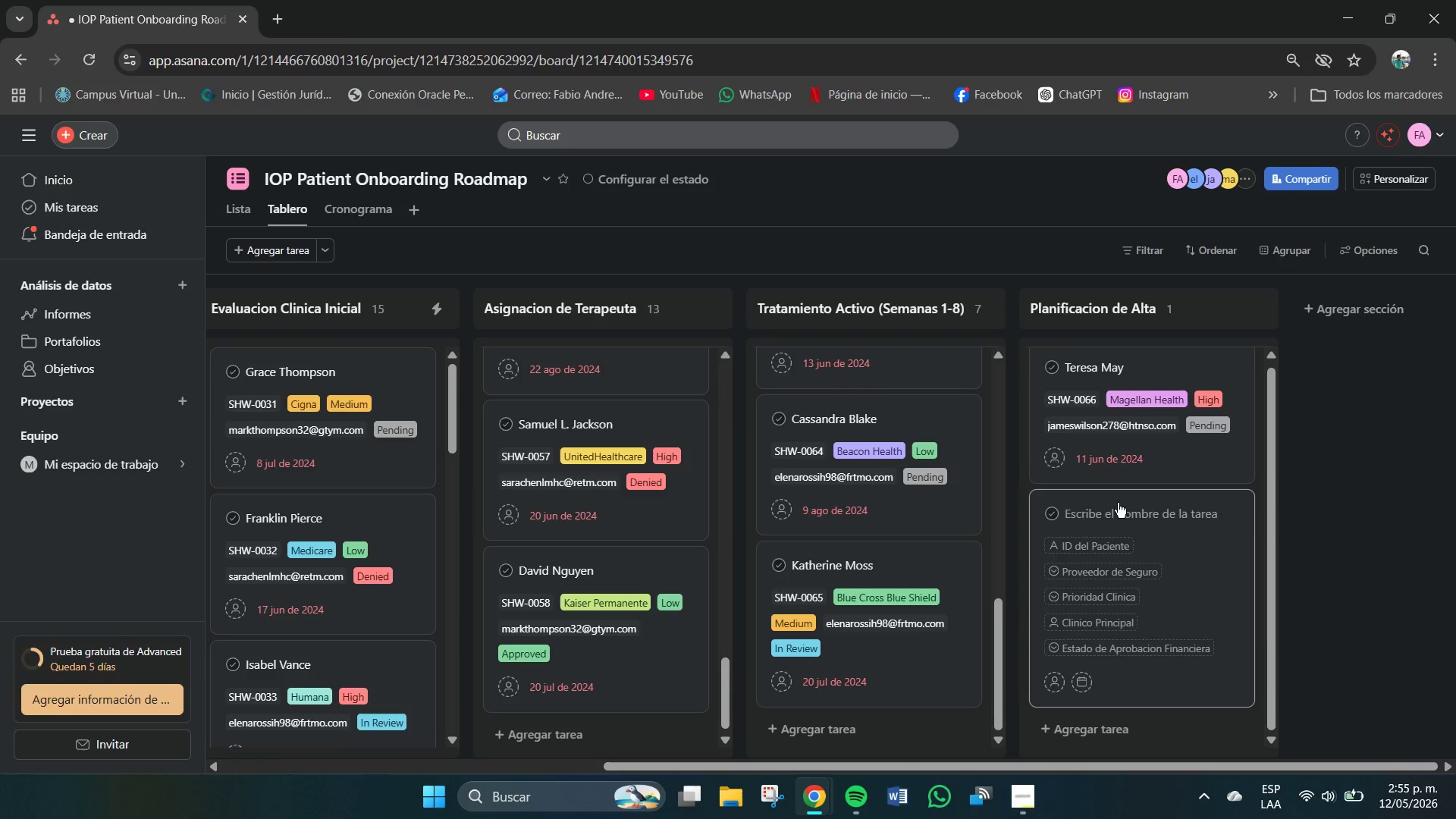 
left_click([1112, 516])
 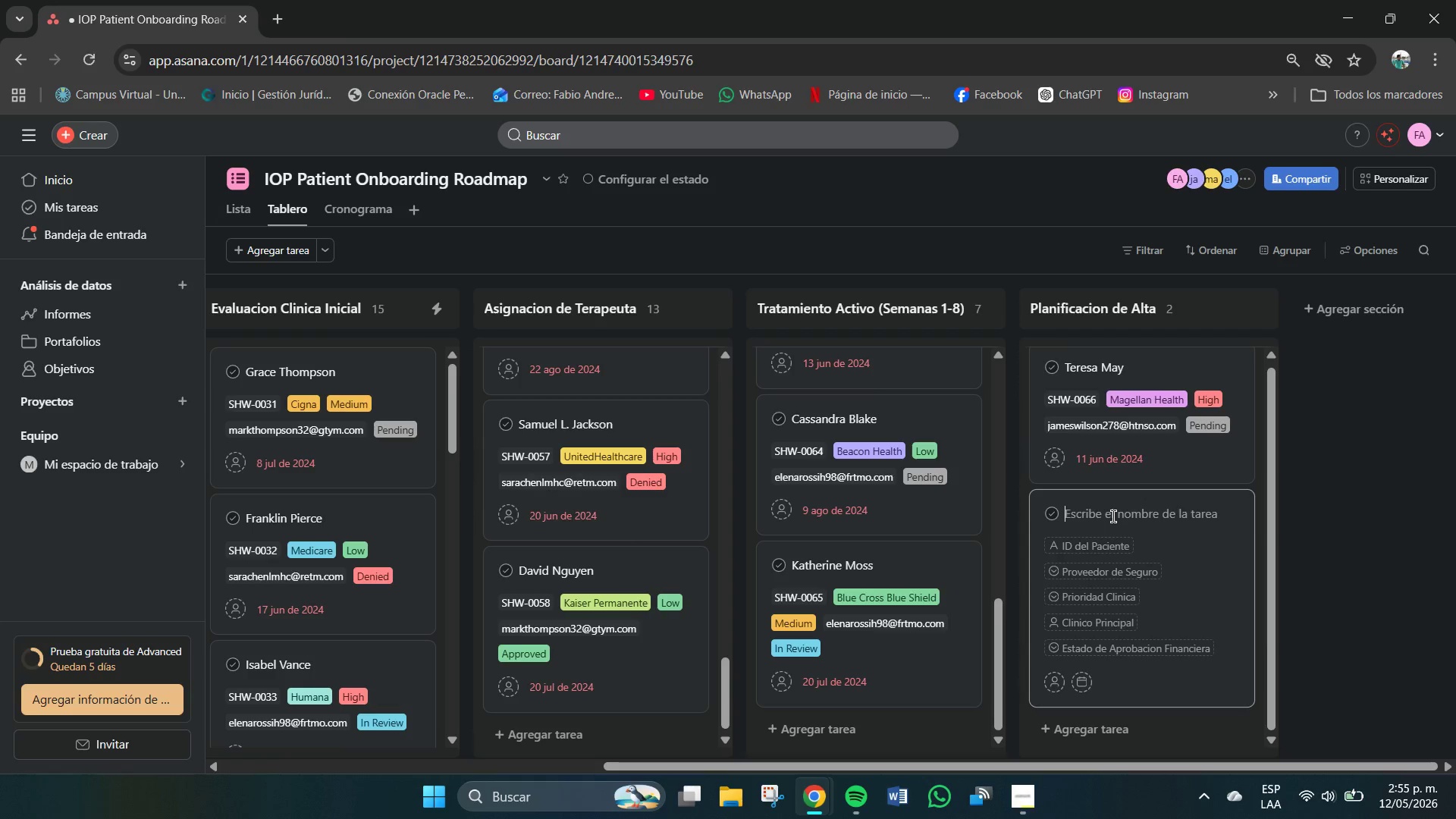 
type(Olivisa)
key(Backspace)
key(Backspace)
key(Backspace)
key(Backspace)
type(a Wilde)
 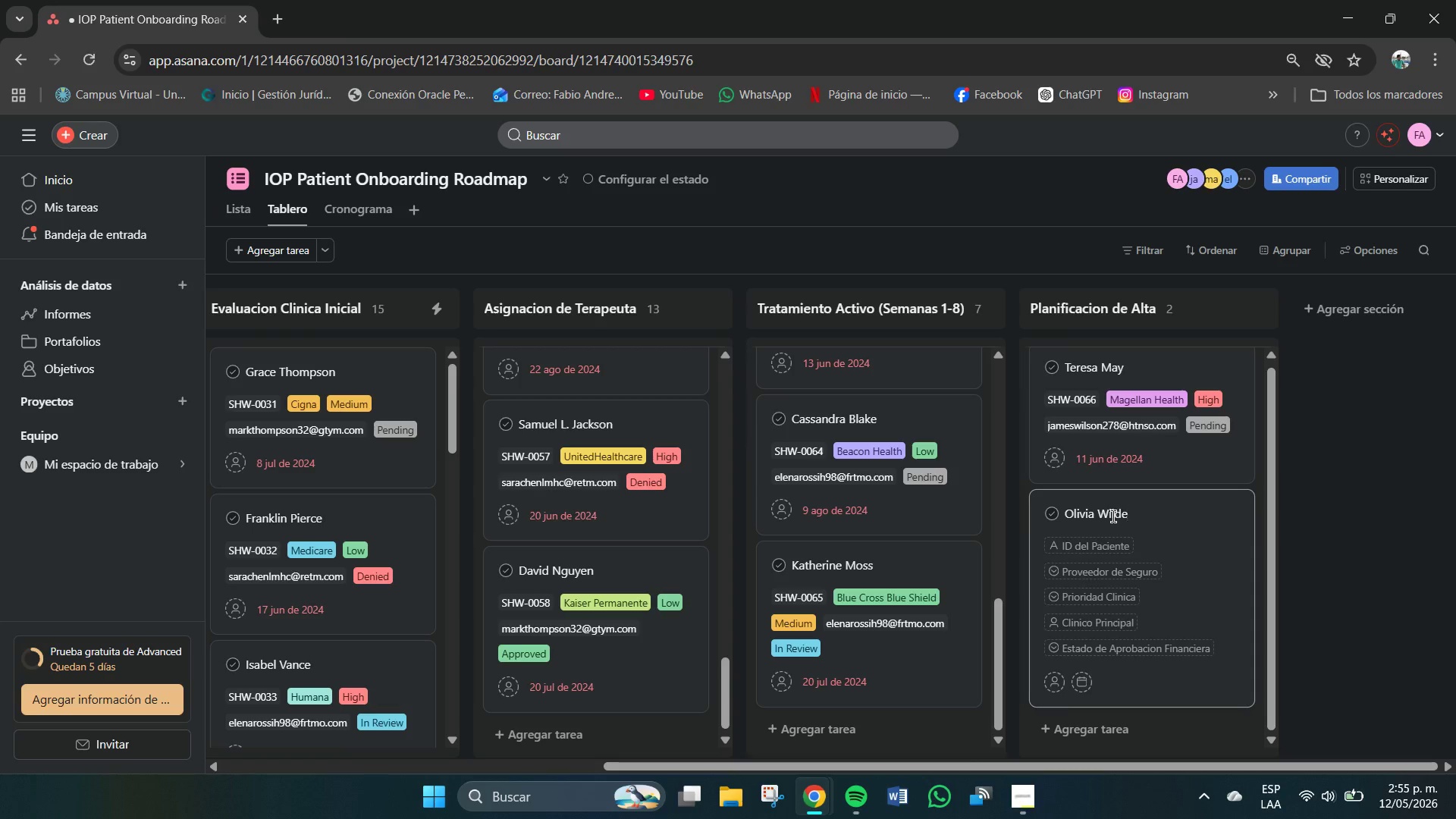 
key(Control+V)
 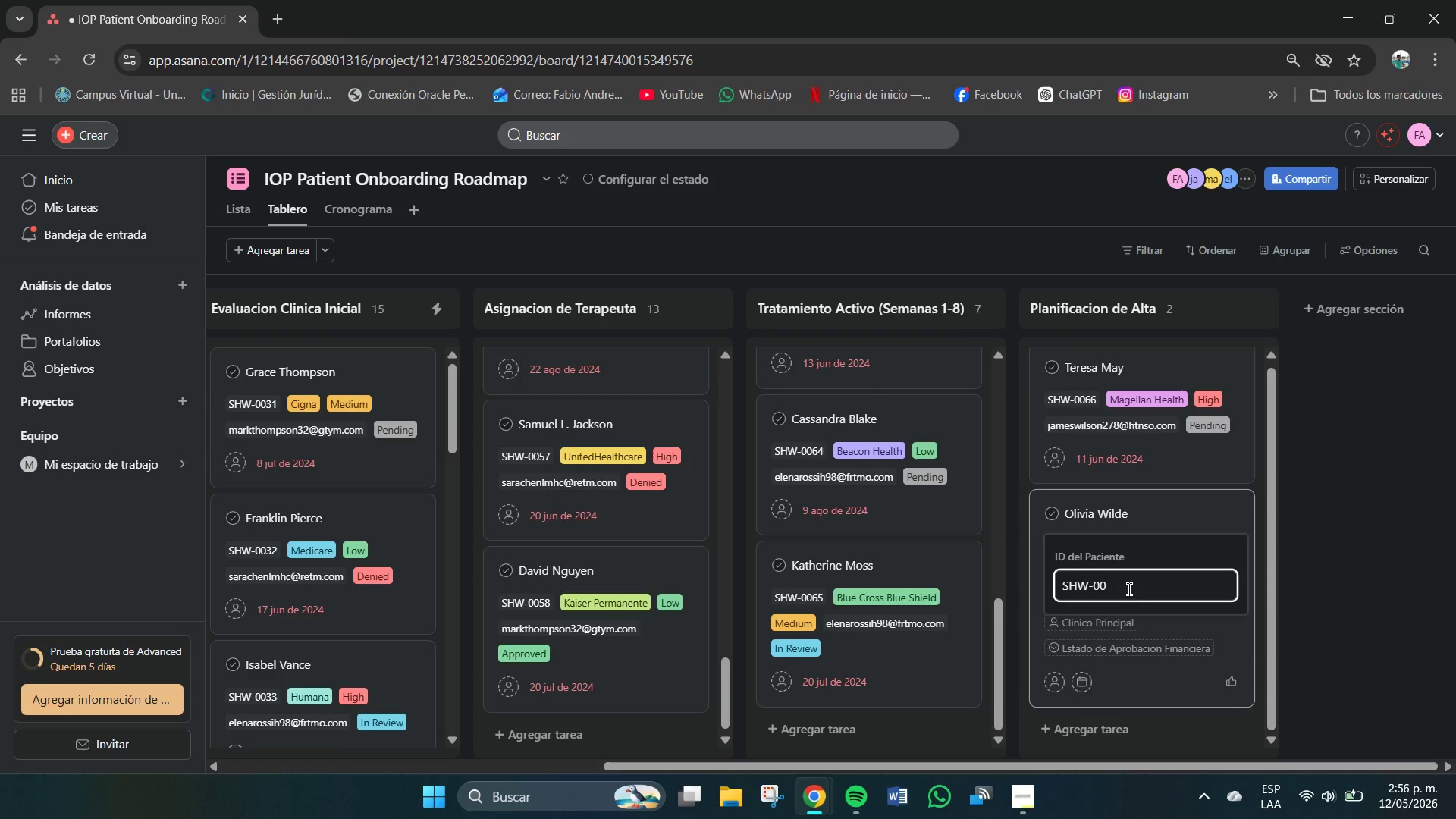 
type(67)
 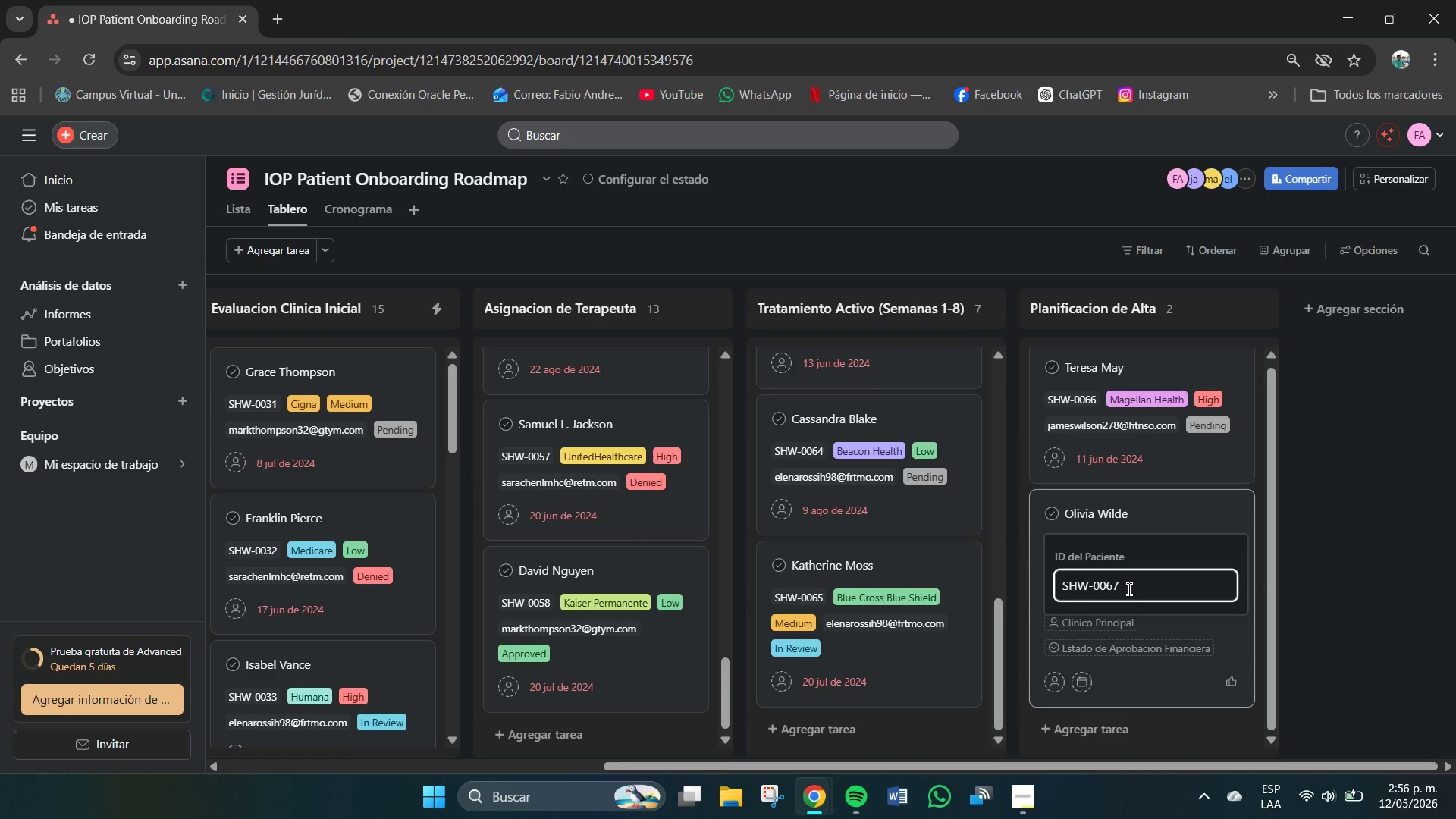 
key(Enter)
 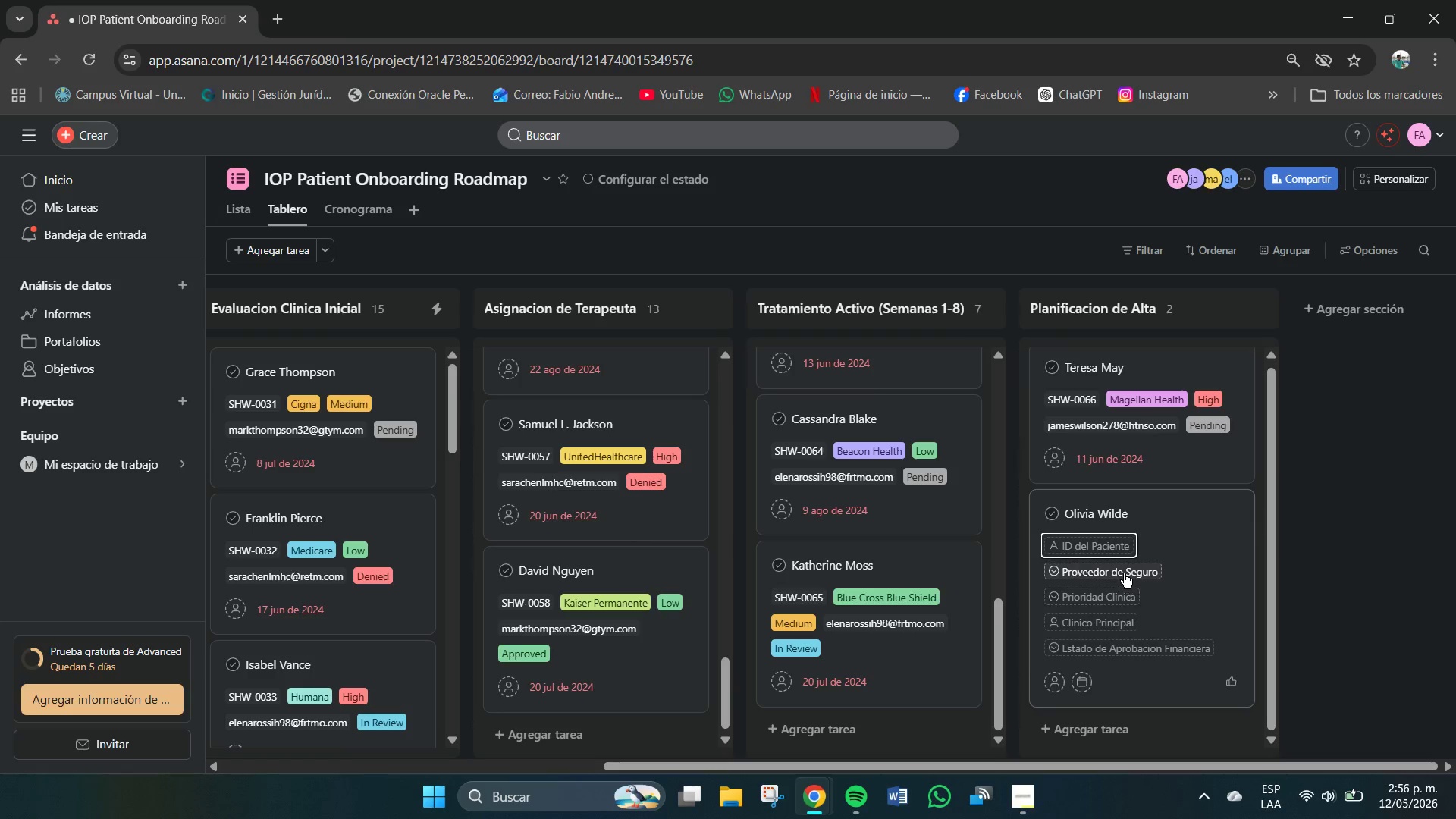 
left_click([1123, 573])
 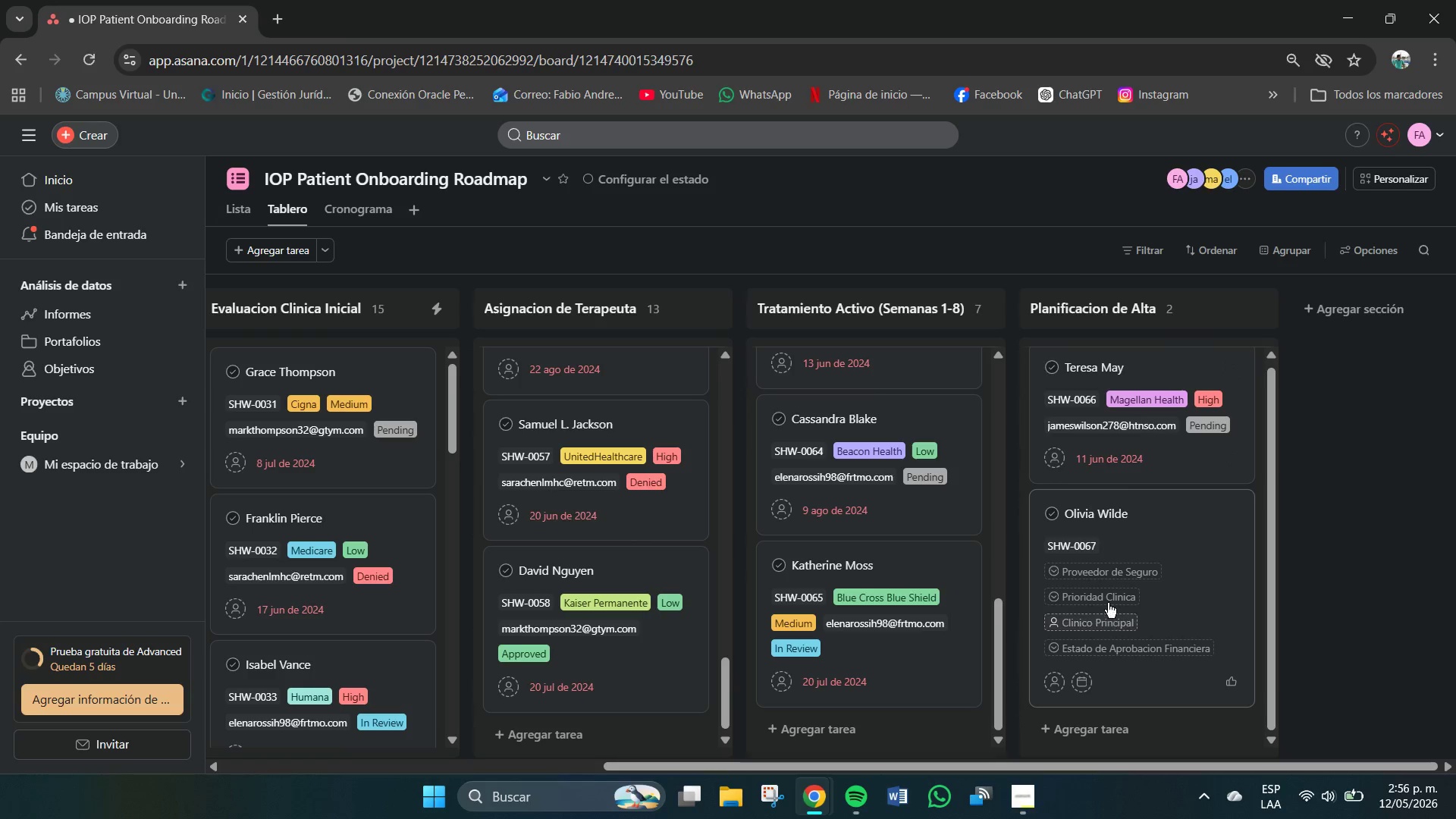 
wait(5.55)
 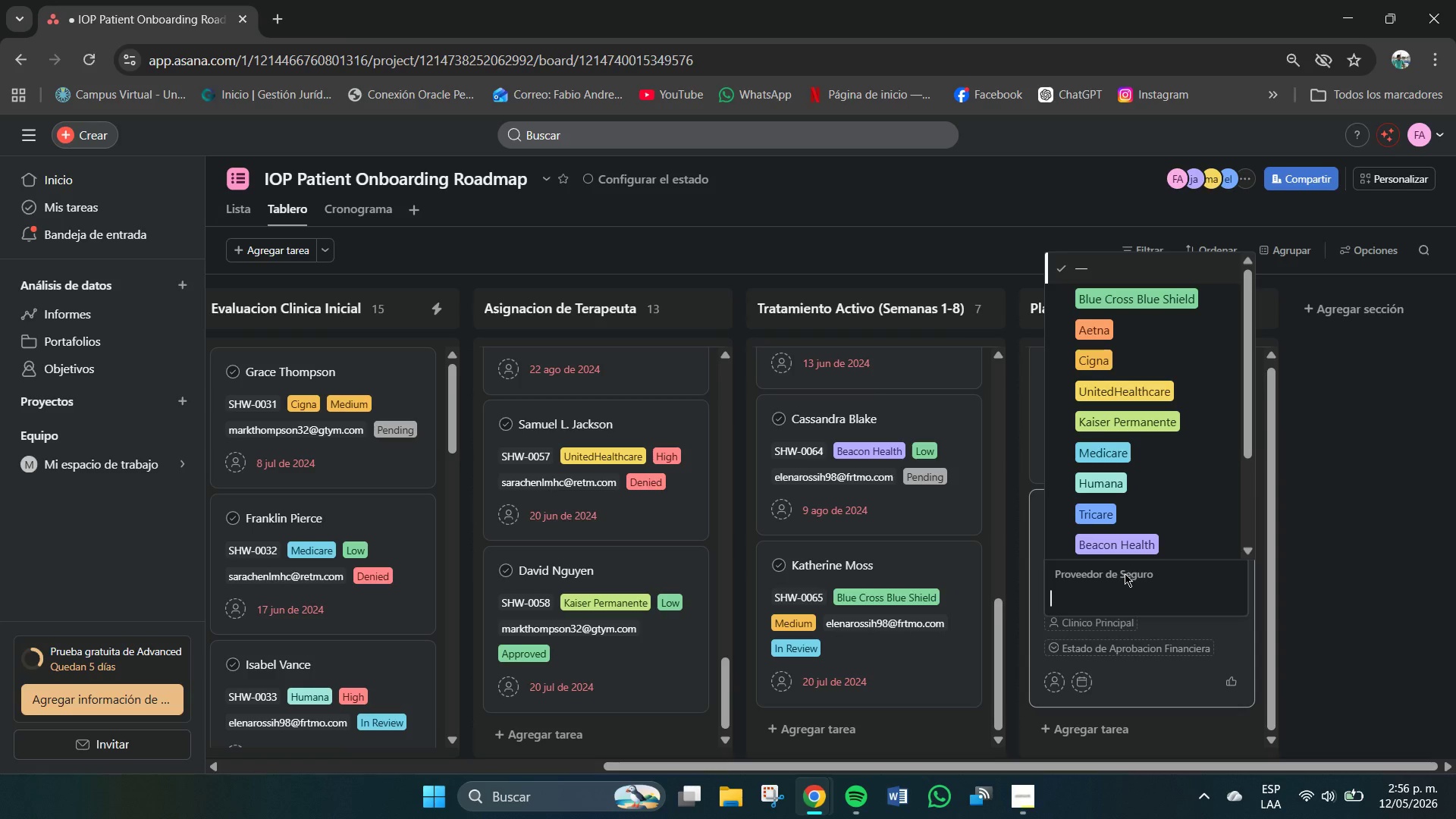 
left_click([1109, 596])
 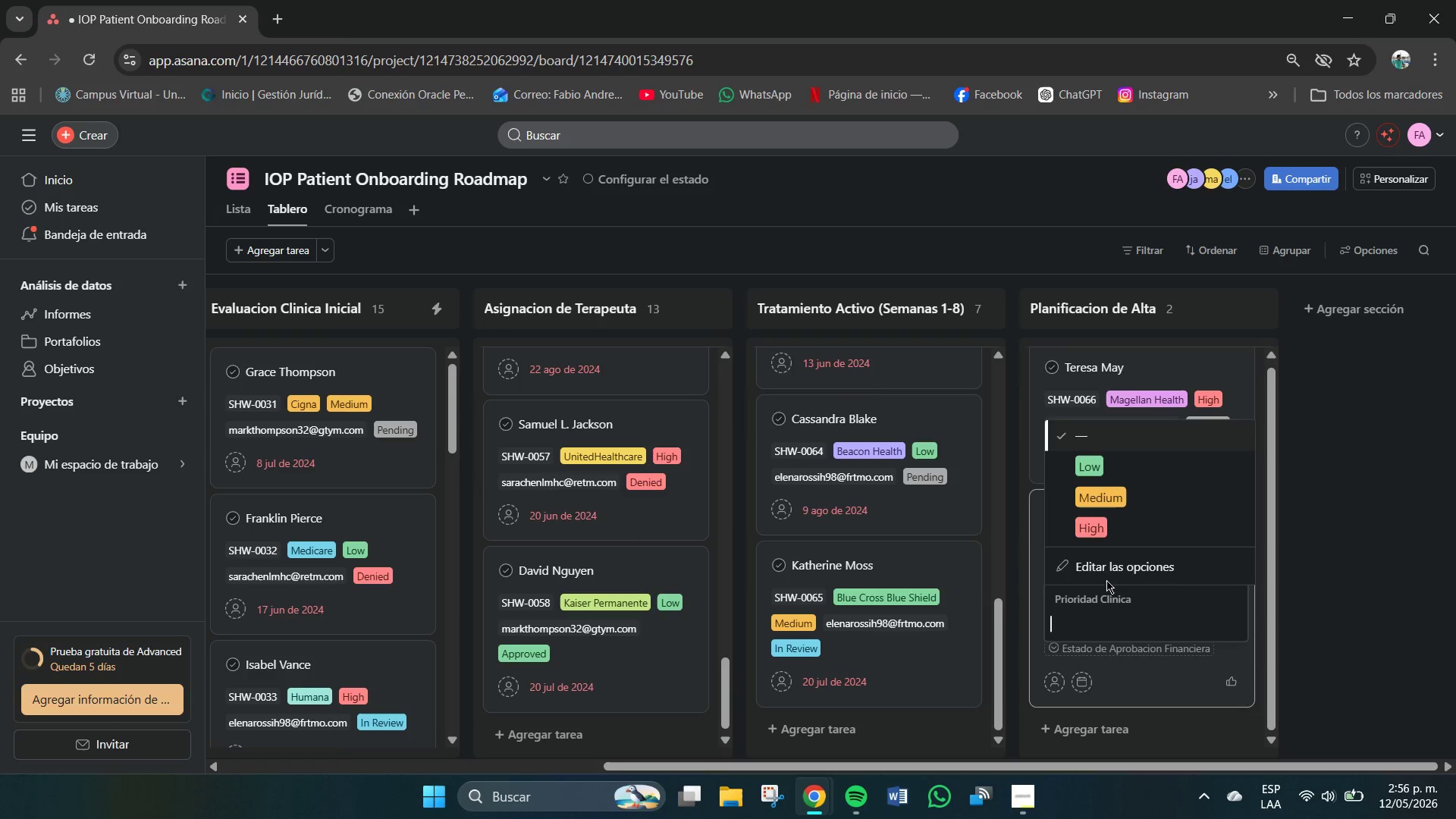 
left_click([1093, 468])
 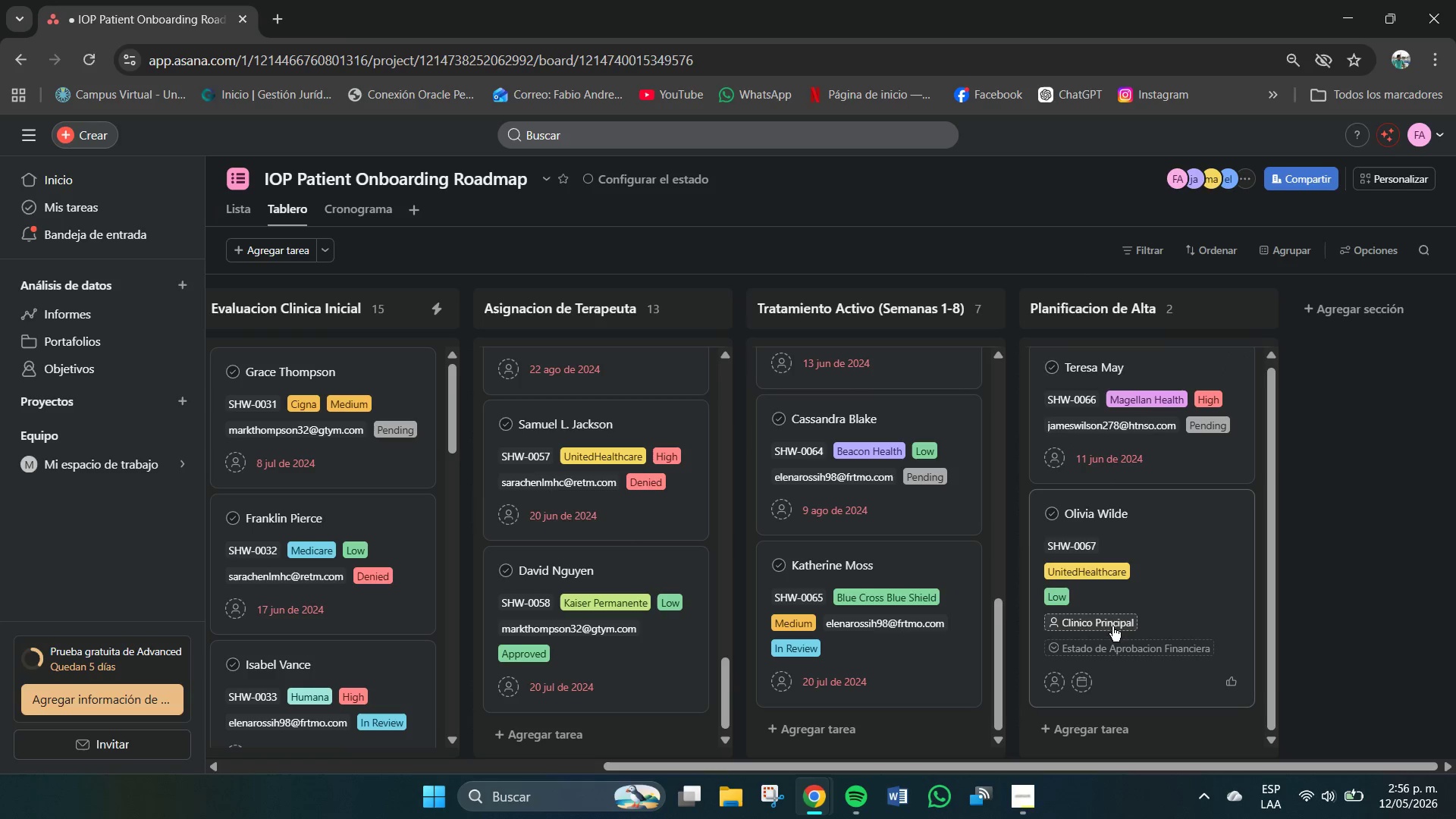 
left_click([1096, 614])
 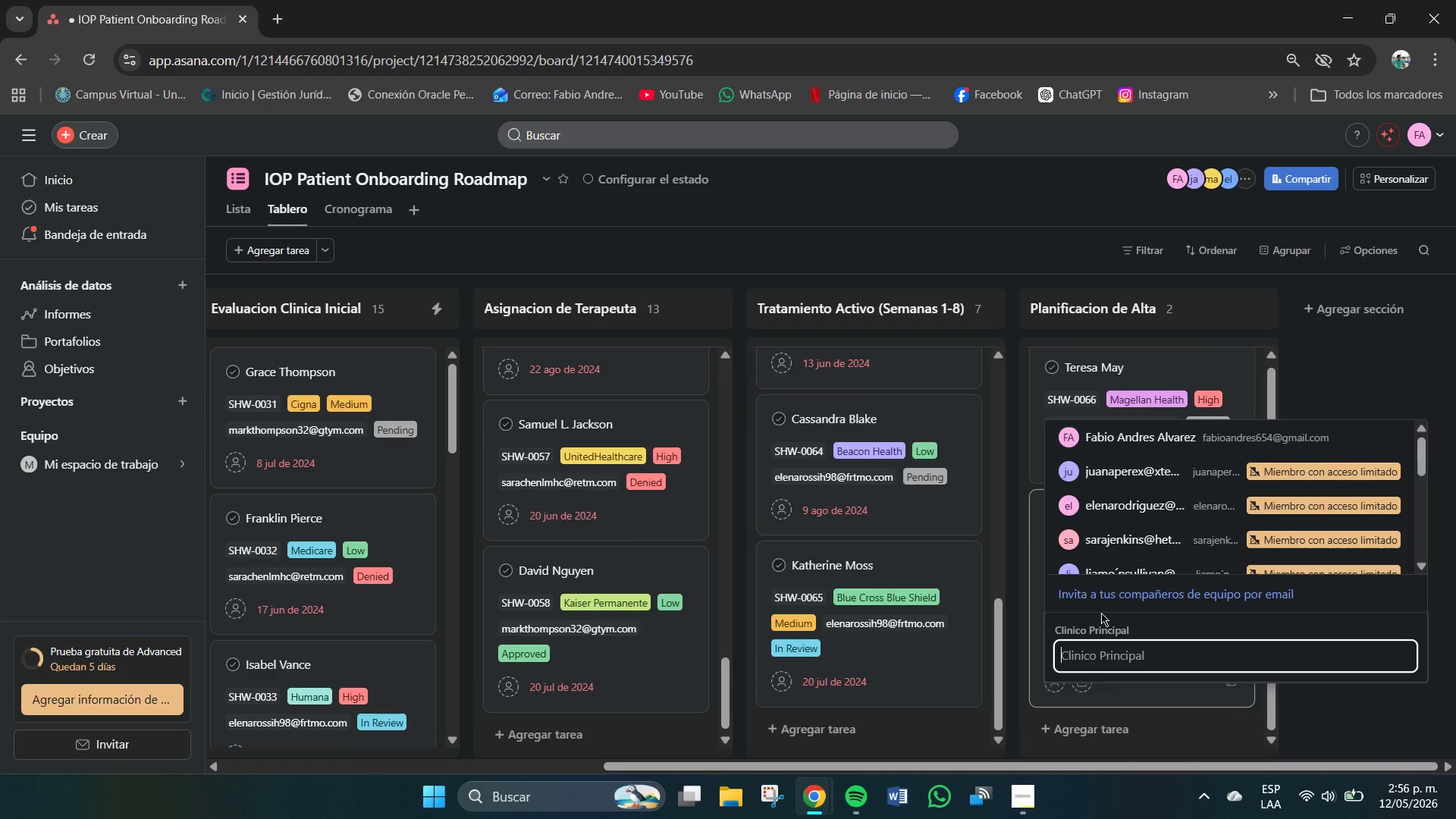 
scroll: coordinate [1159, 529], scroll_direction: down, amount: 4.0
 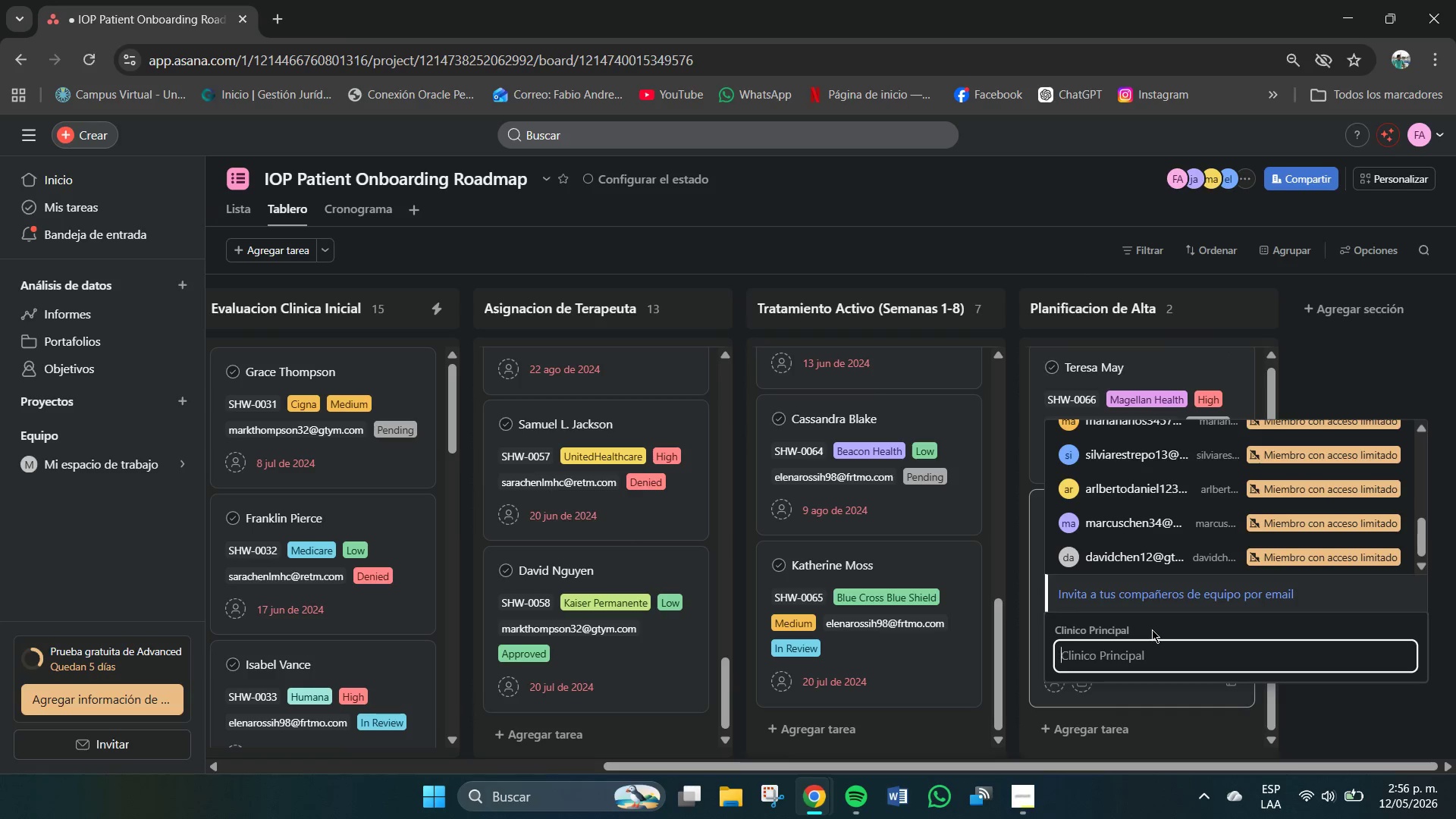 
type(sar)
 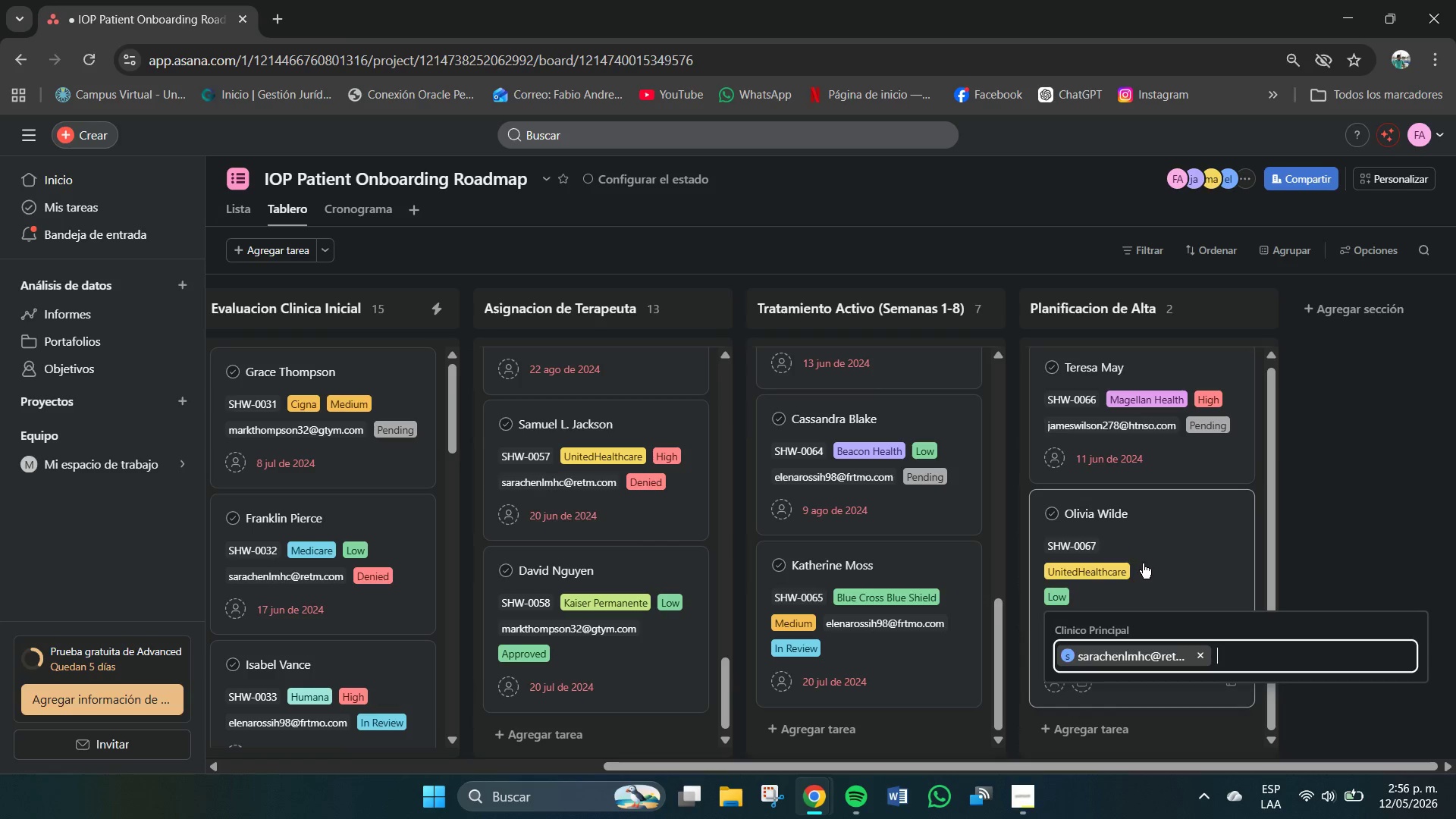 
left_click([1172, 579])
 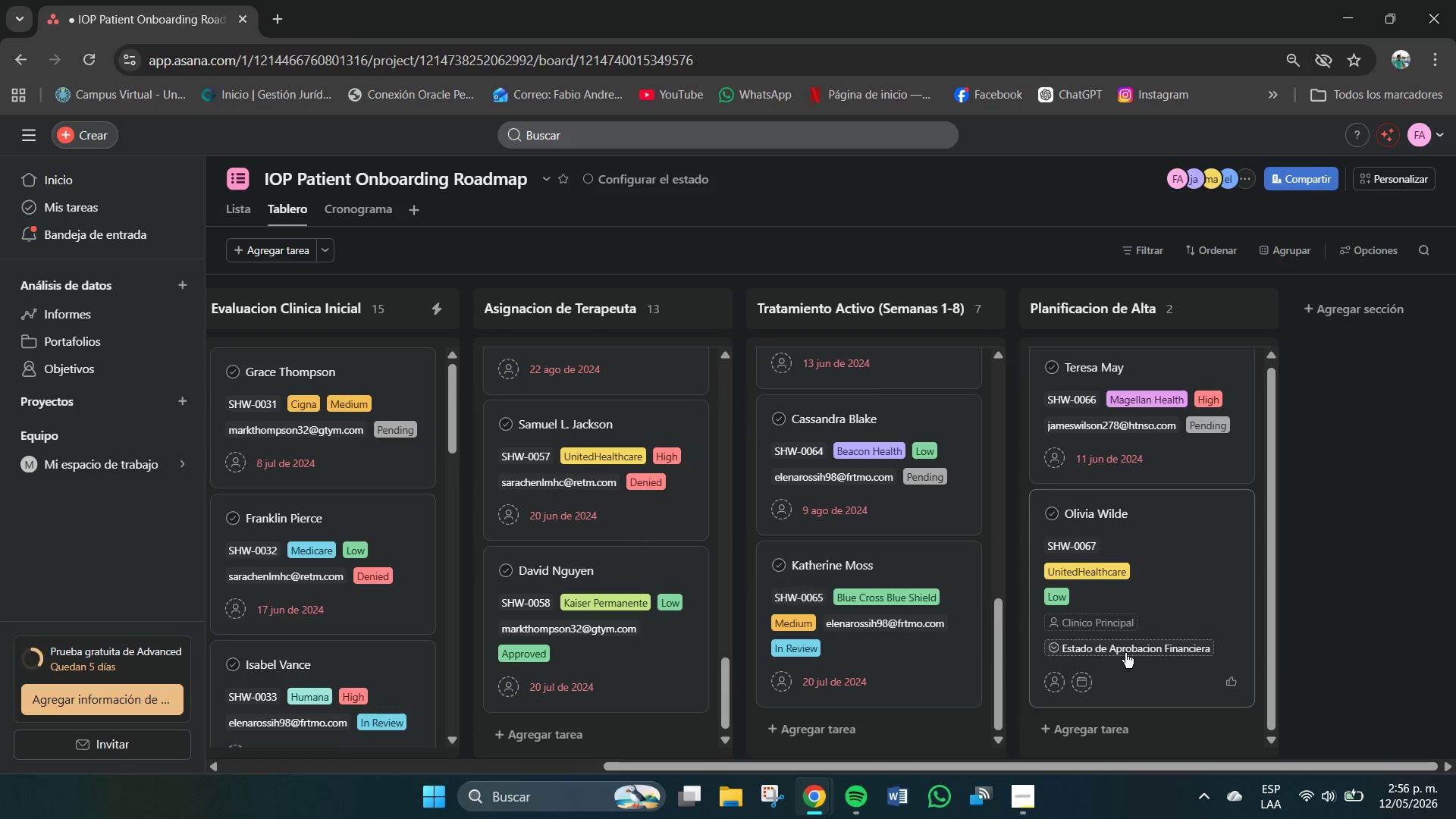 
left_click([1122, 653])
 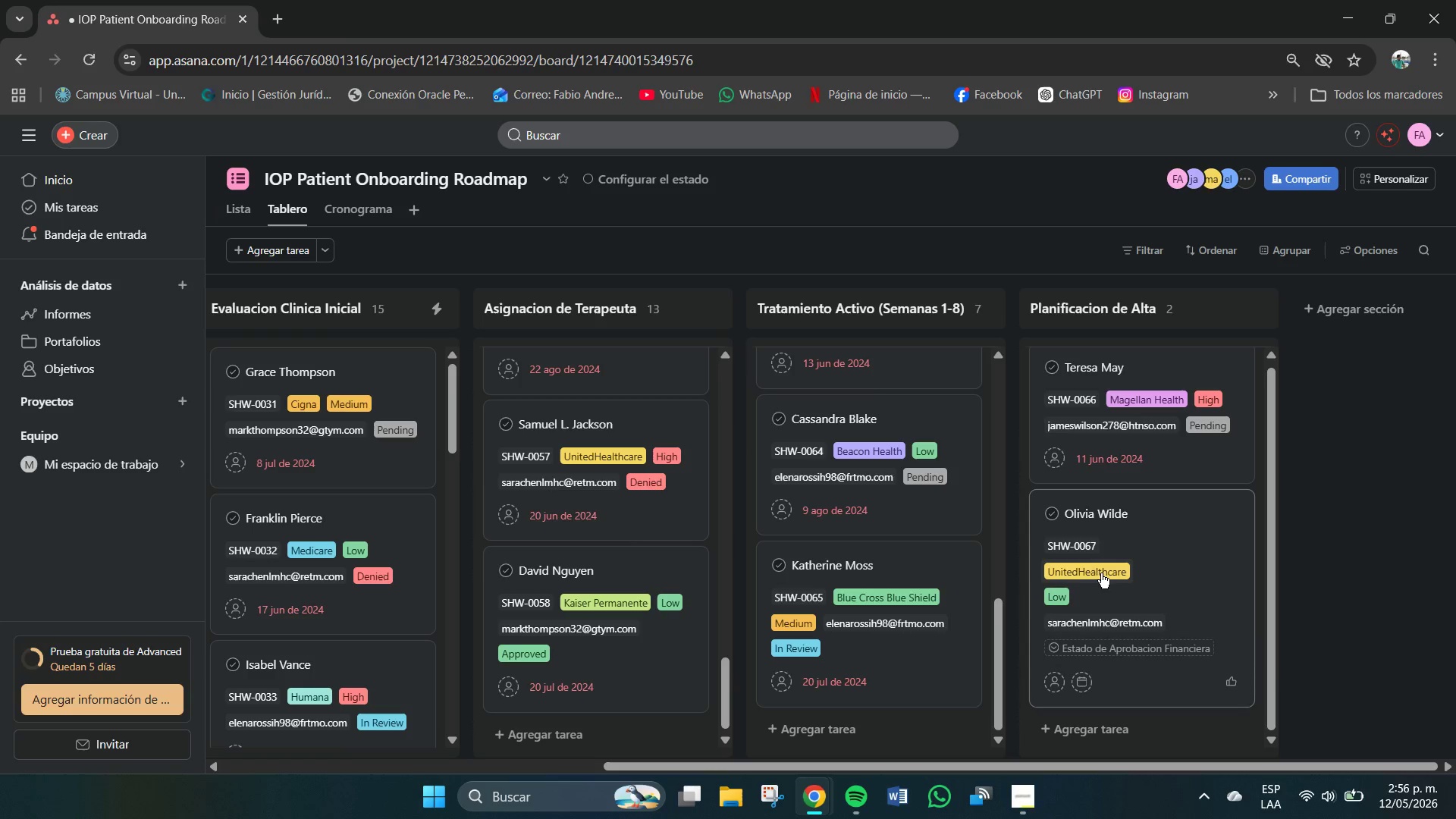 
left_click([1081, 682])
 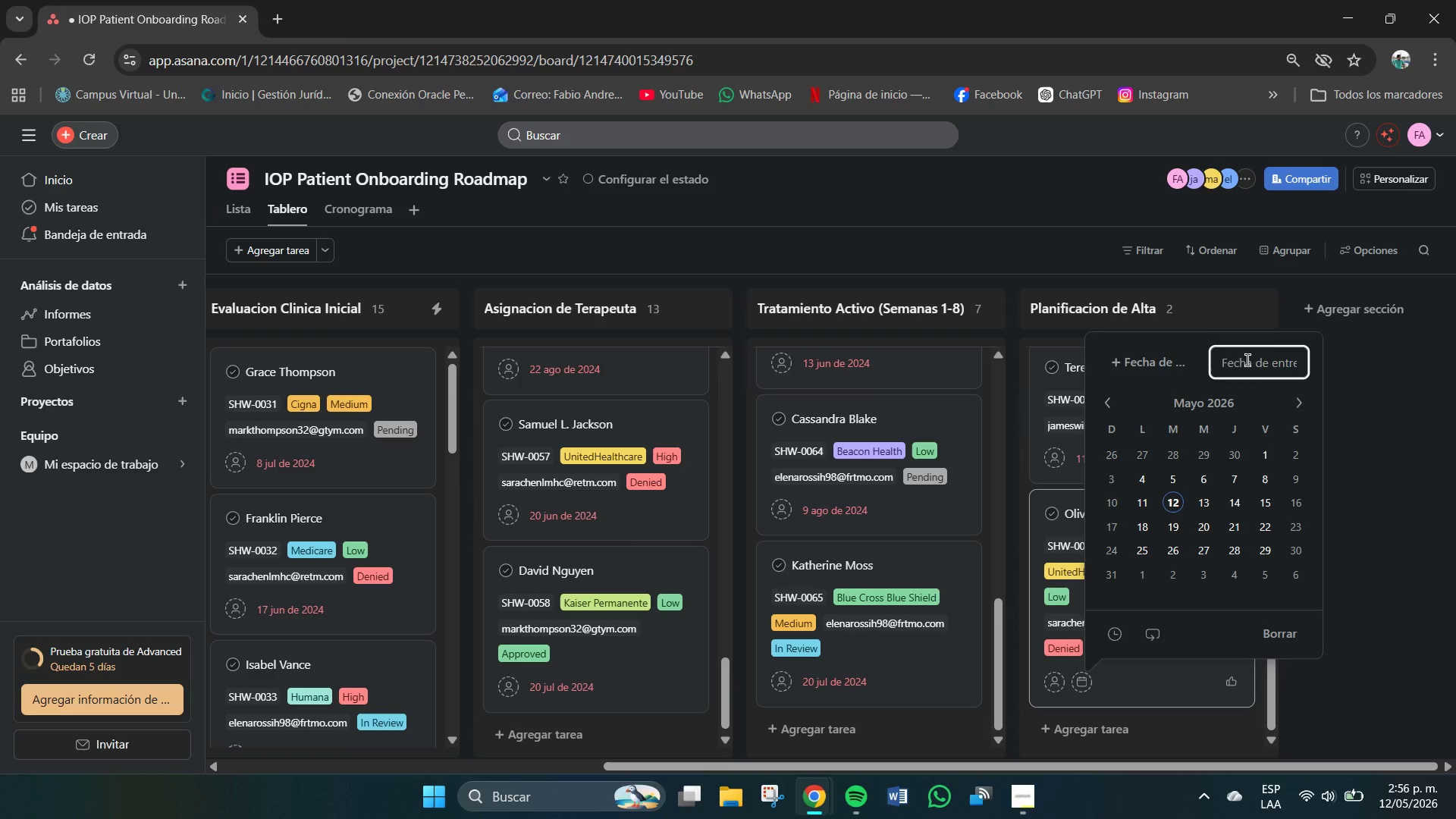 
left_click([1246, 366])
 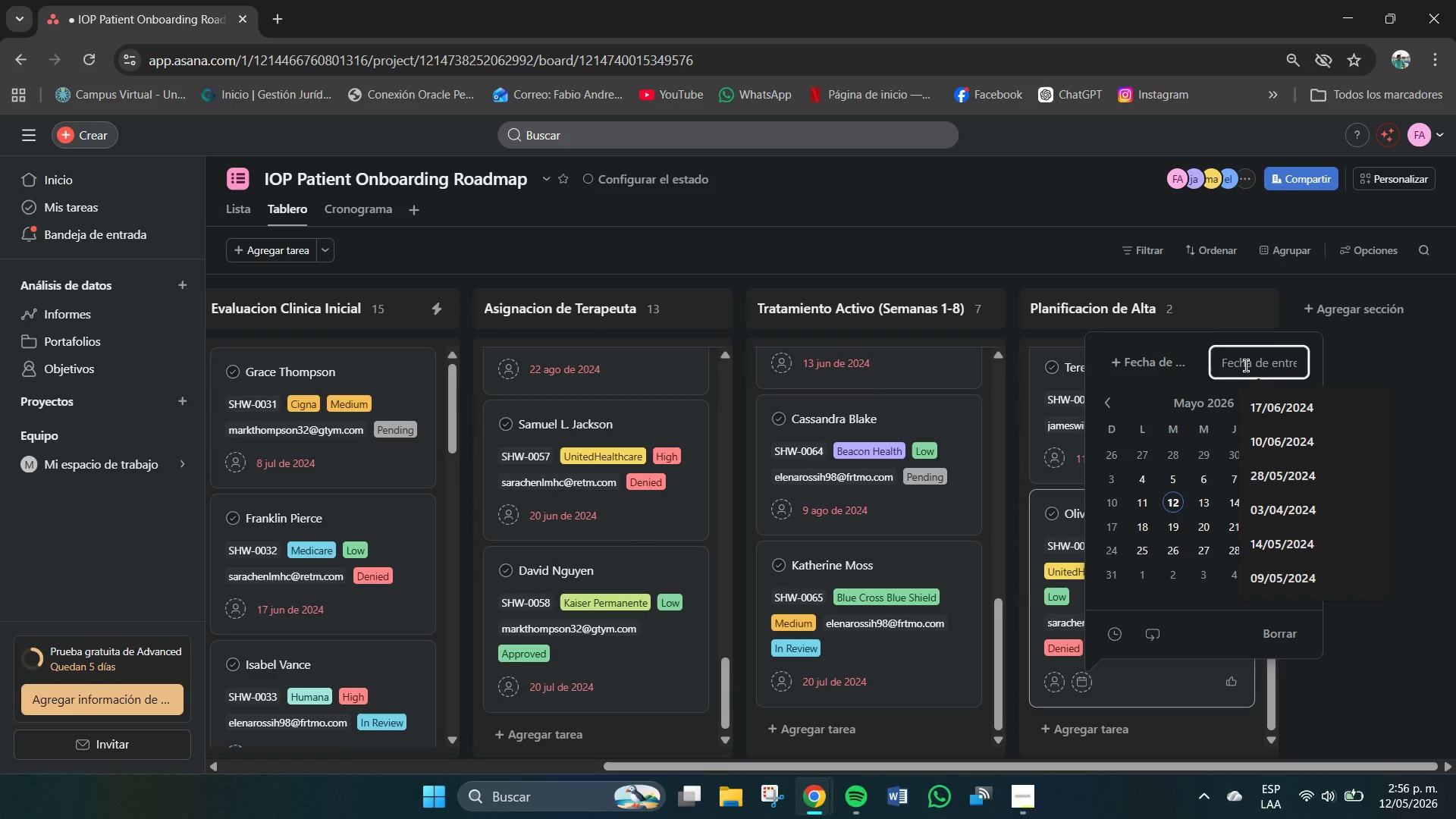 
key(Numpad1)
 